 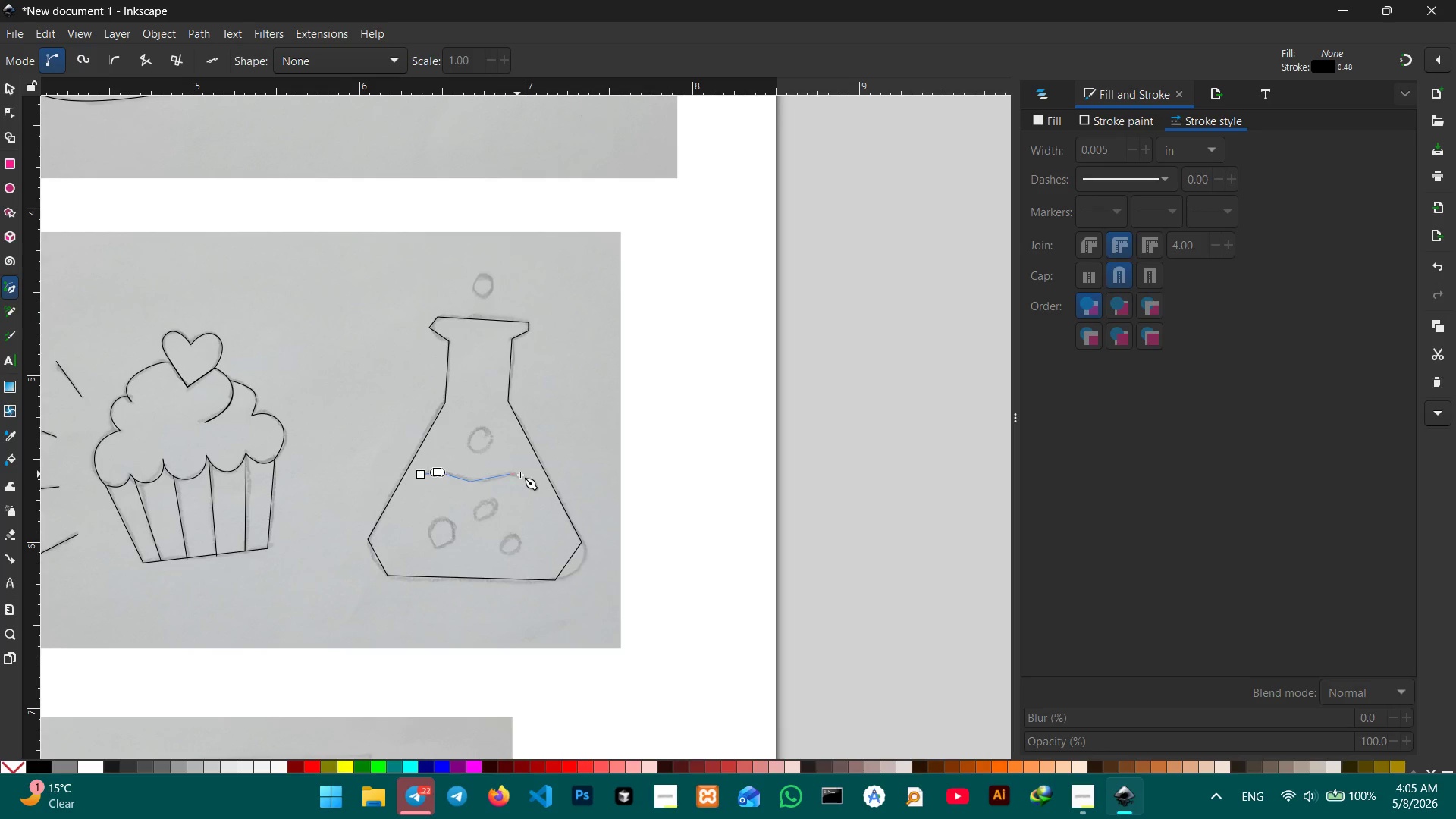 
double_click([532, 481])
 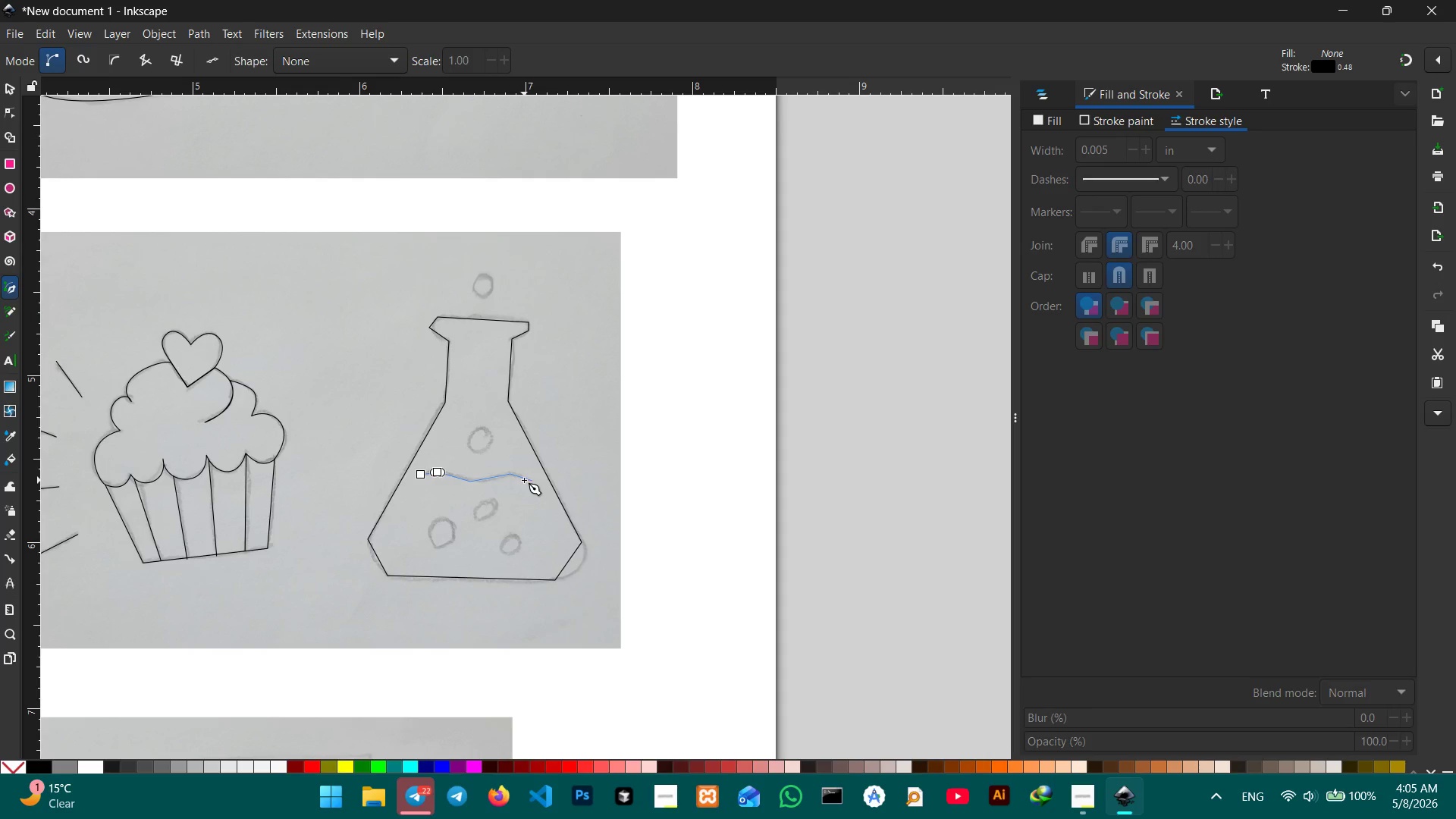 
key(Enter)
 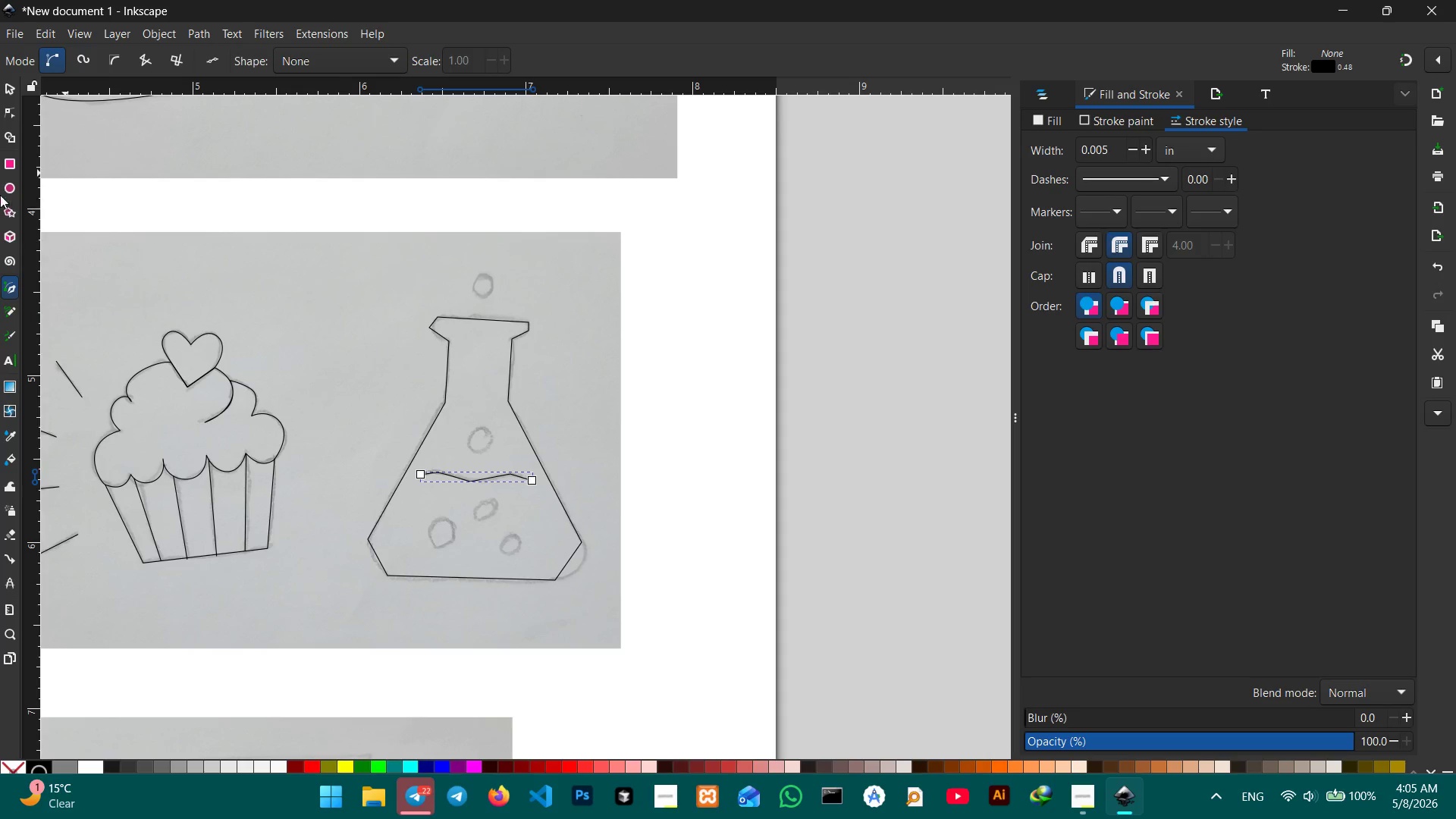 
left_click([6, 195])
 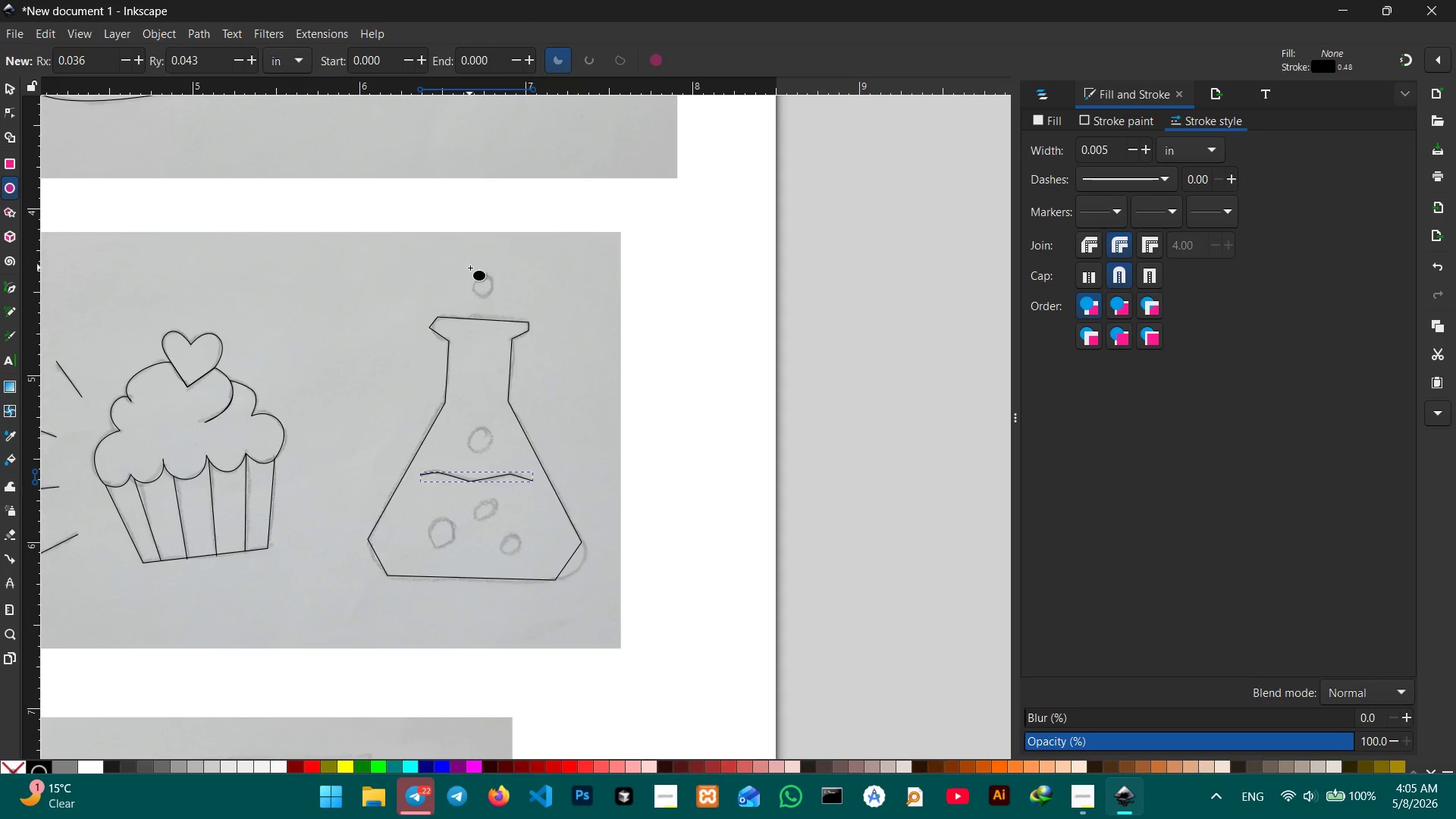 
left_click_drag(start_coordinate=[472, 268], to_coordinate=[497, 301])
 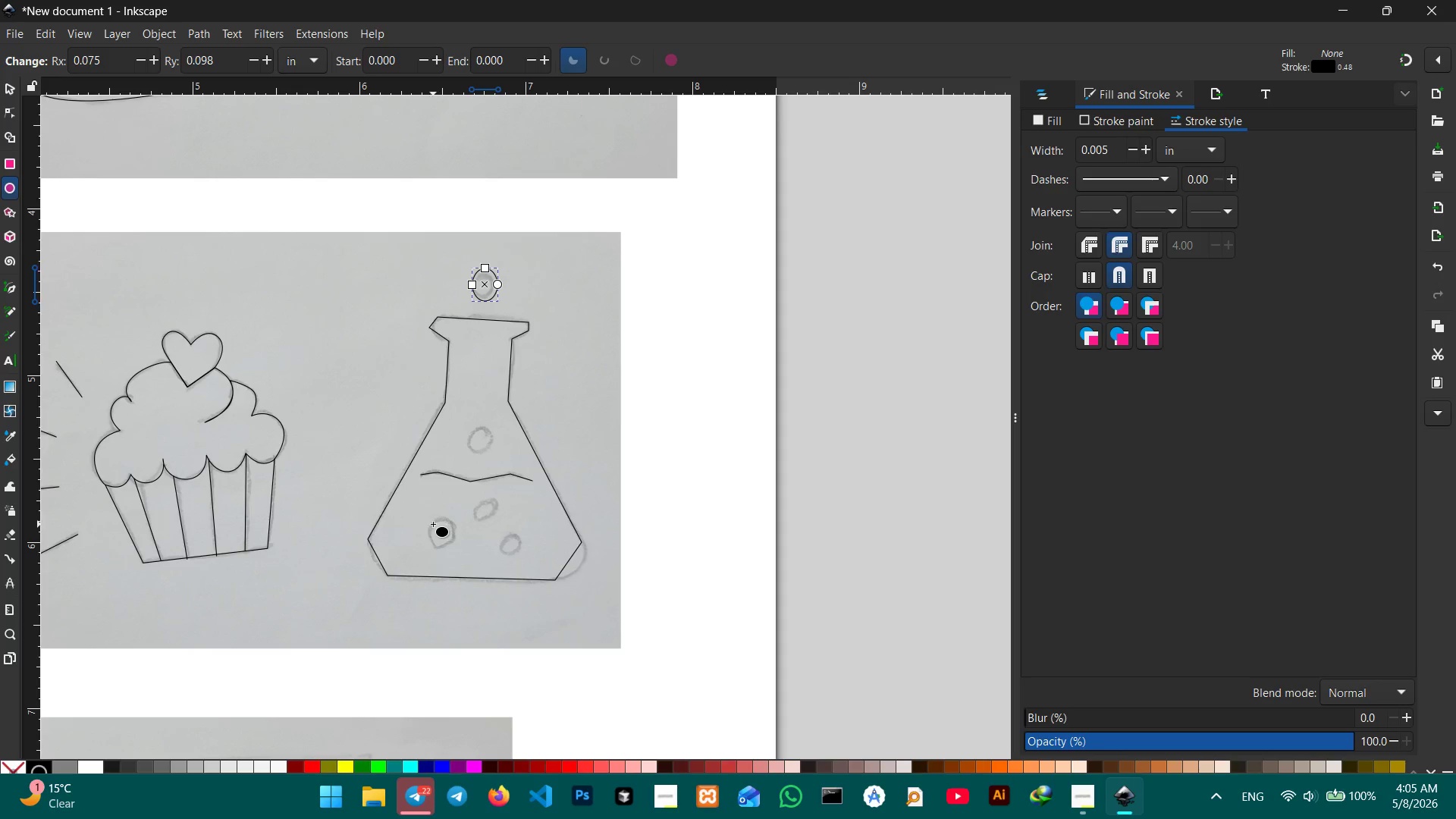 
left_click_drag(start_coordinate=[431, 524], to_coordinate=[460, 553])
 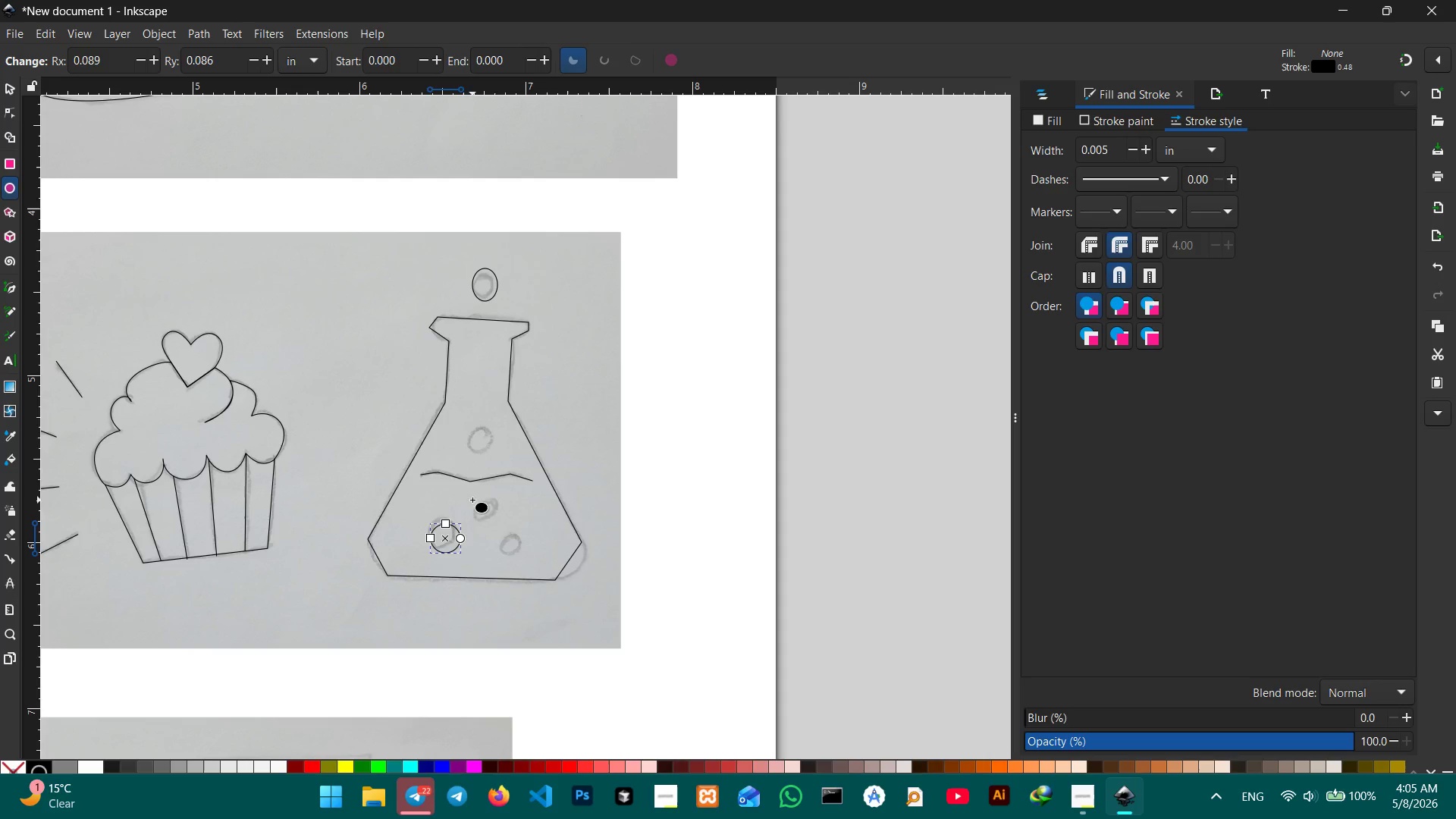 
left_click_drag(start_coordinate=[472, 500], to_coordinate=[498, 522])
 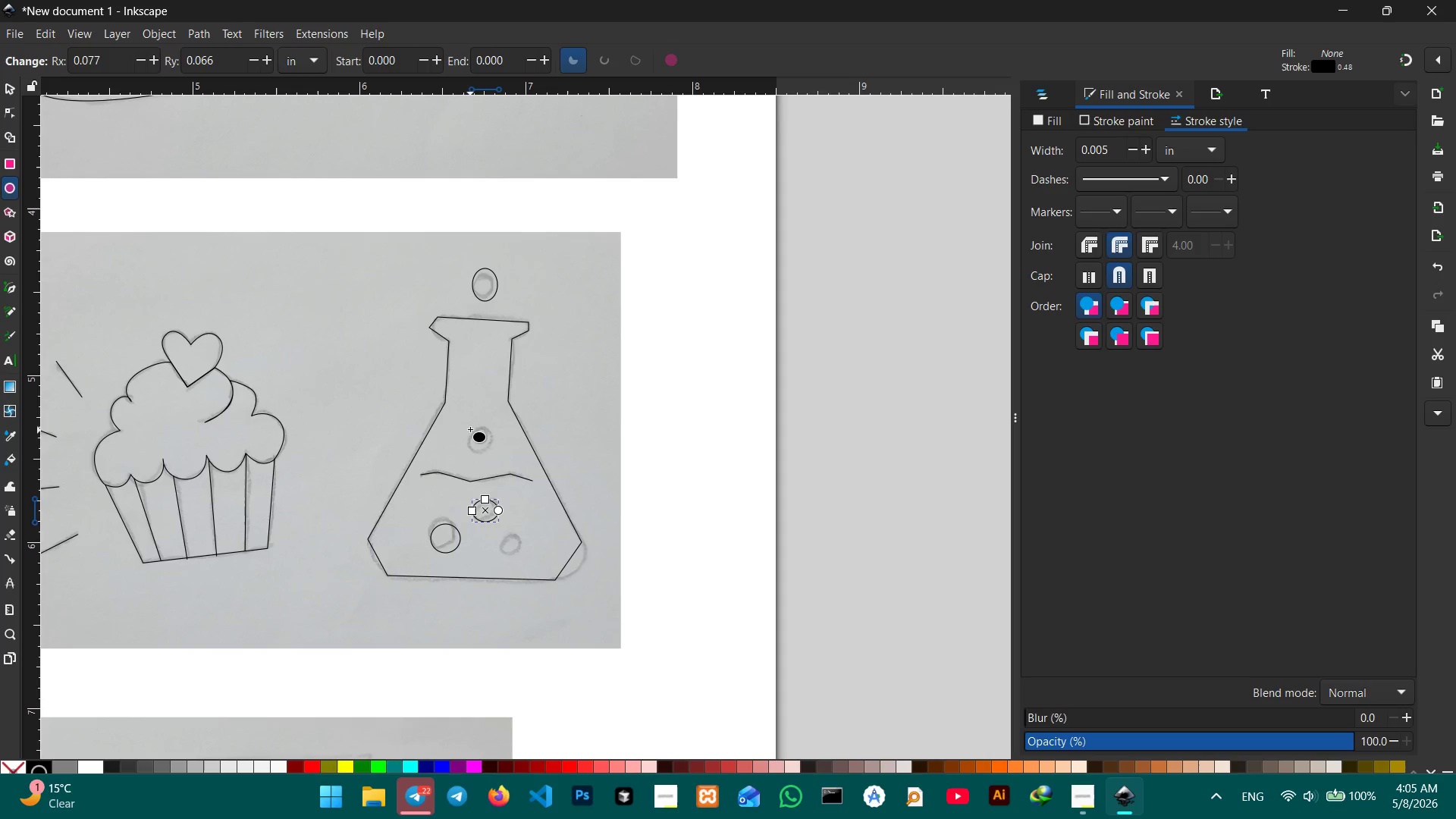 
left_click_drag(start_coordinate=[470, 427], to_coordinate=[492, 454])
 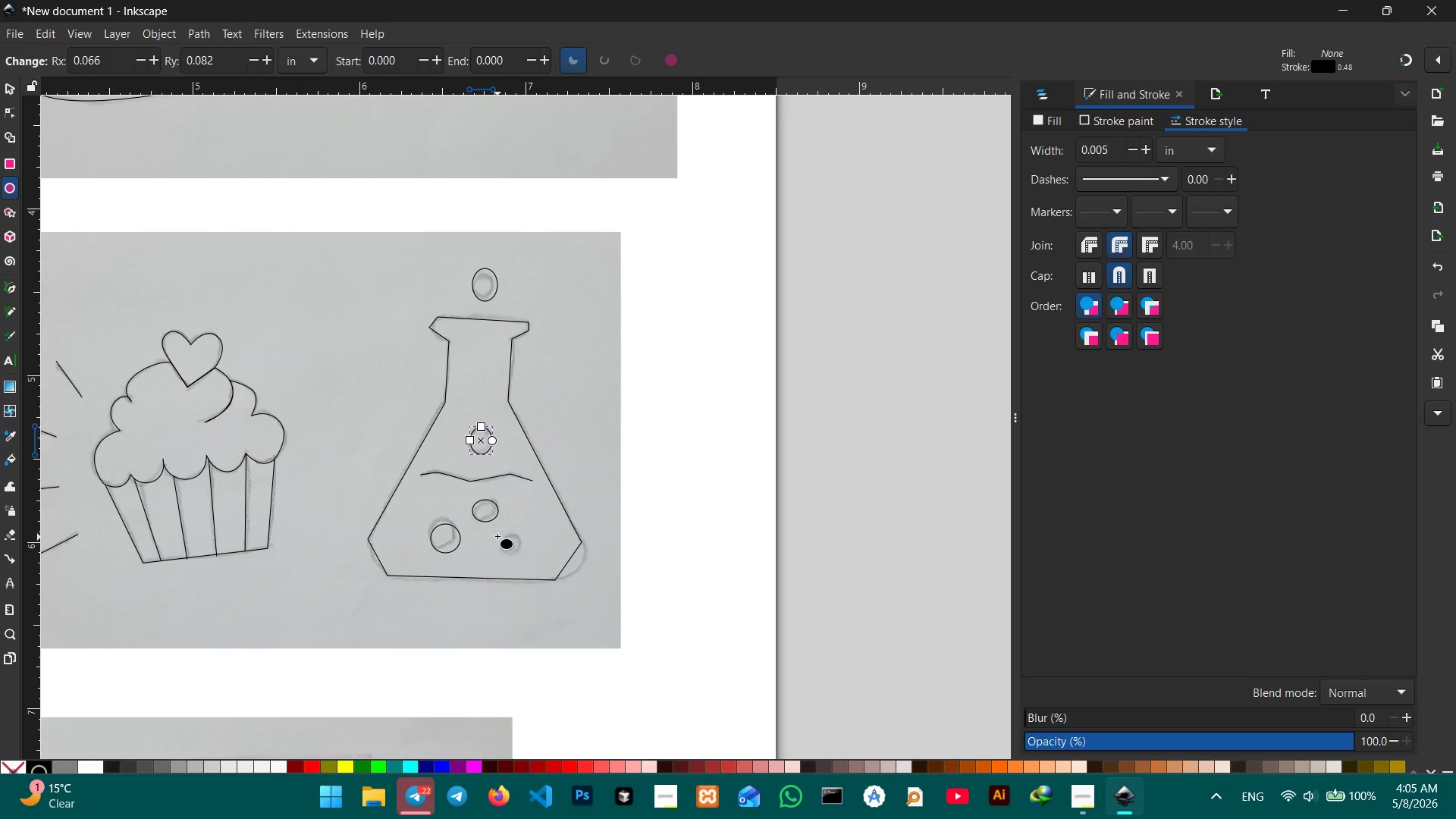 
left_click_drag(start_coordinate=[497, 536], to_coordinate=[522, 559])
 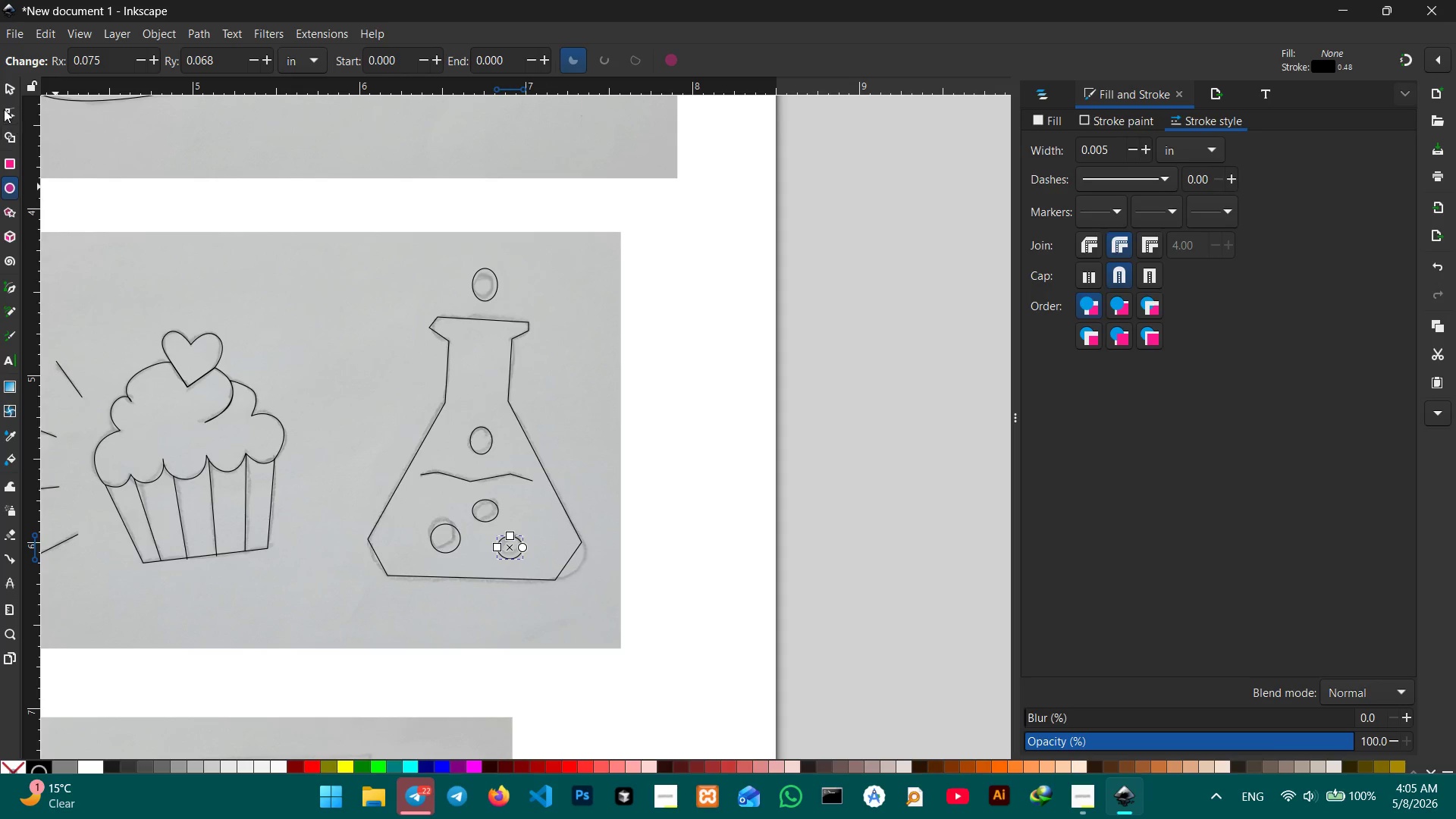 
left_click([2, 91])
 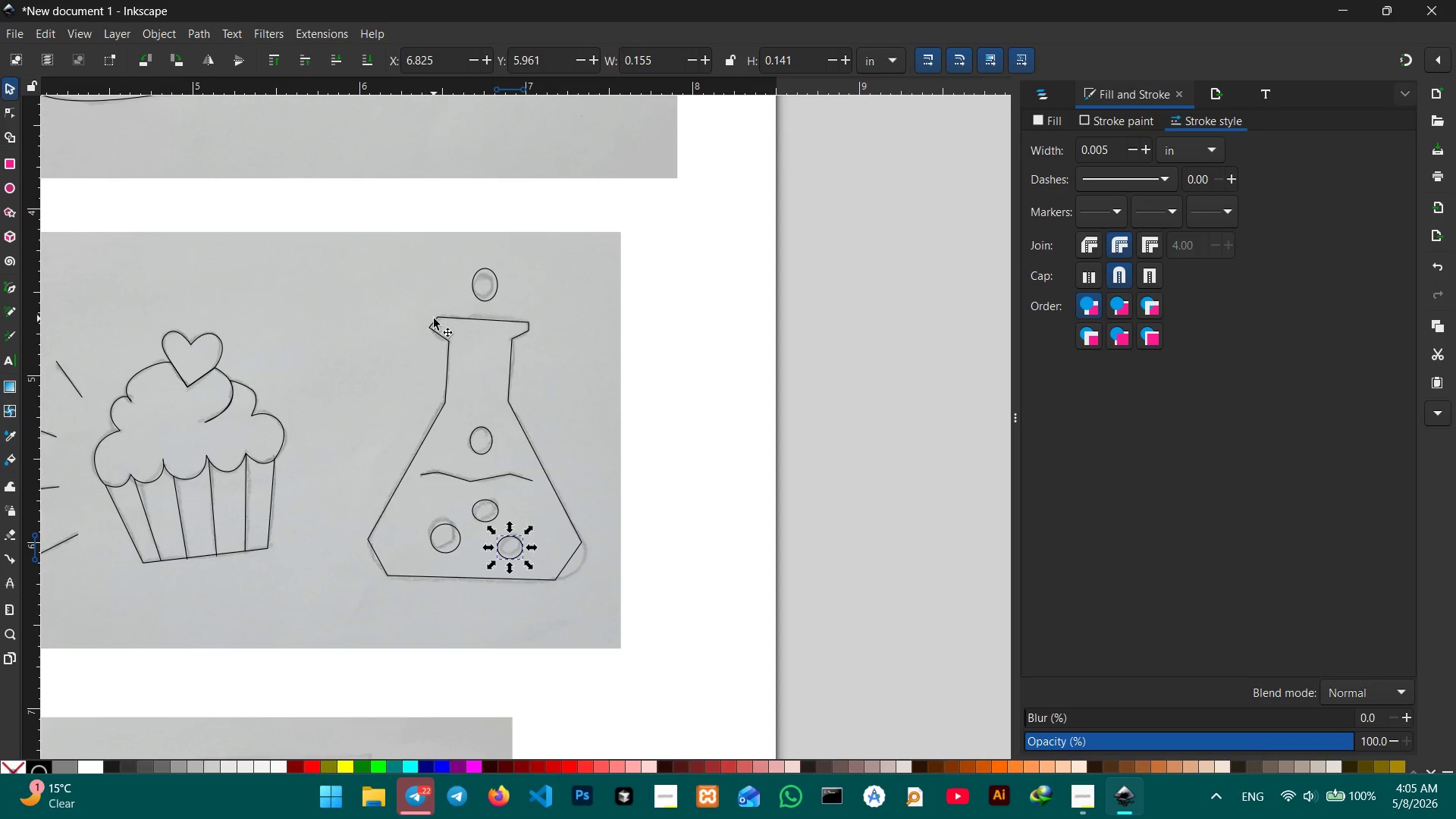 
left_click([434, 318])
 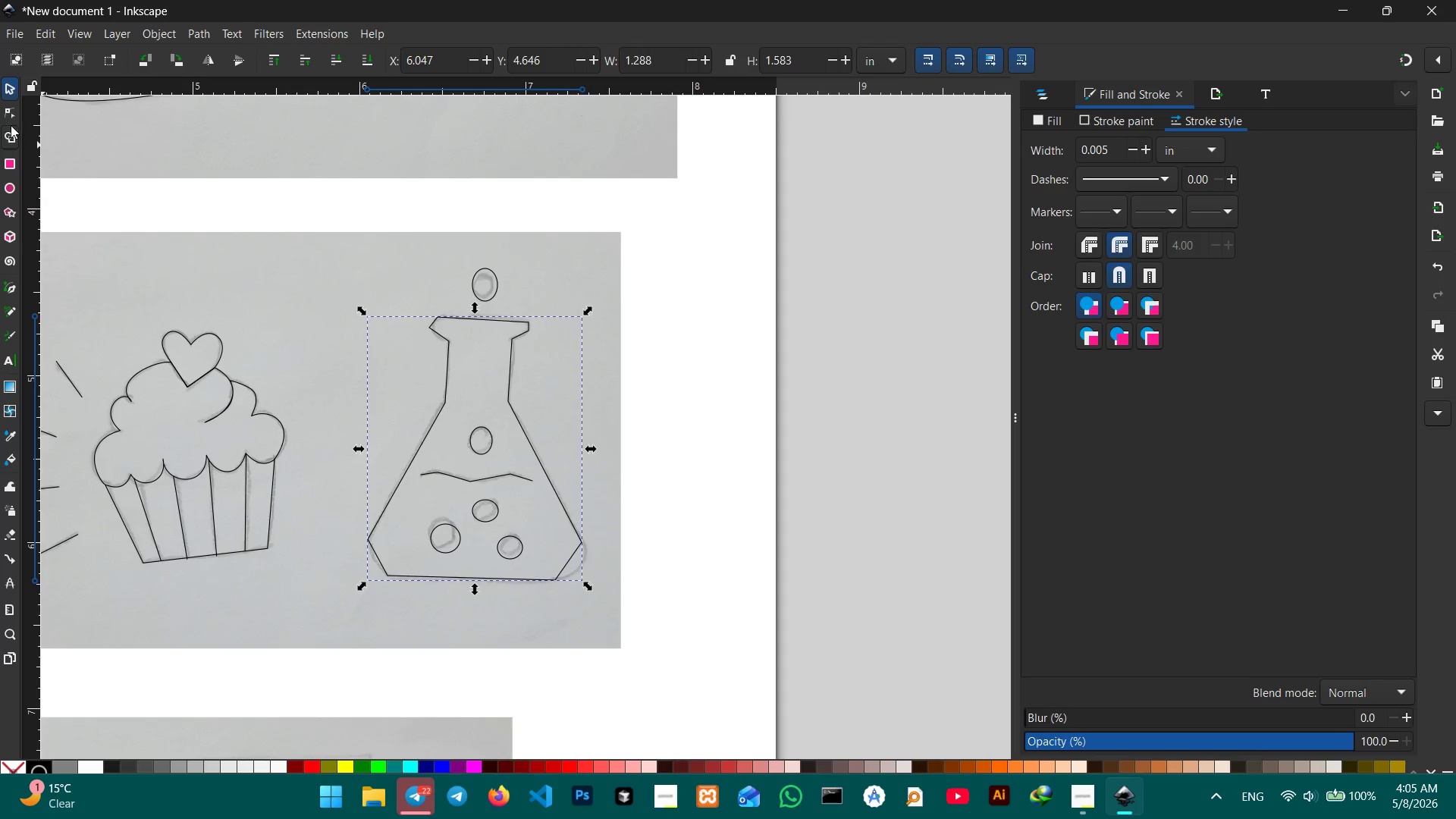 
left_click([11, 112])
 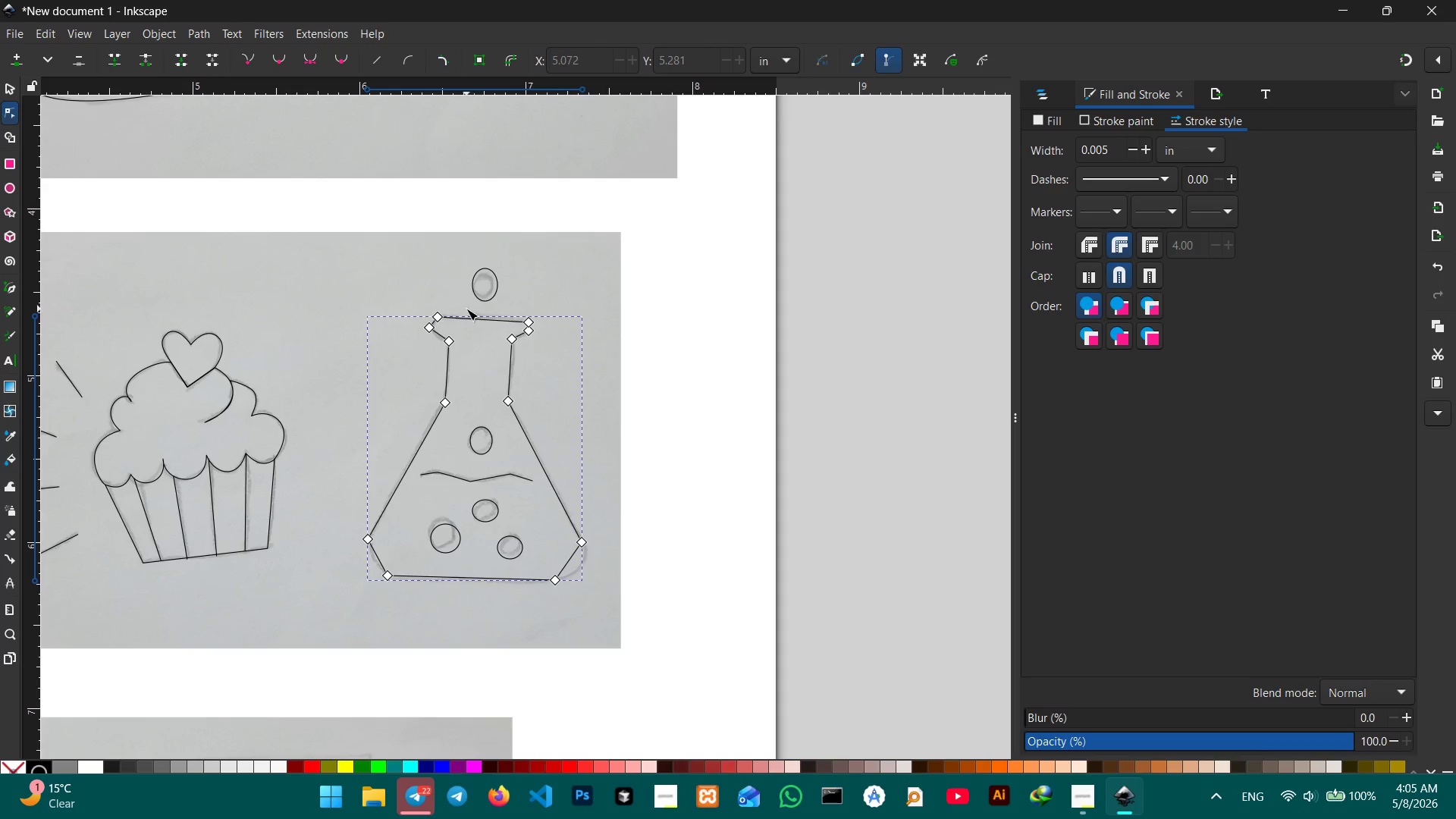 
hold_key(key=ControlLeft, duration=0.52)
scroll: coordinate [461, 311], scroll_direction: up, amount: 4.0
 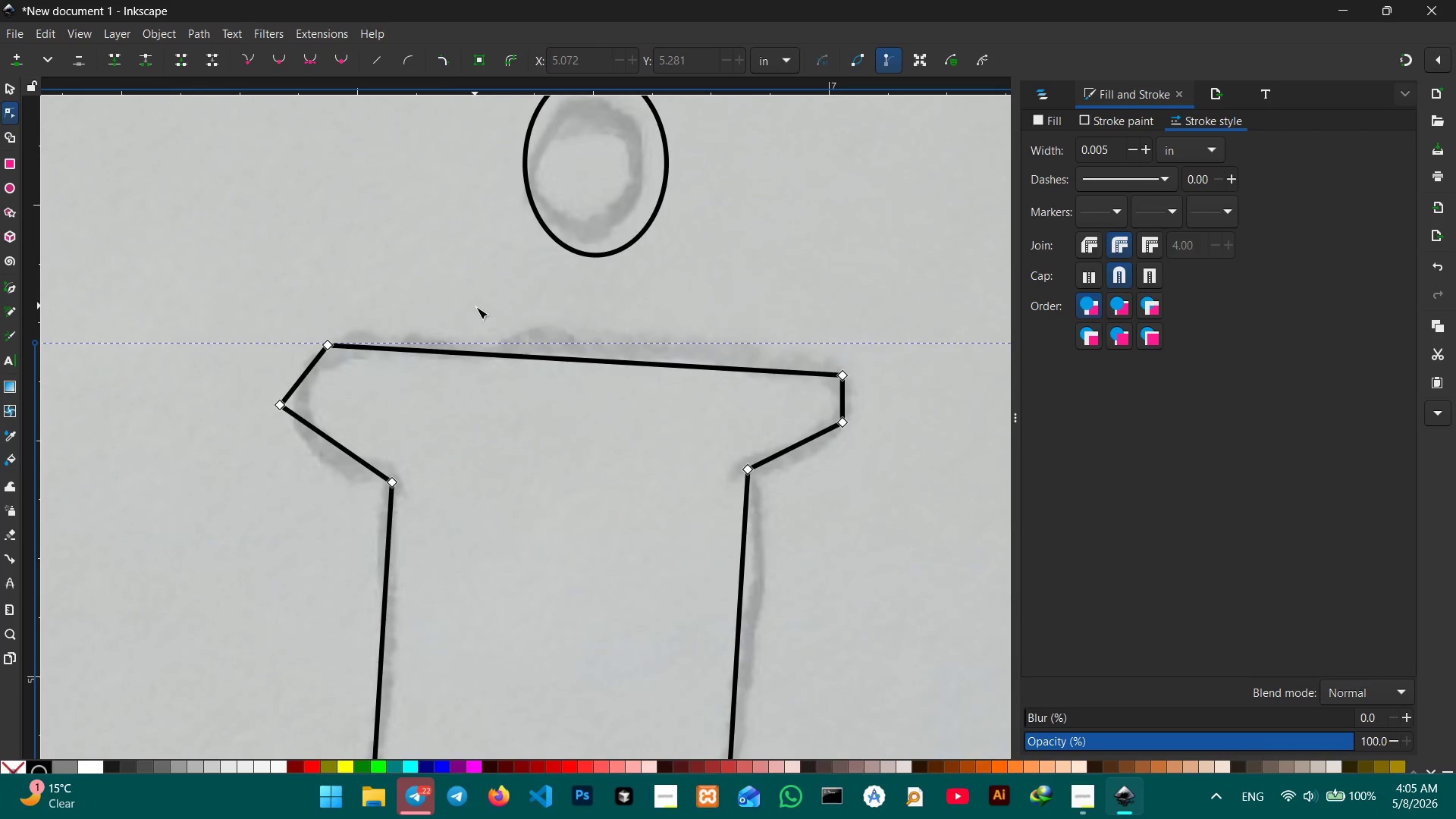 
scroll: coordinate [476, 307], scroll_direction: none, amount: 0.0
 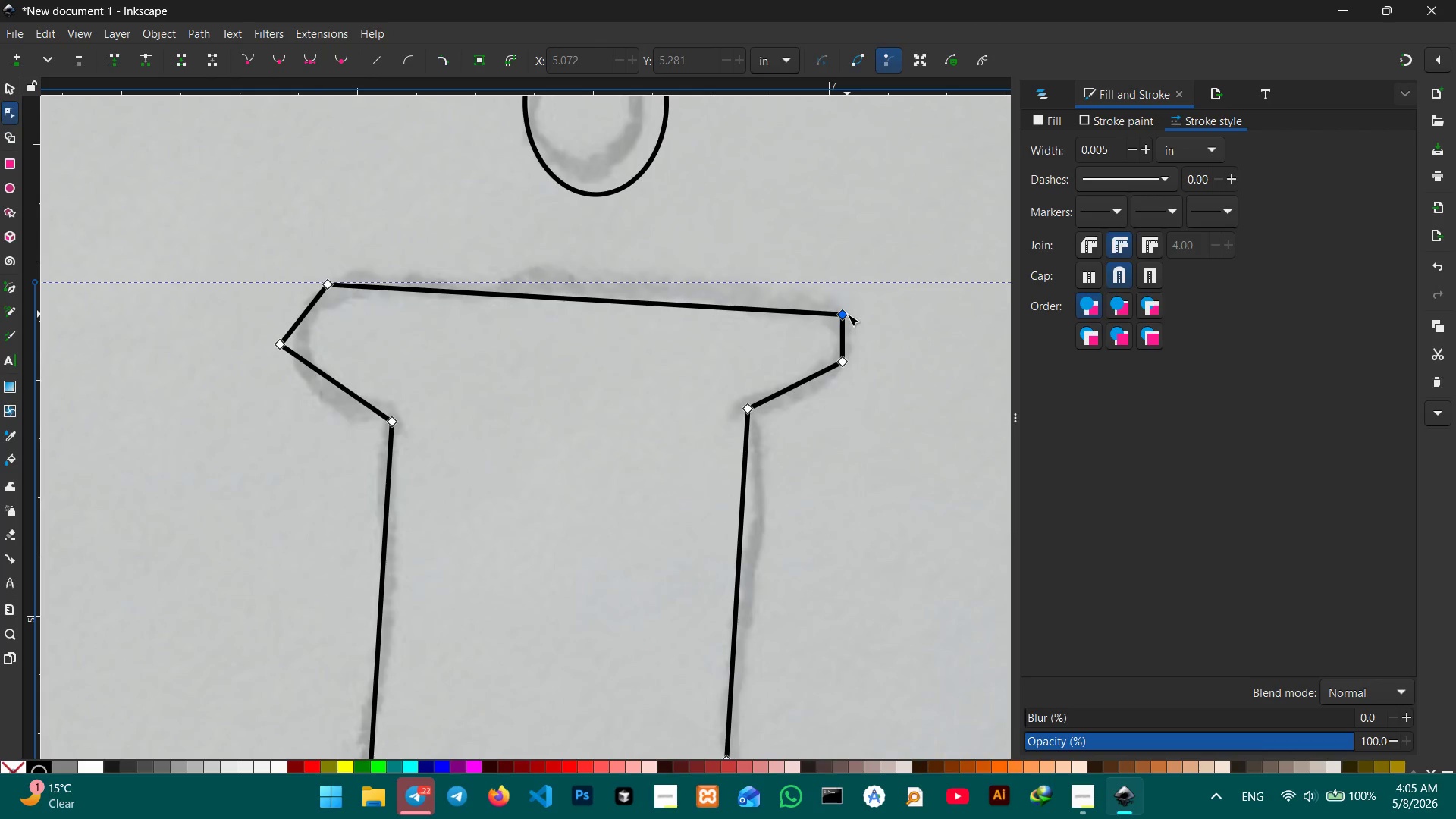 
left_click_drag(start_coordinate=[843, 314], to_coordinate=[839, 283])
 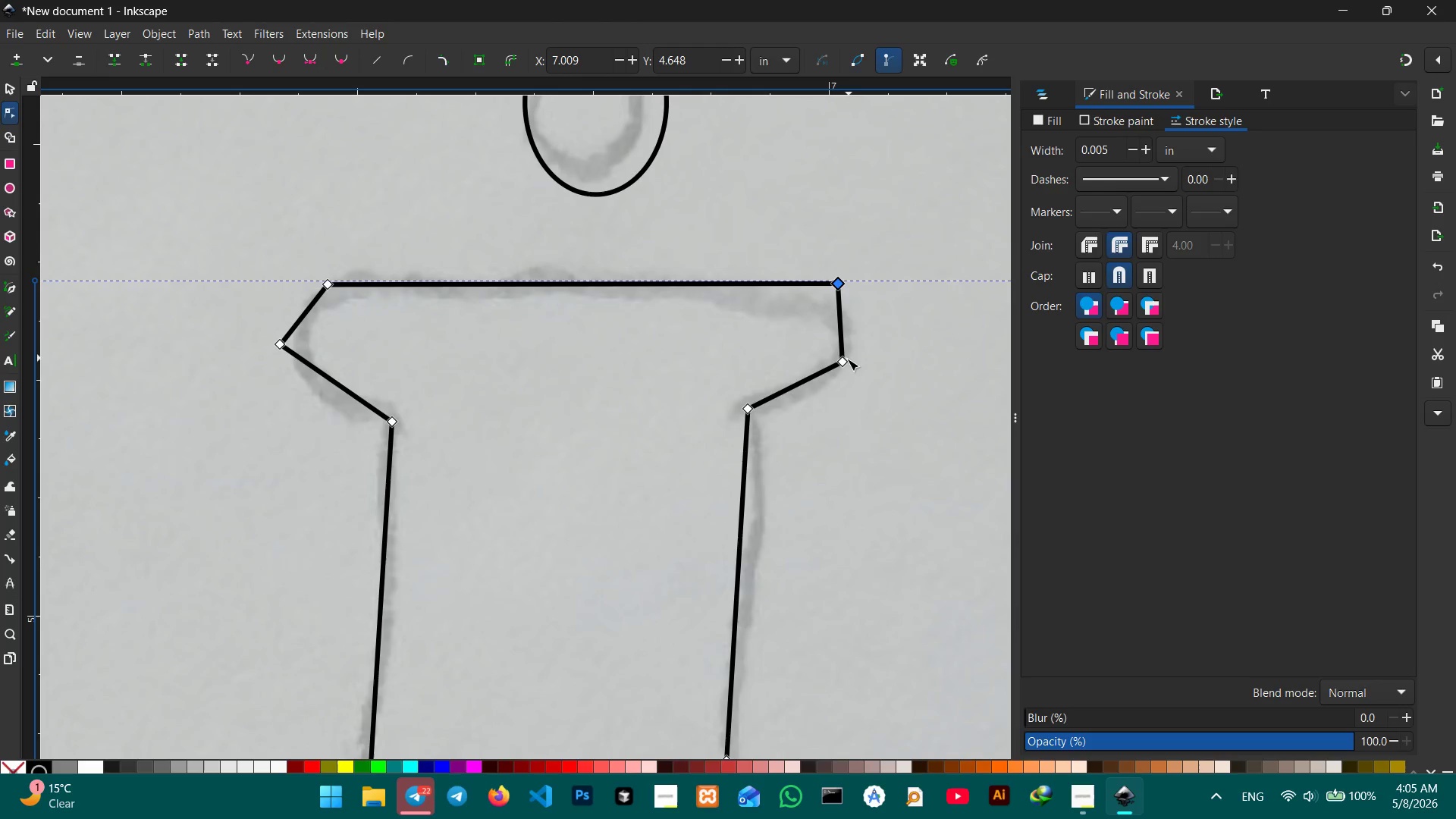 
left_click([846, 359])
 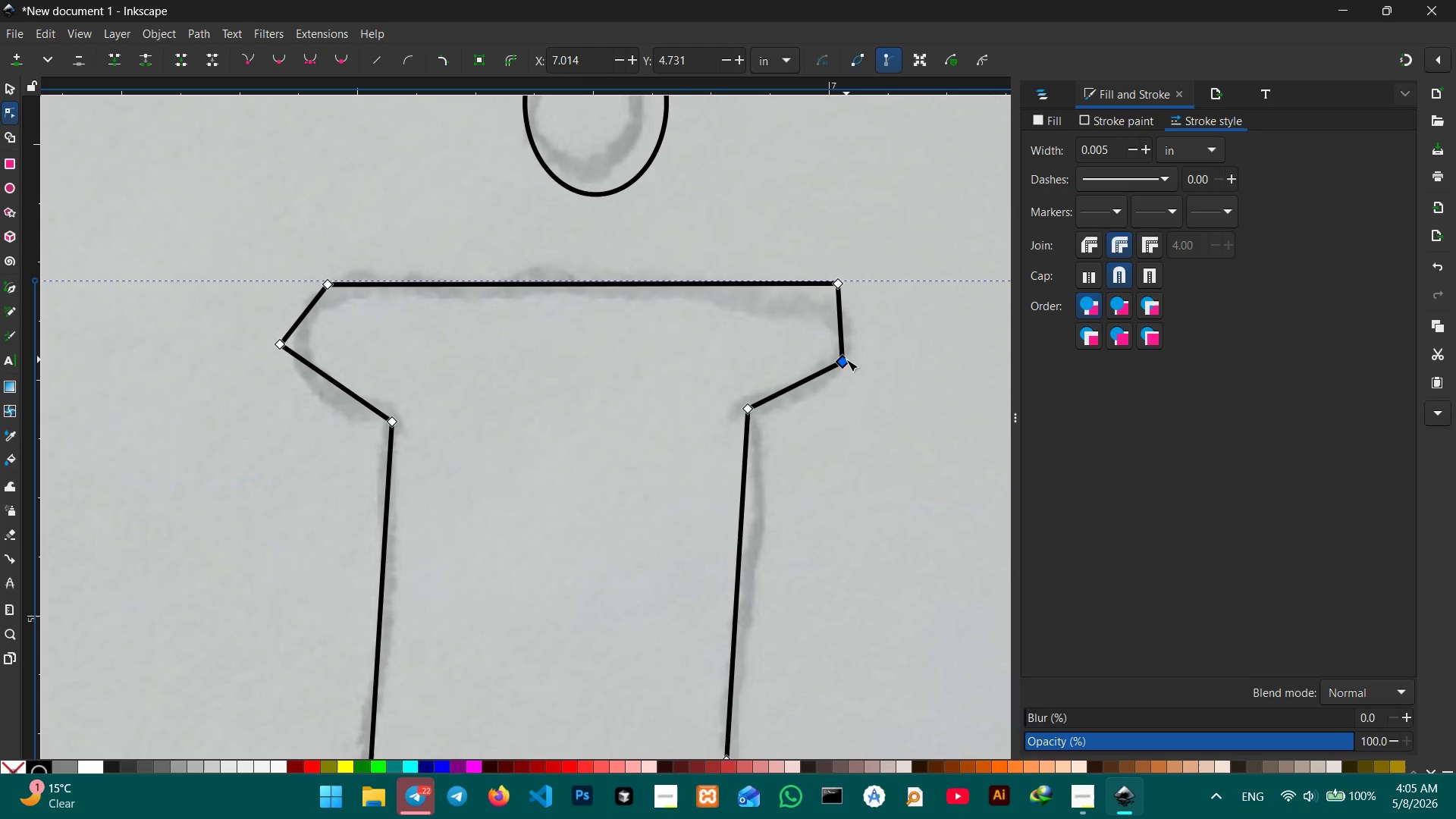 
key(Backspace)
 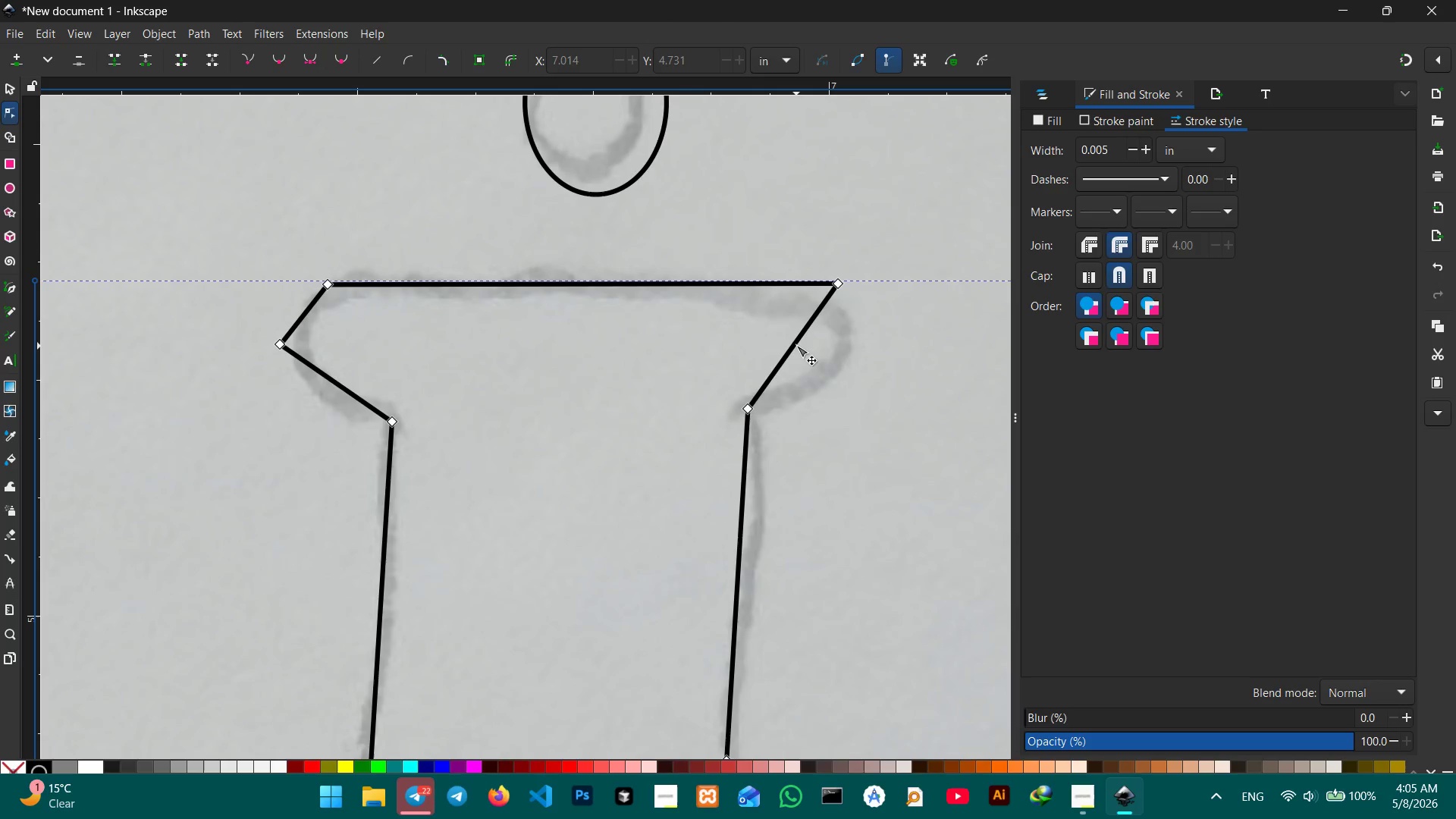 
left_click_drag(start_coordinate=[796, 345], to_coordinate=[852, 370])
 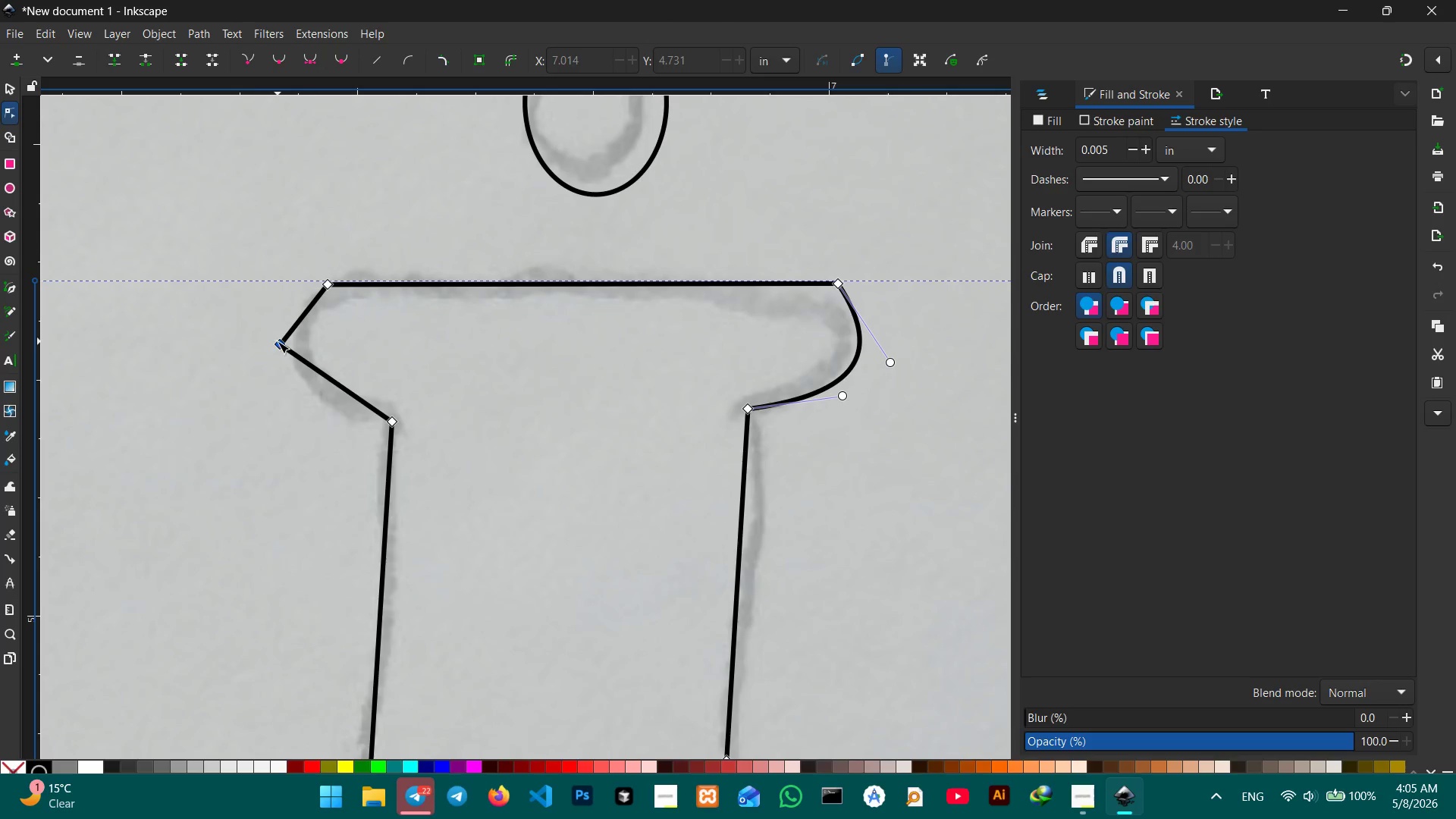 
left_click([278, 341])
 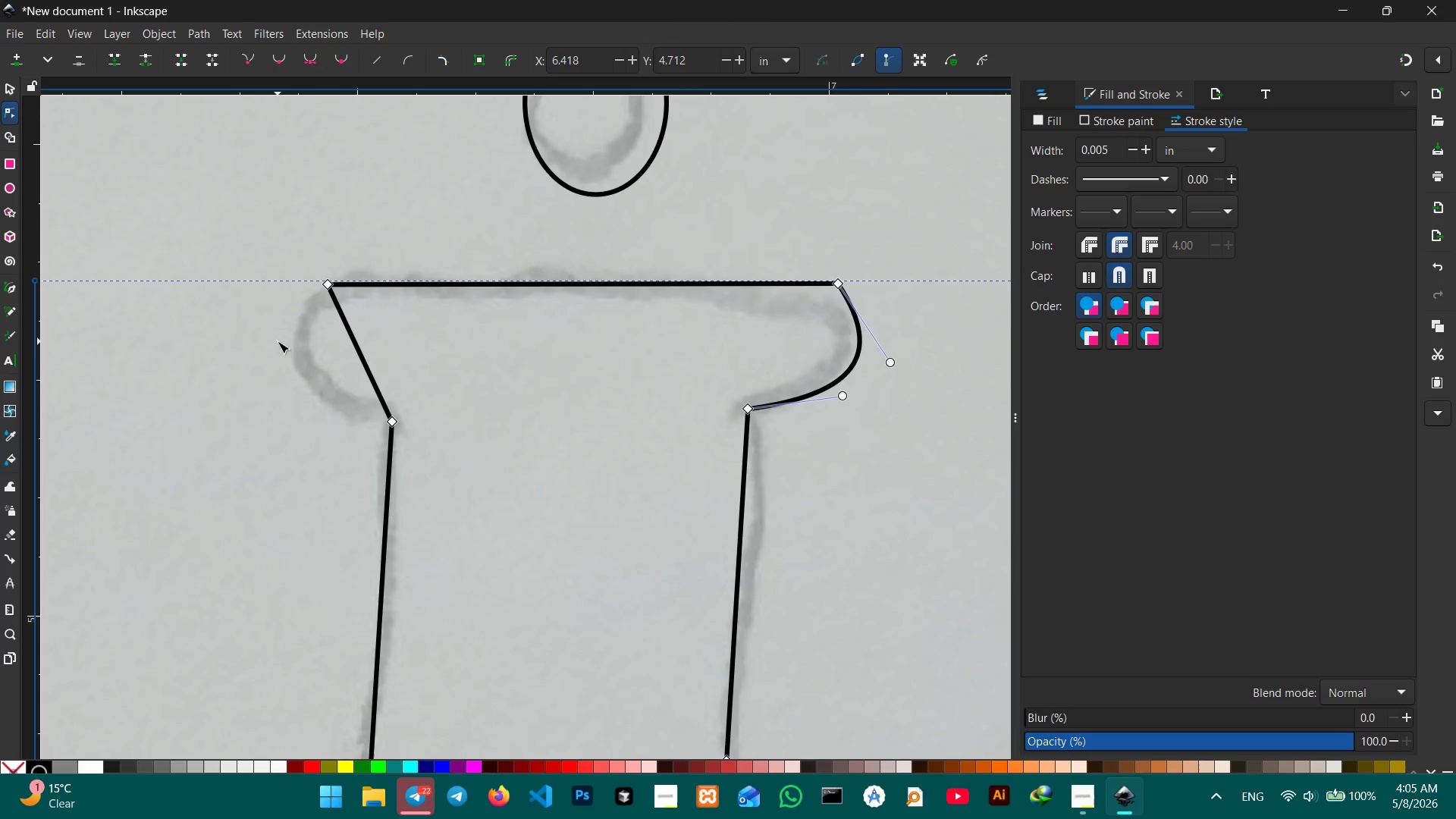 
key(Backspace)
 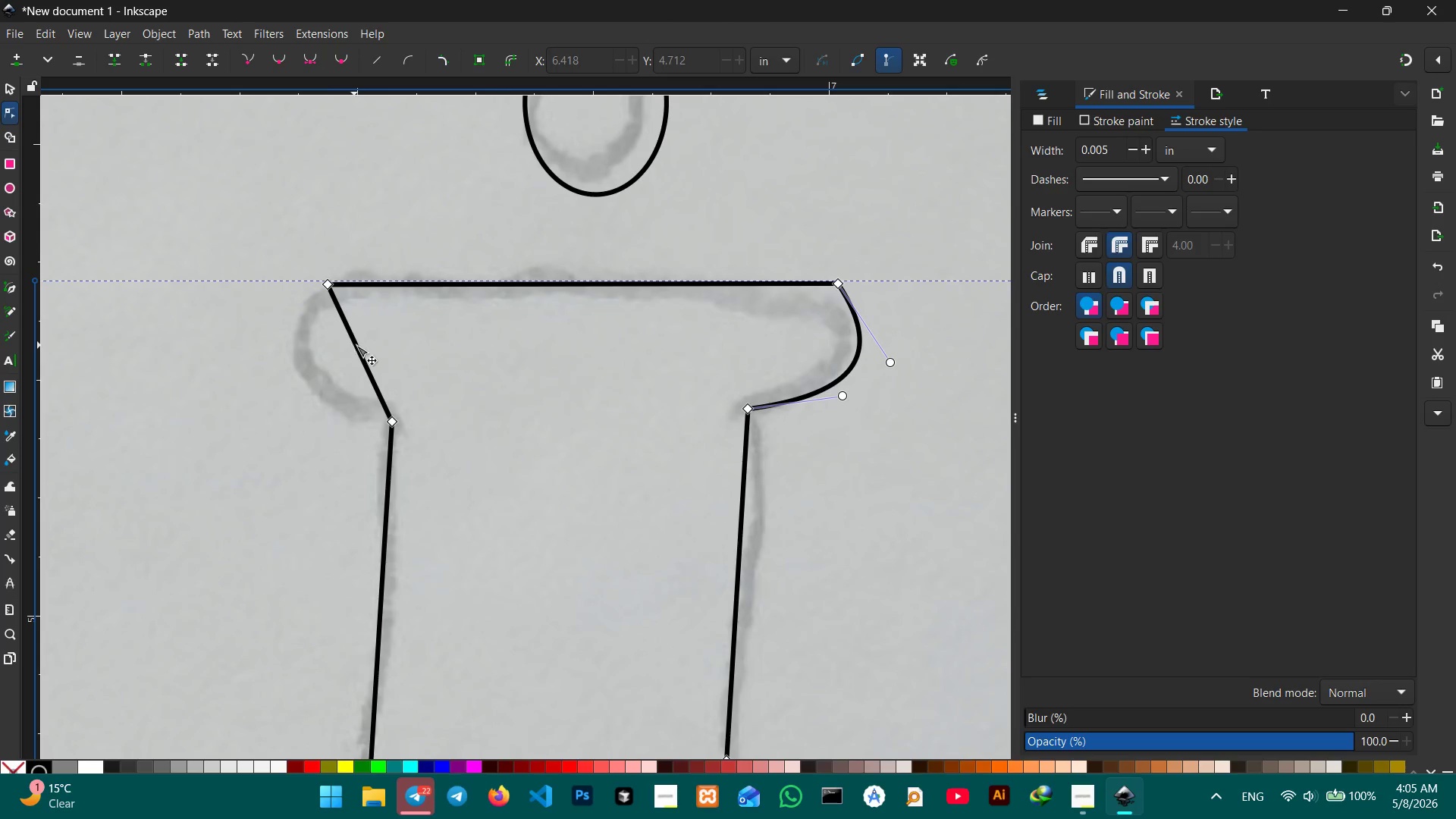 
left_click_drag(start_coordinate=[356, 345], to_coordinate=[300, 366])
 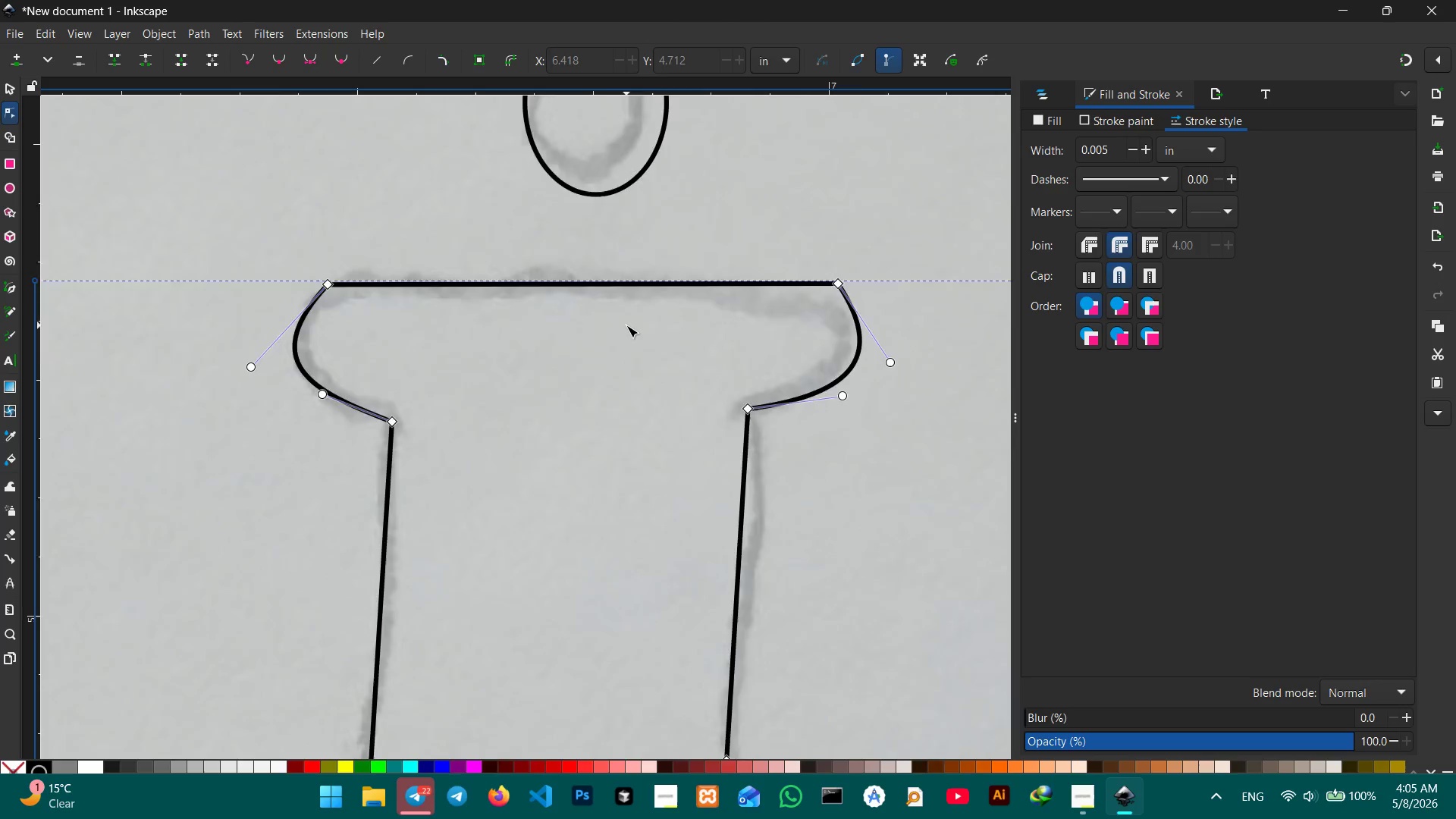 
scroll: coordinate [625, 331], scroll_direction: down, amount: 15.0
 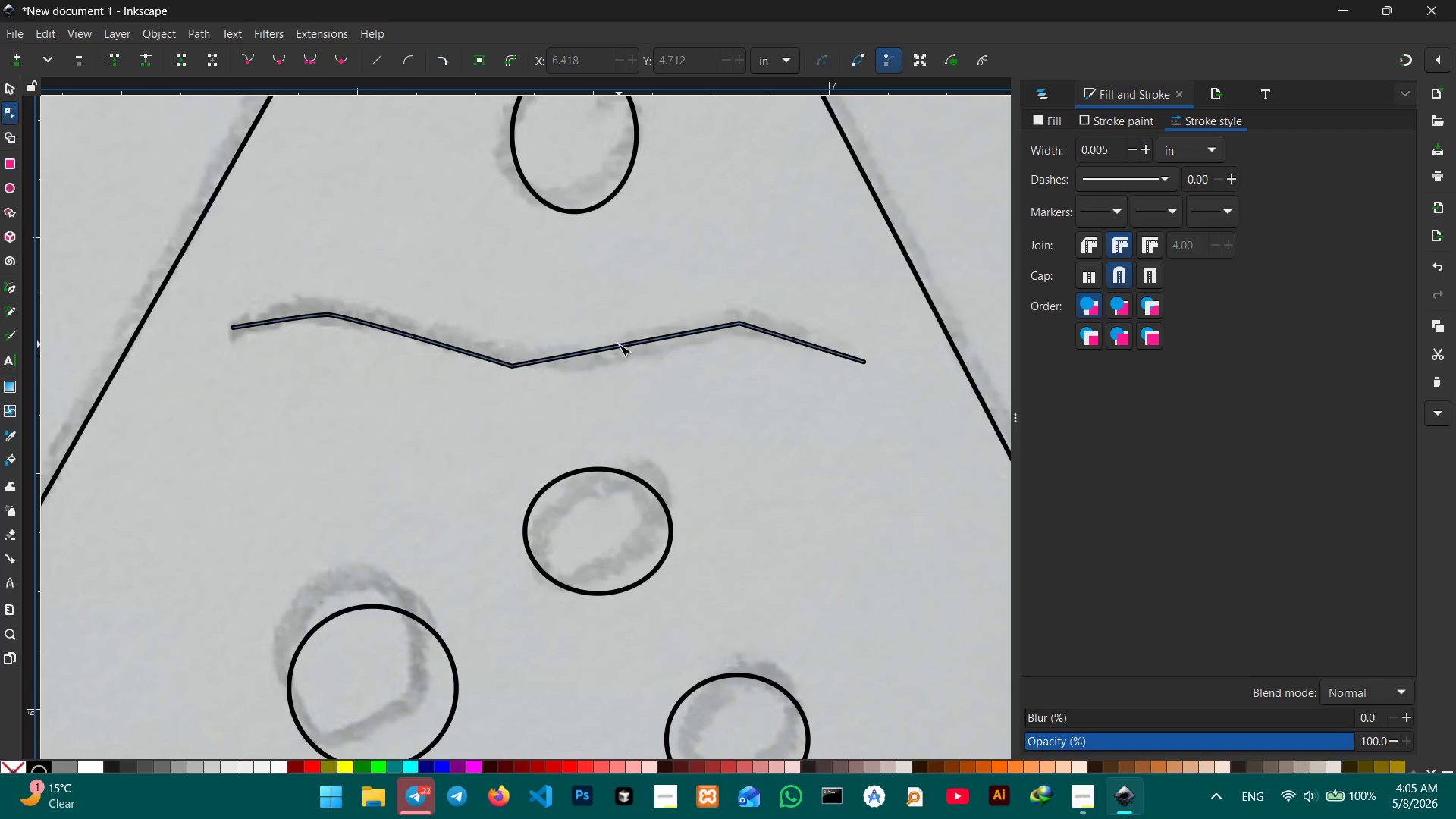 
left_click([619, 344])
 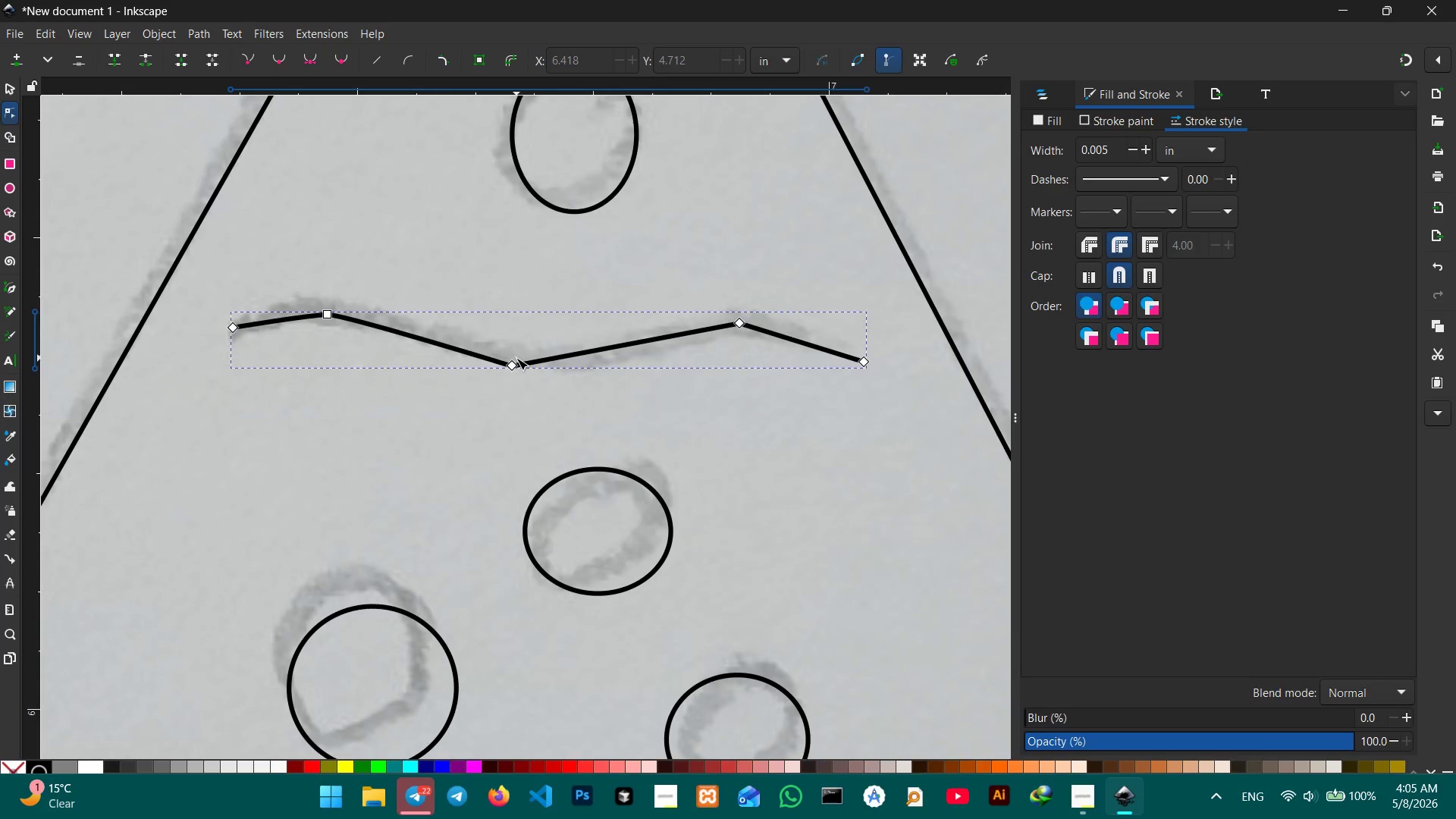 
double_click([516, 364])
 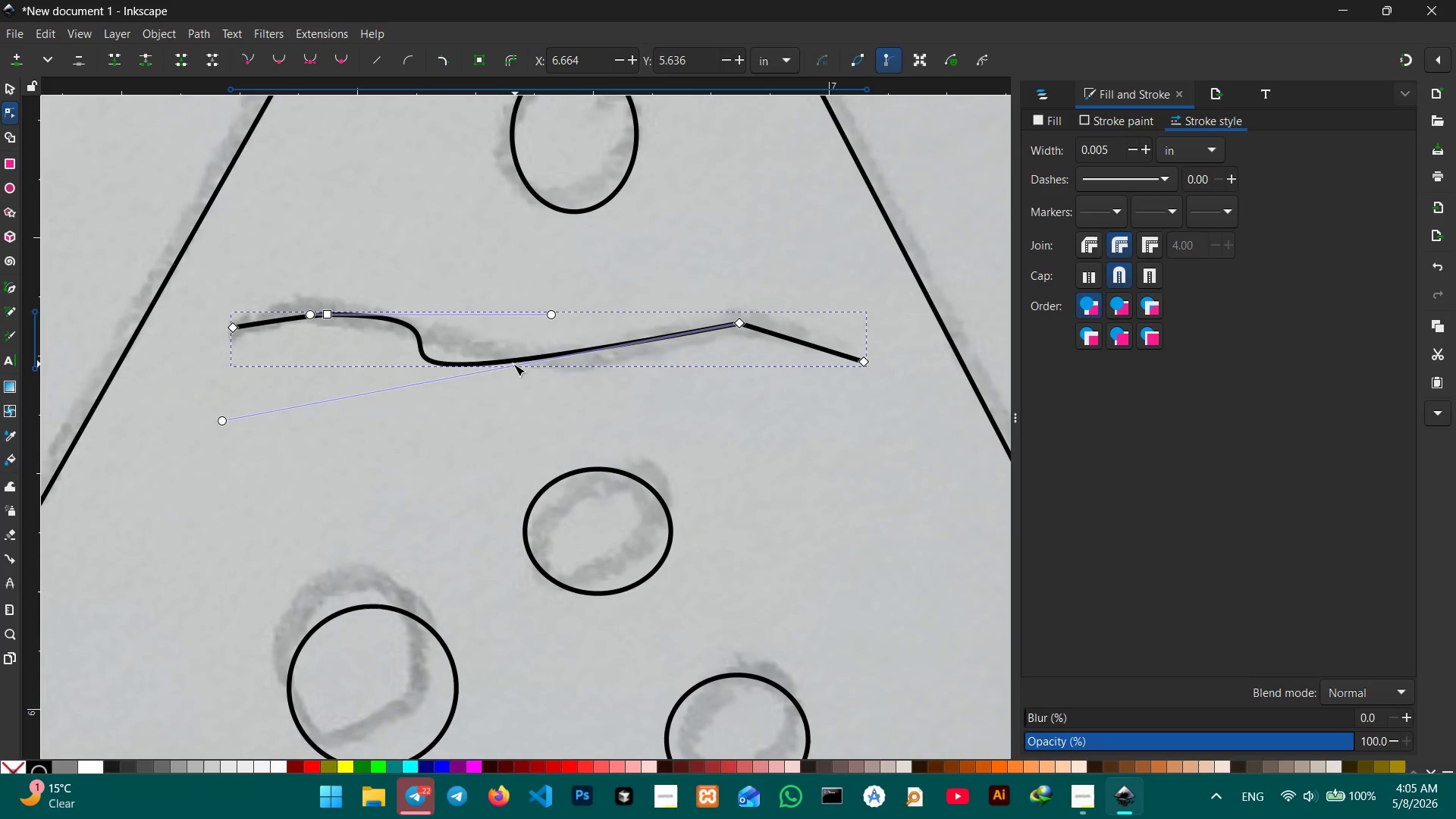 
key(Backspace)
 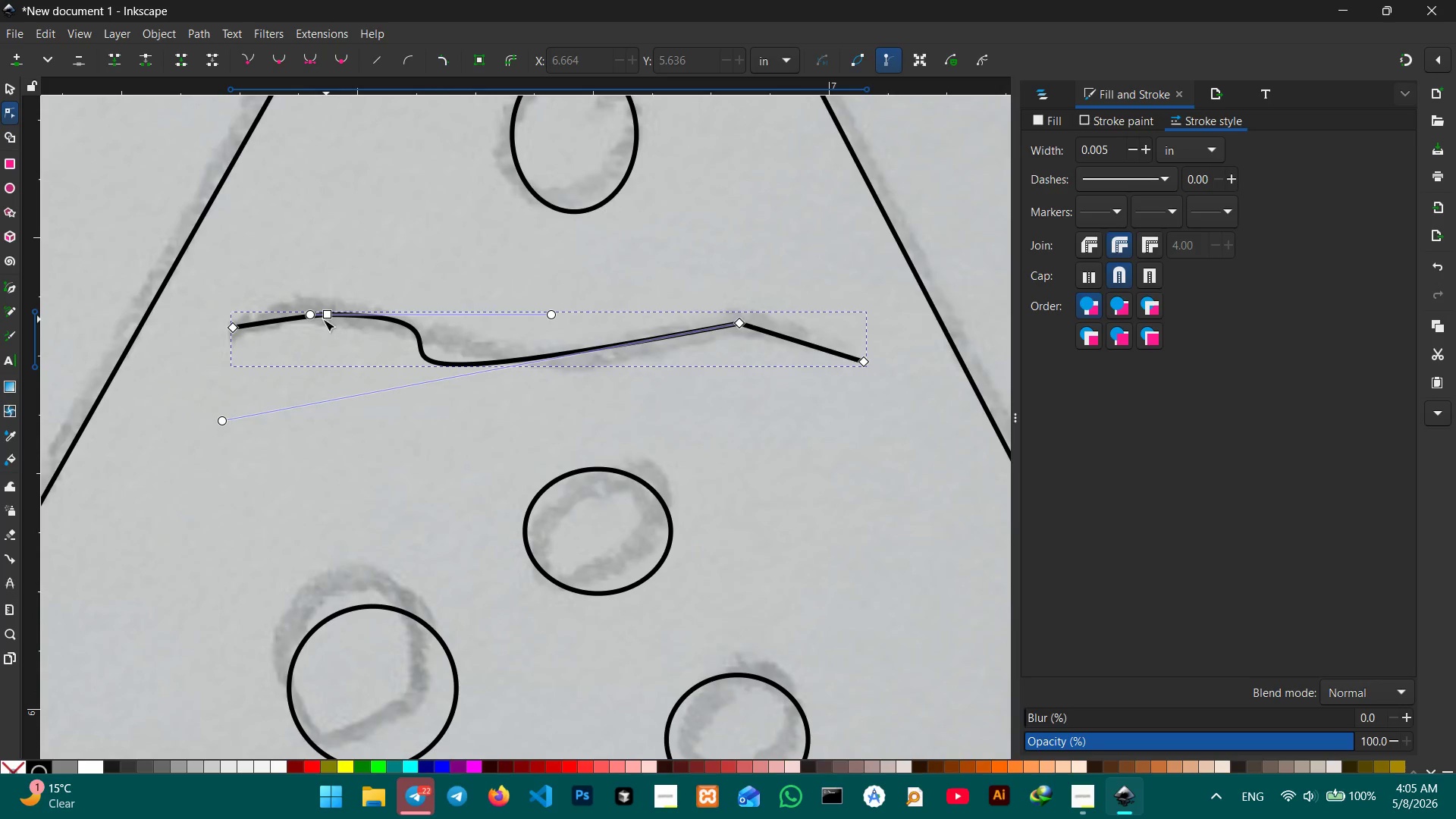 
left_click([311, 317])
 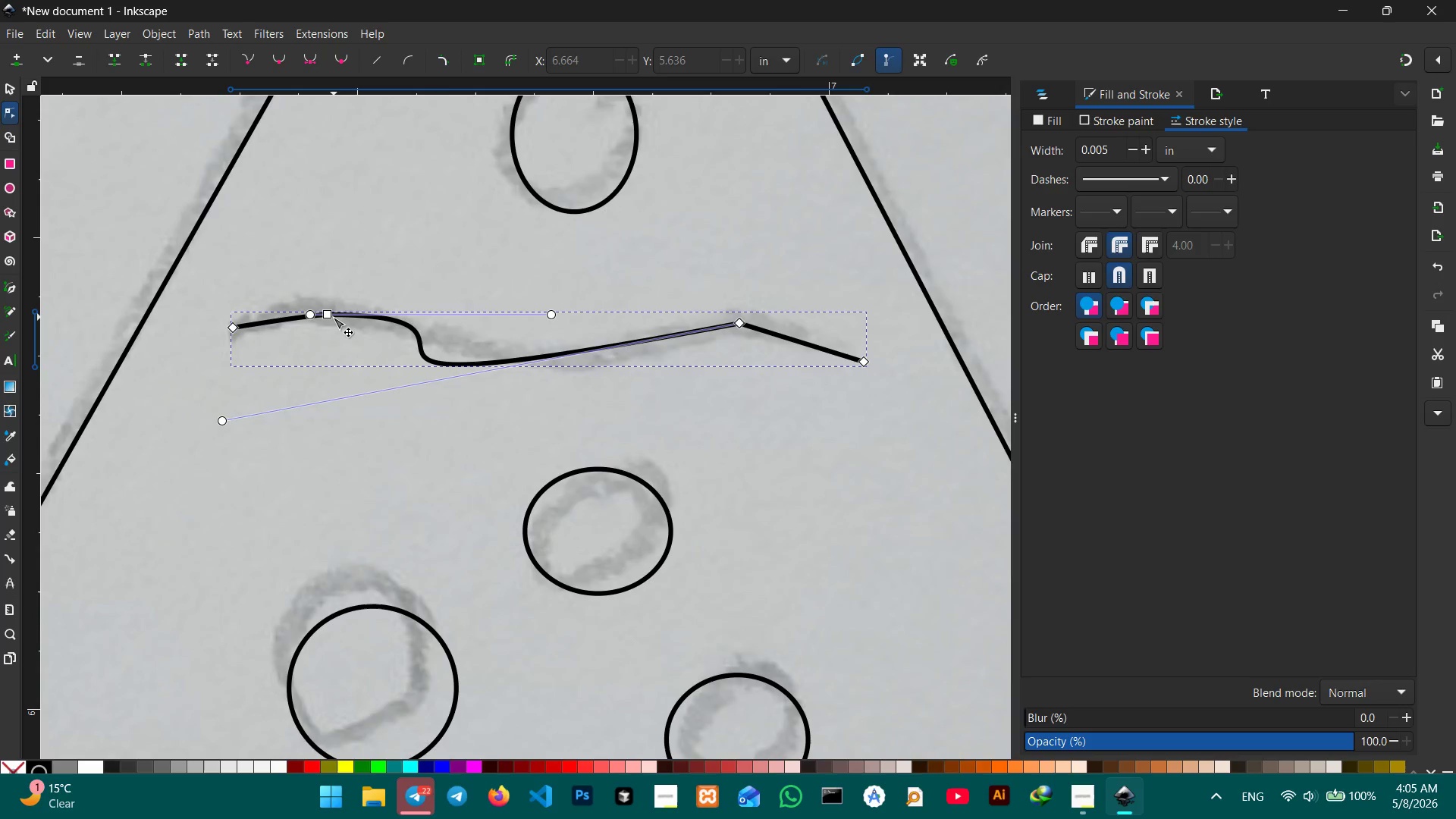 
left_click([333, 317])
 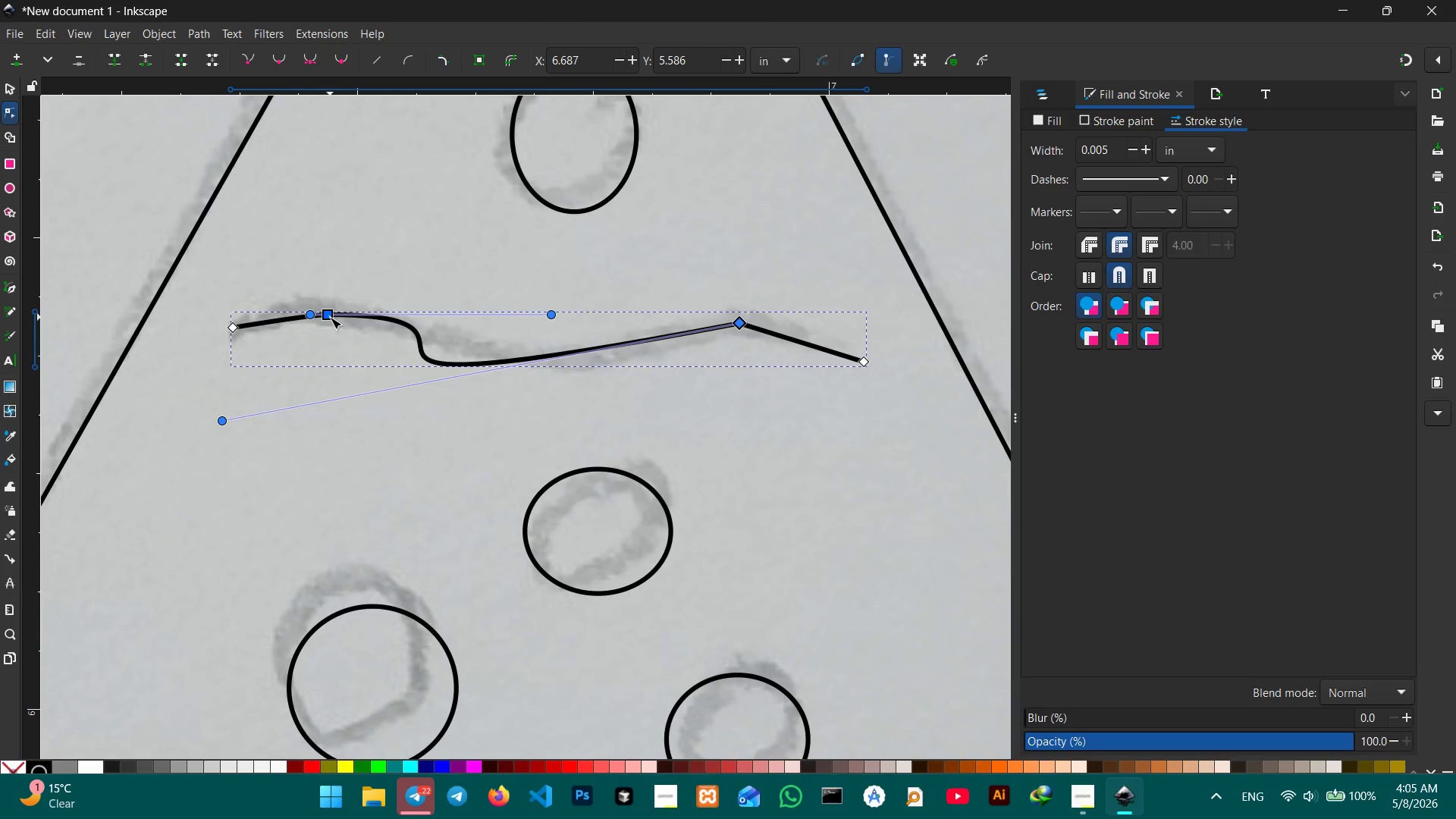 
double_click([330, 317])
 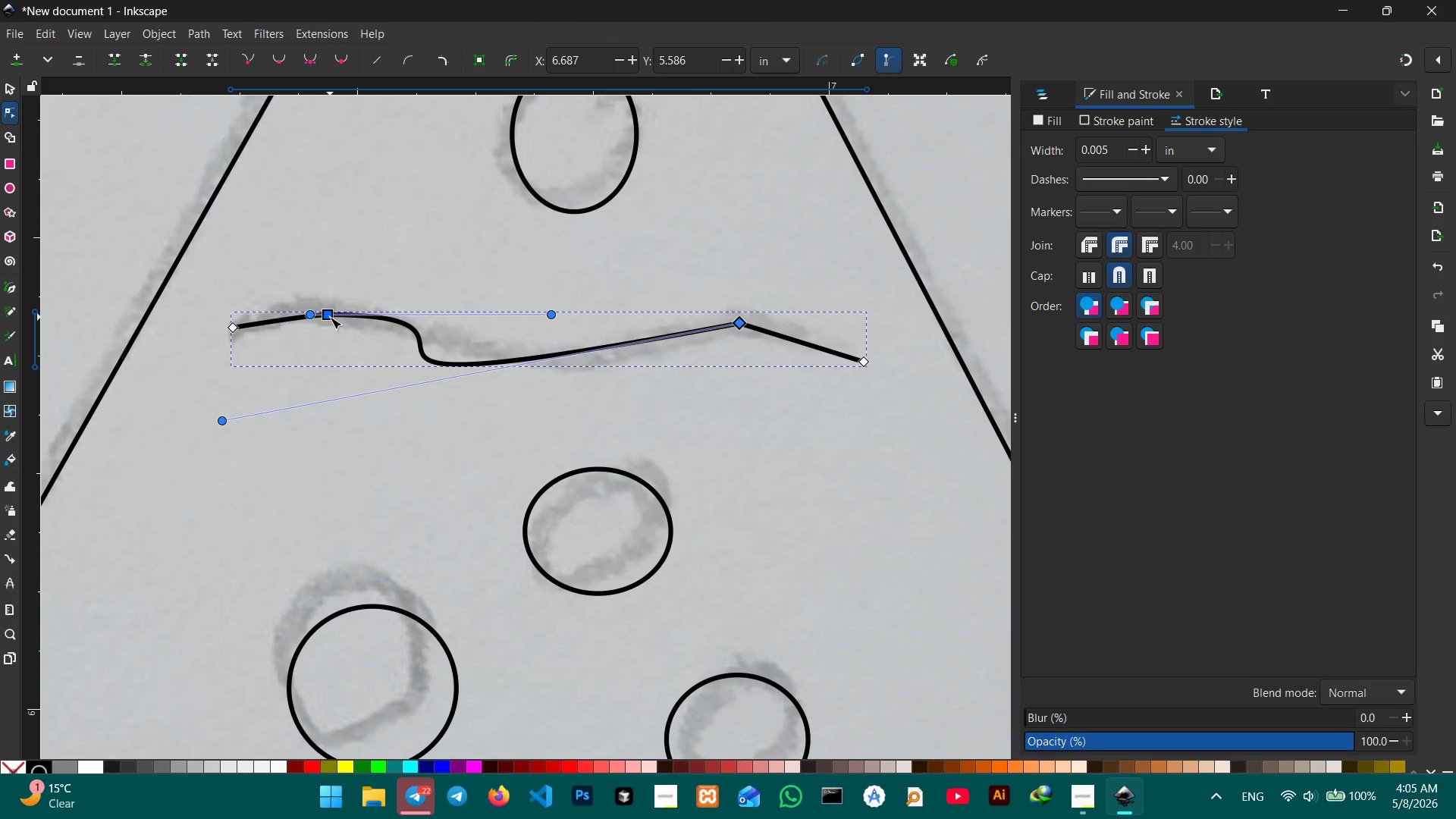 
left_click([330, 317])
 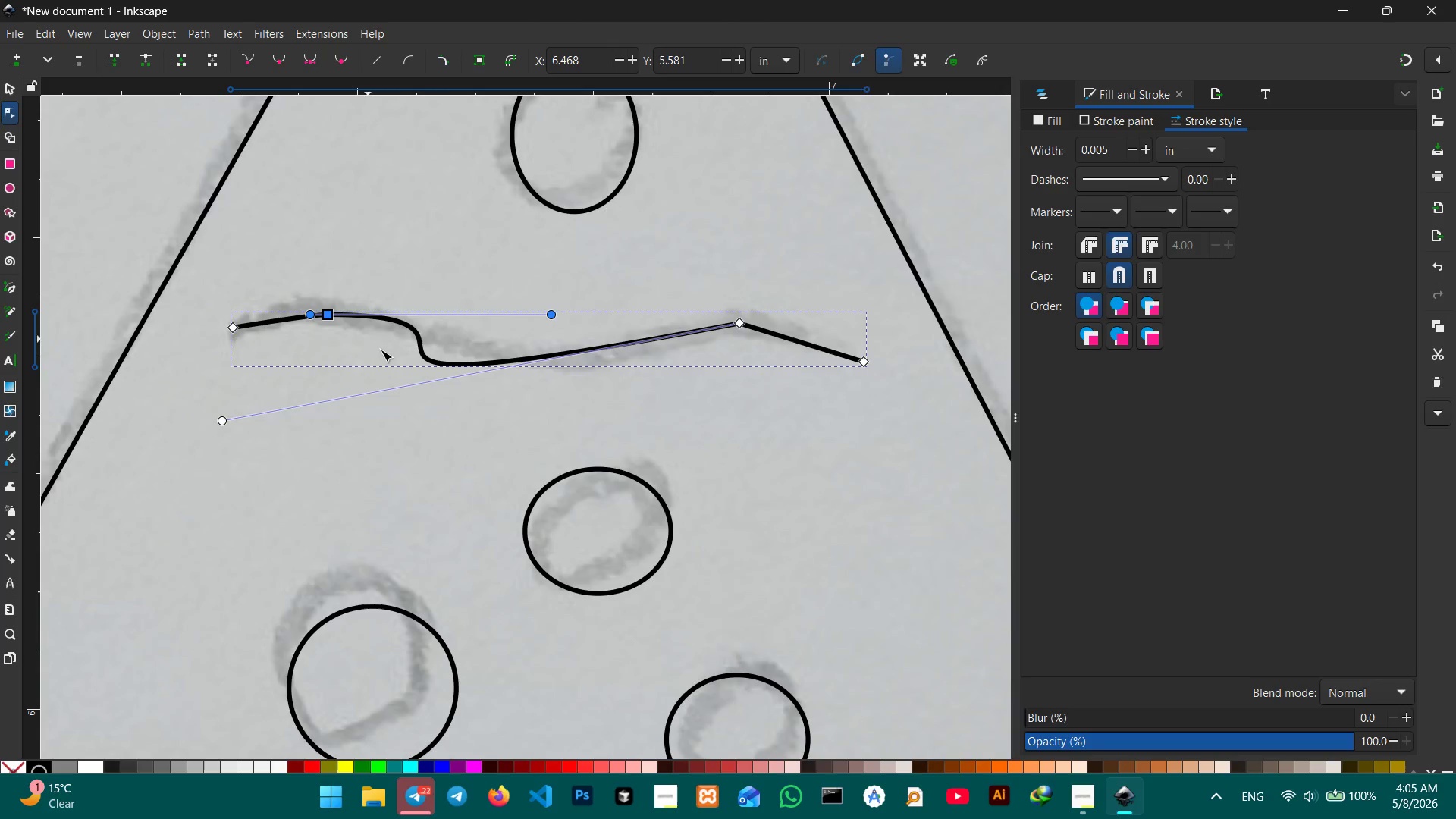 
double_click([381, 353])
 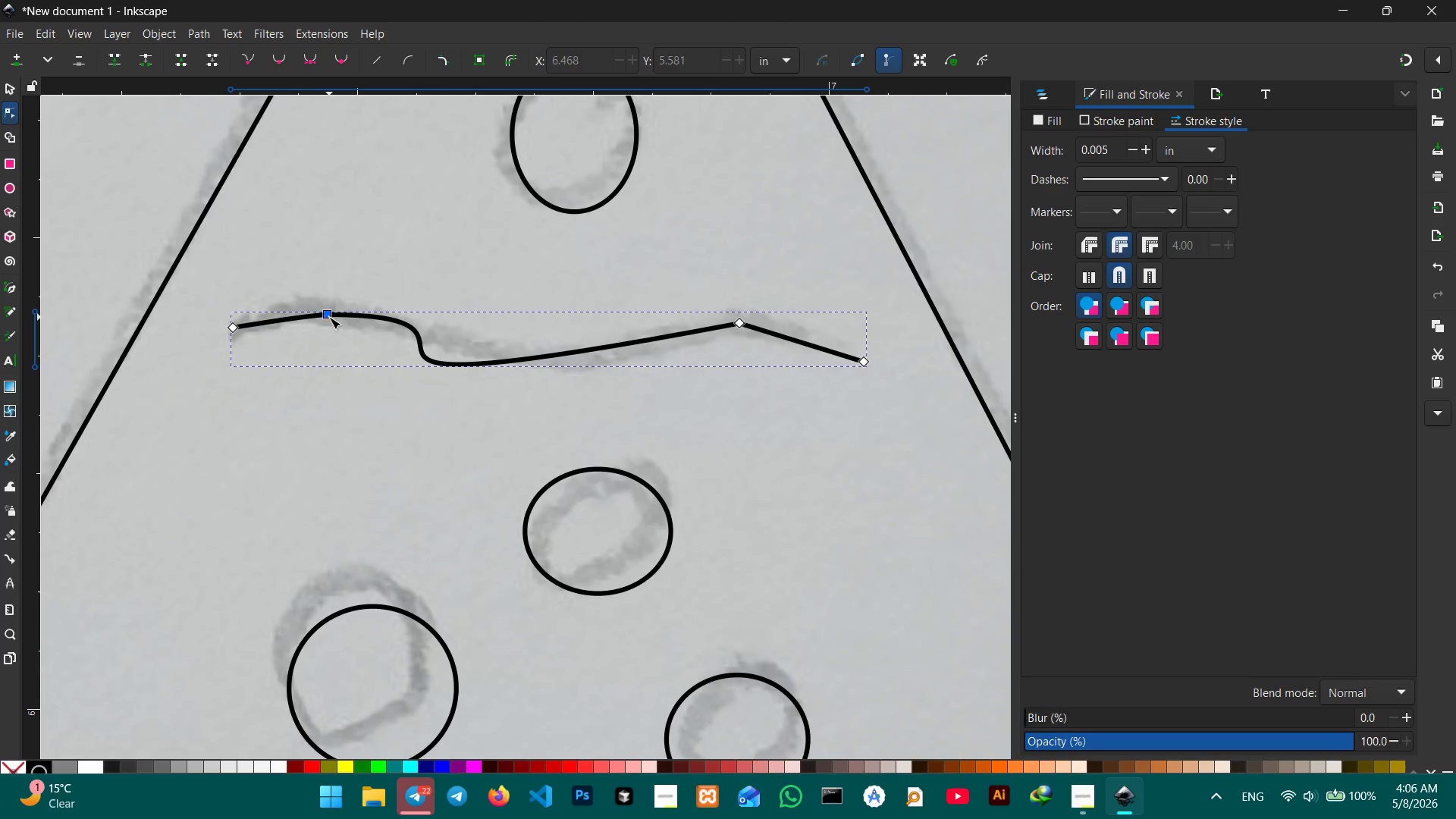 
left_click([329, 317])
 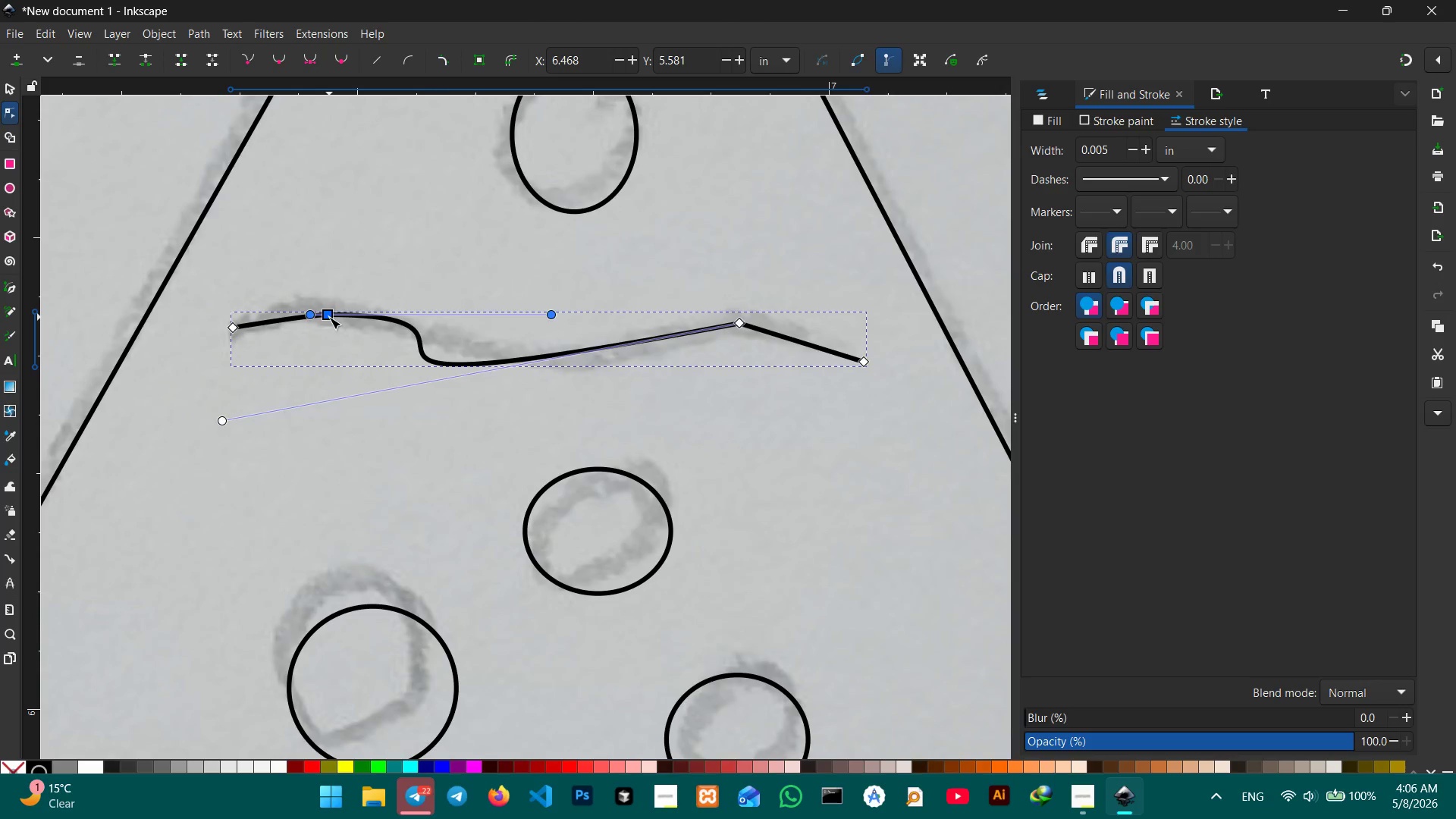 
key(Backspace)
 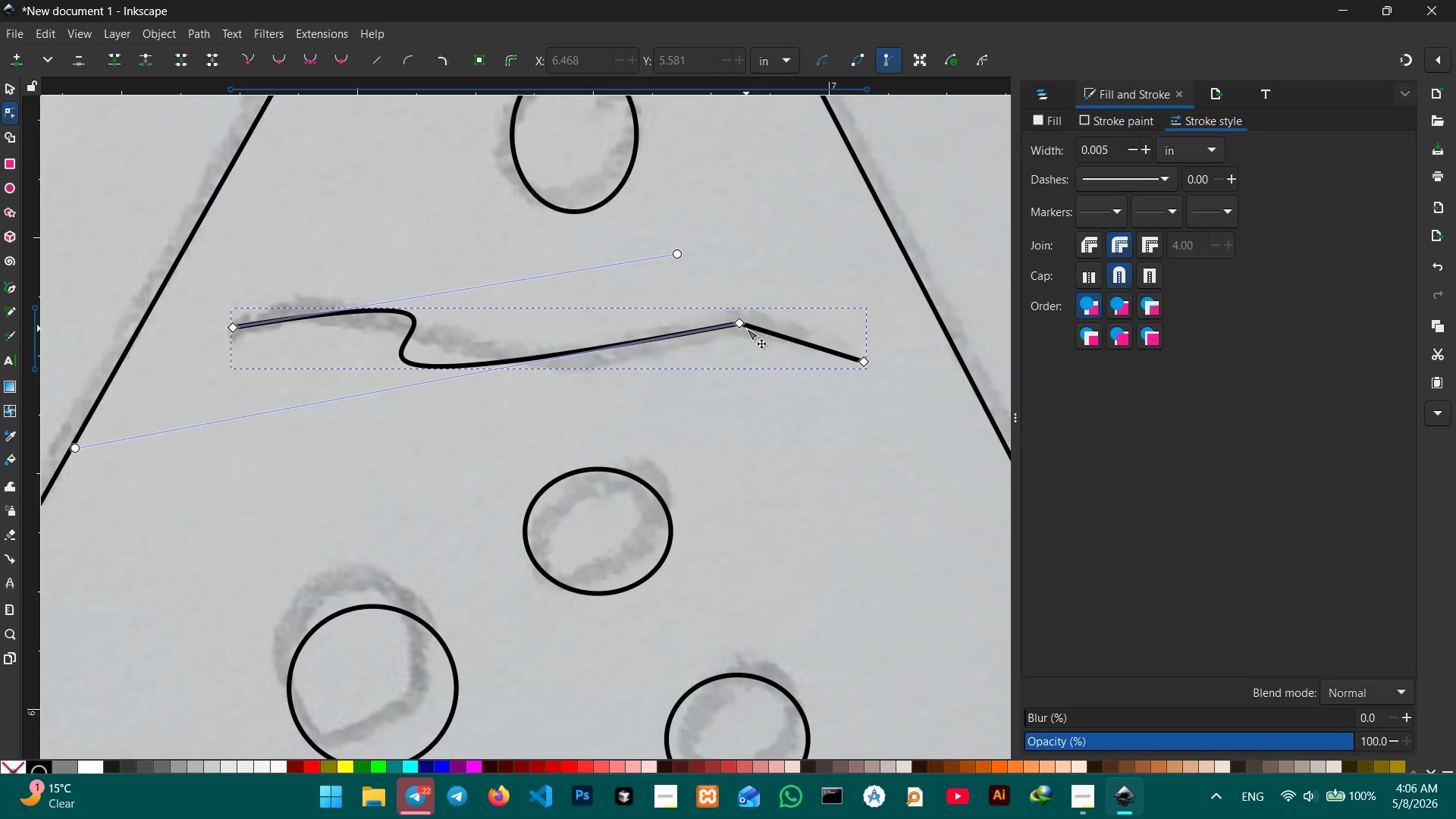 
left_click([742, 325])
 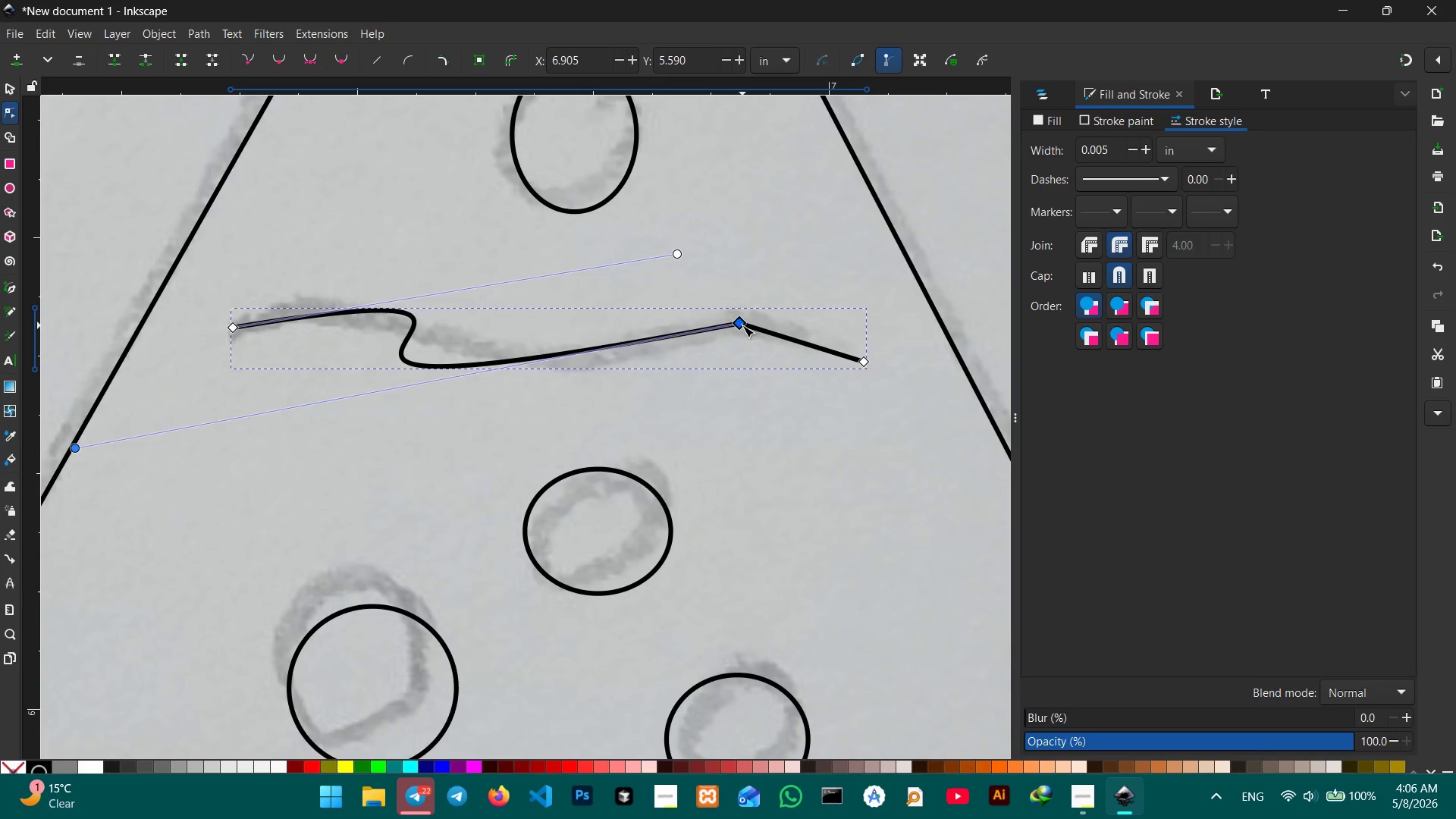 
key(Backspace)
 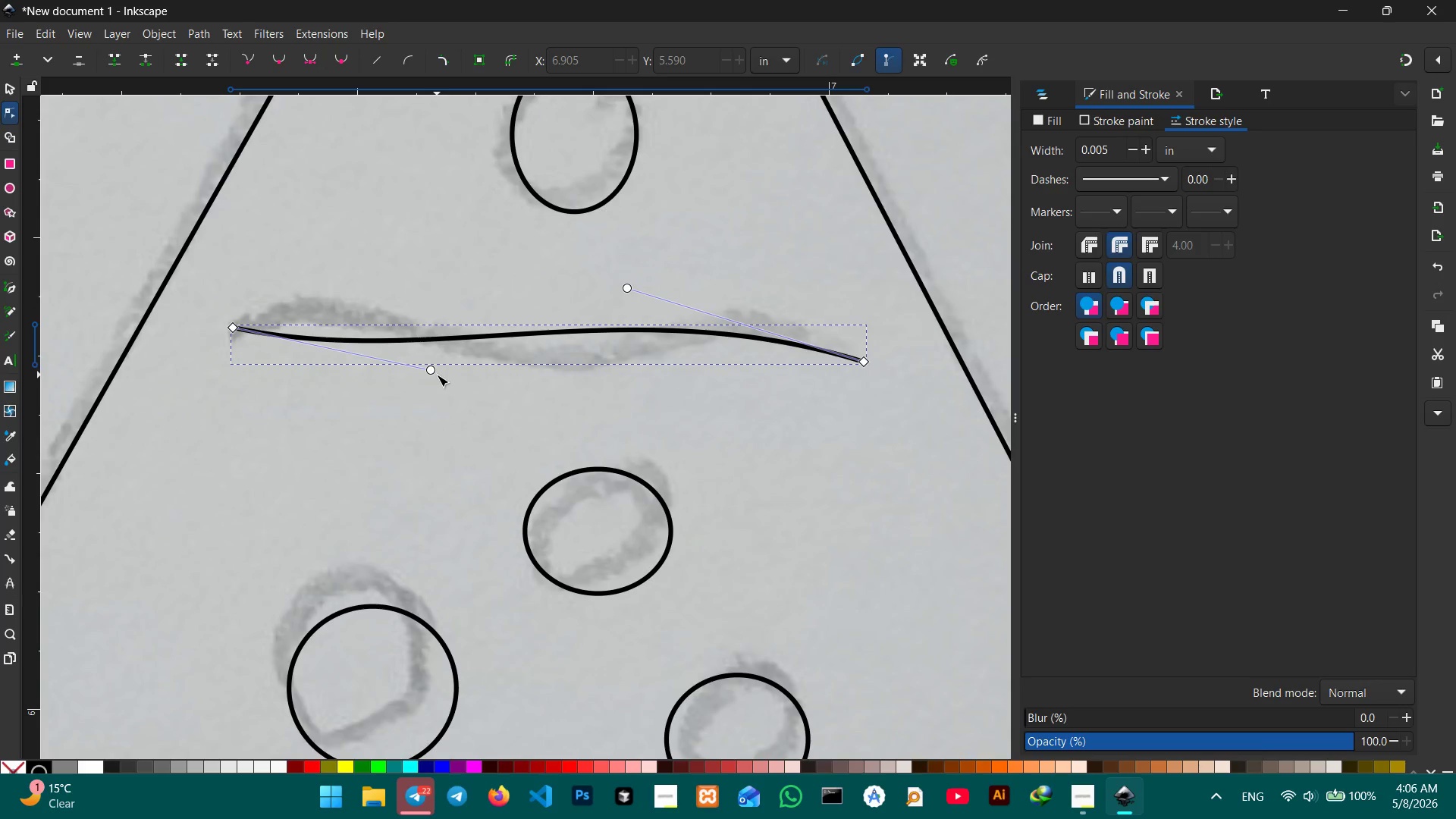 
left_click_drag(start_coordinate=[435, 372], to_coordinate=[431, 441])
 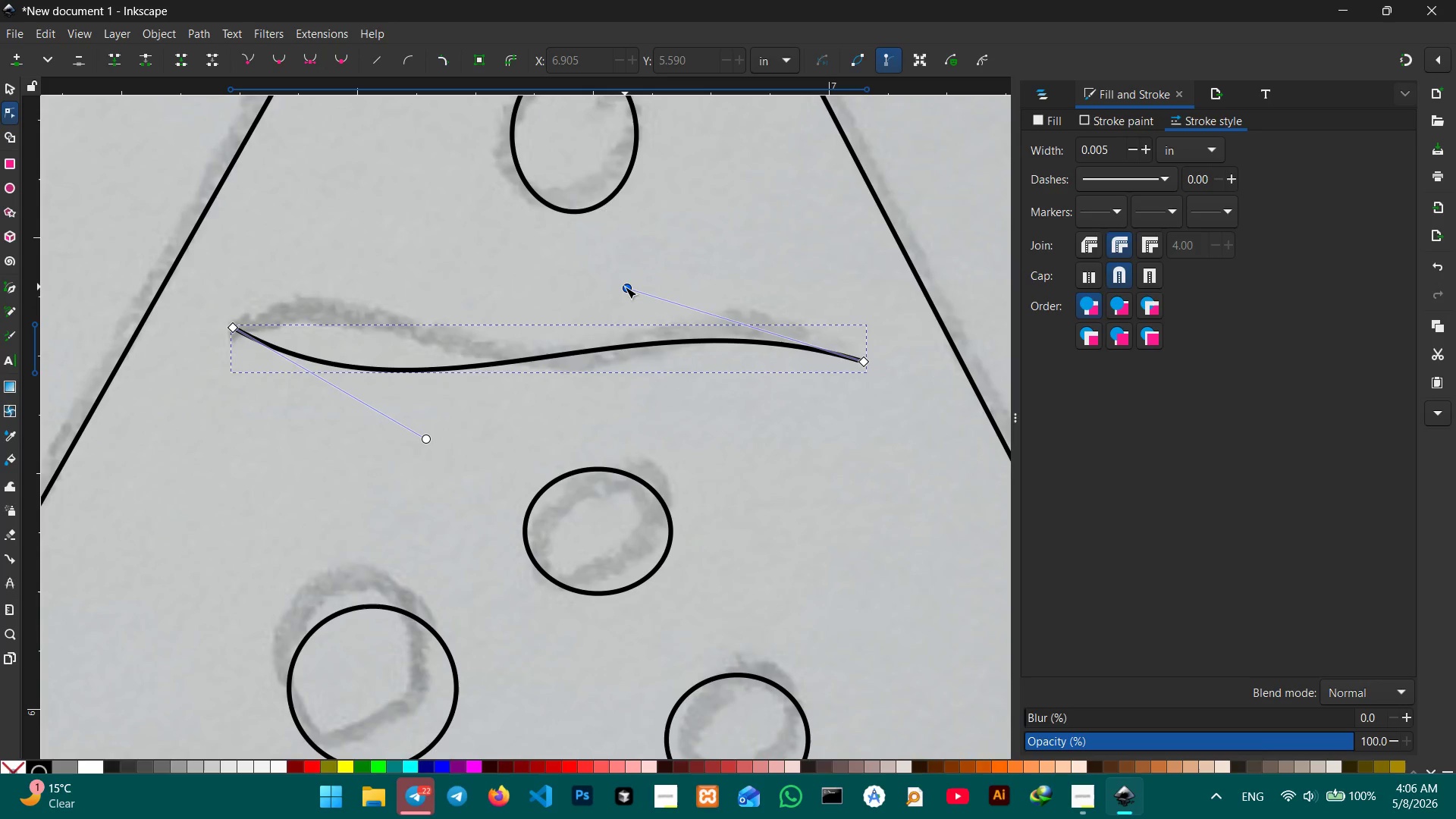 
left_click_drag(start_coordinate=[625, 287], to_coordinate=[639, 249])
 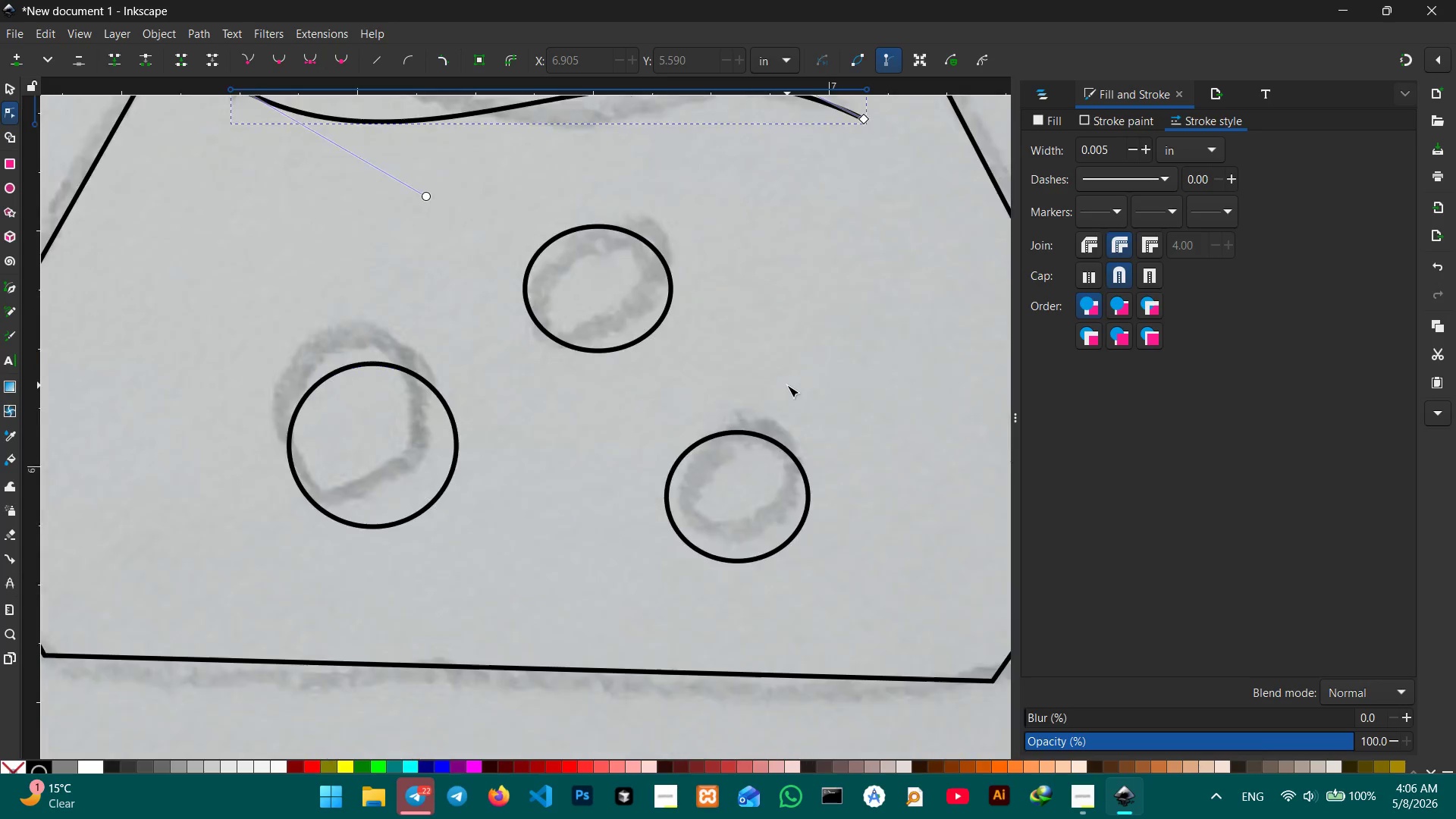 
scroll: coordinate [787, 385], scroll_direction: down, amount: 4.0
 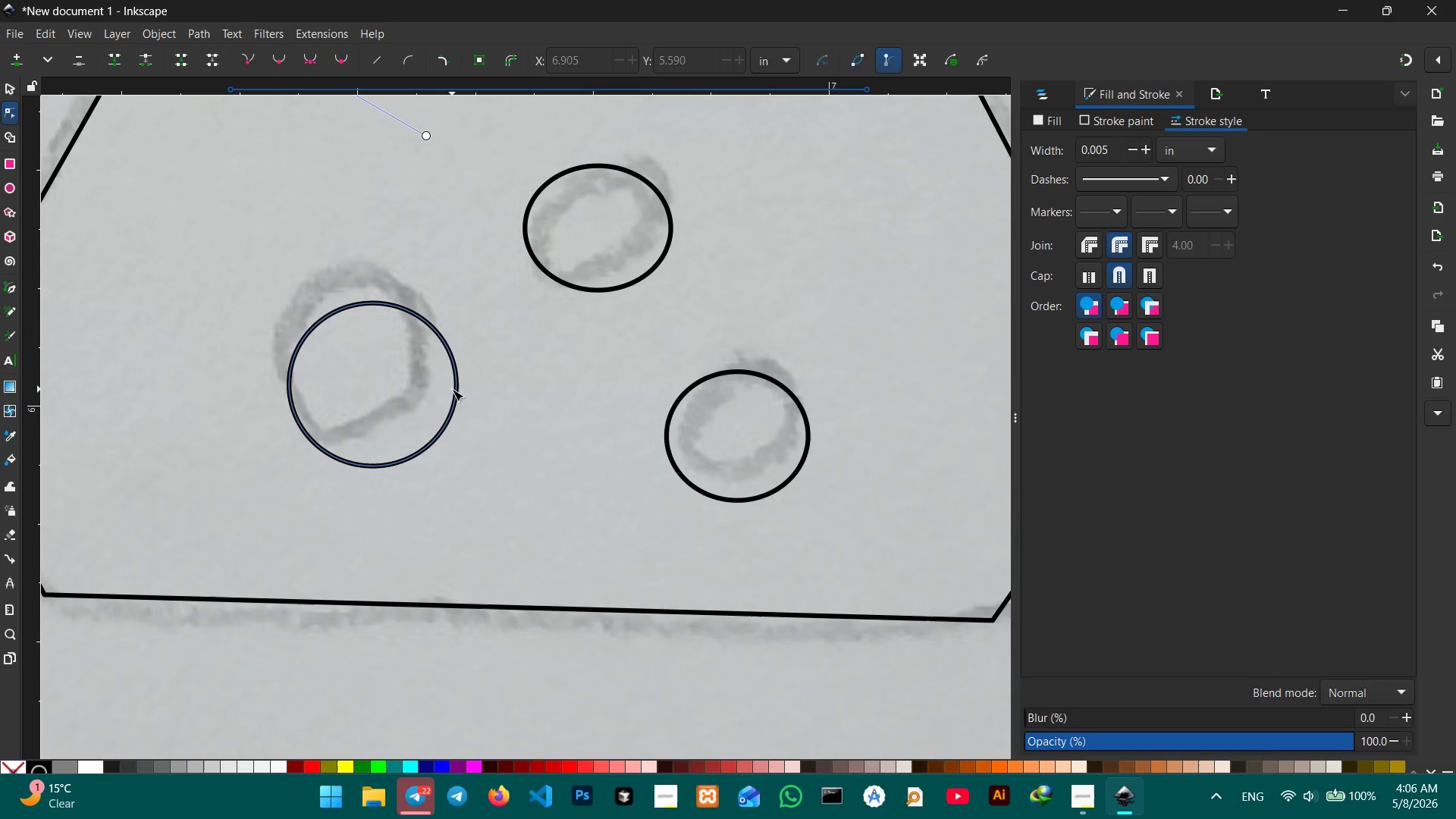 
left_click([452, 389])
 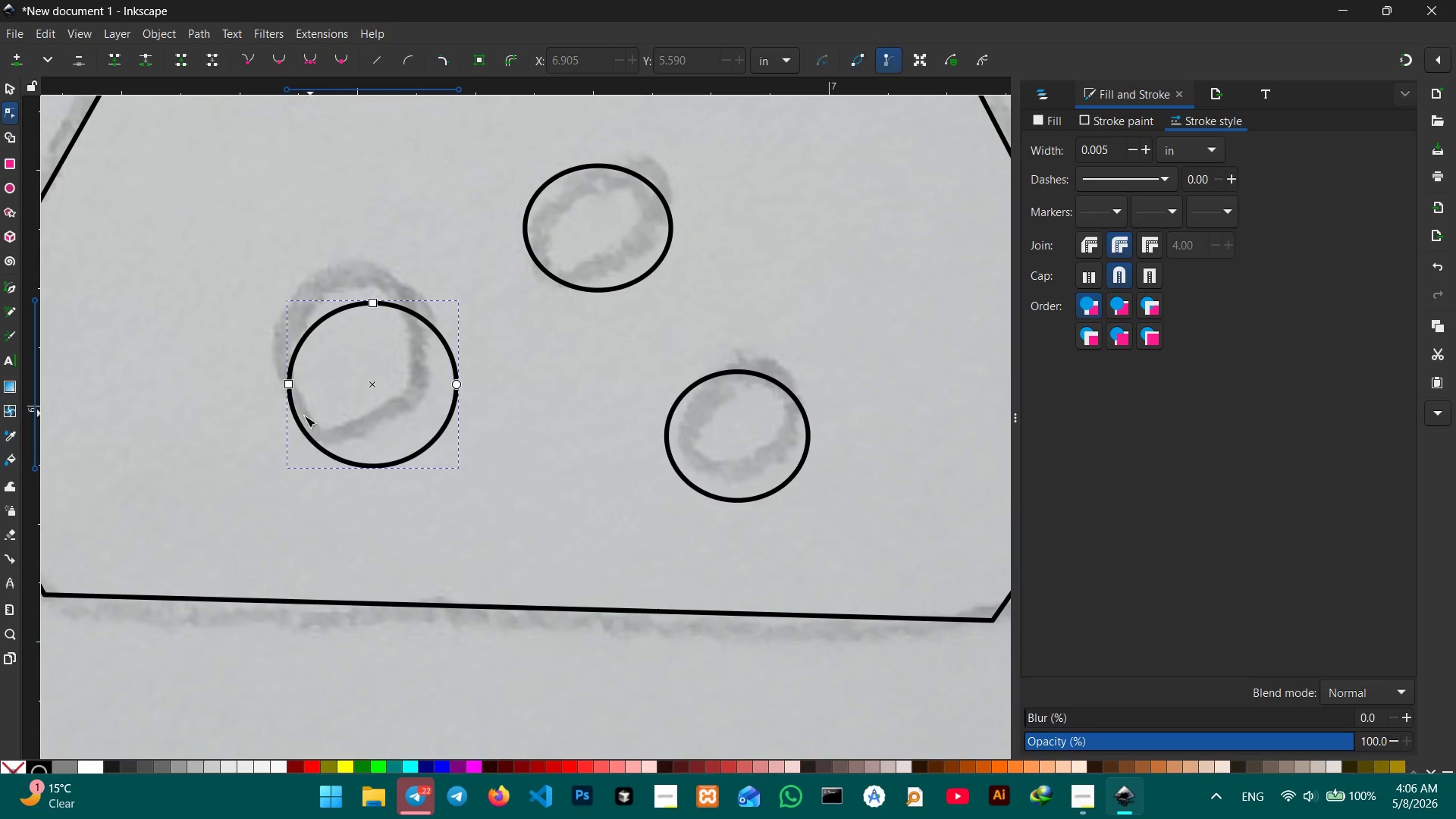 
hold_key(key=Space, duration=0.62)
 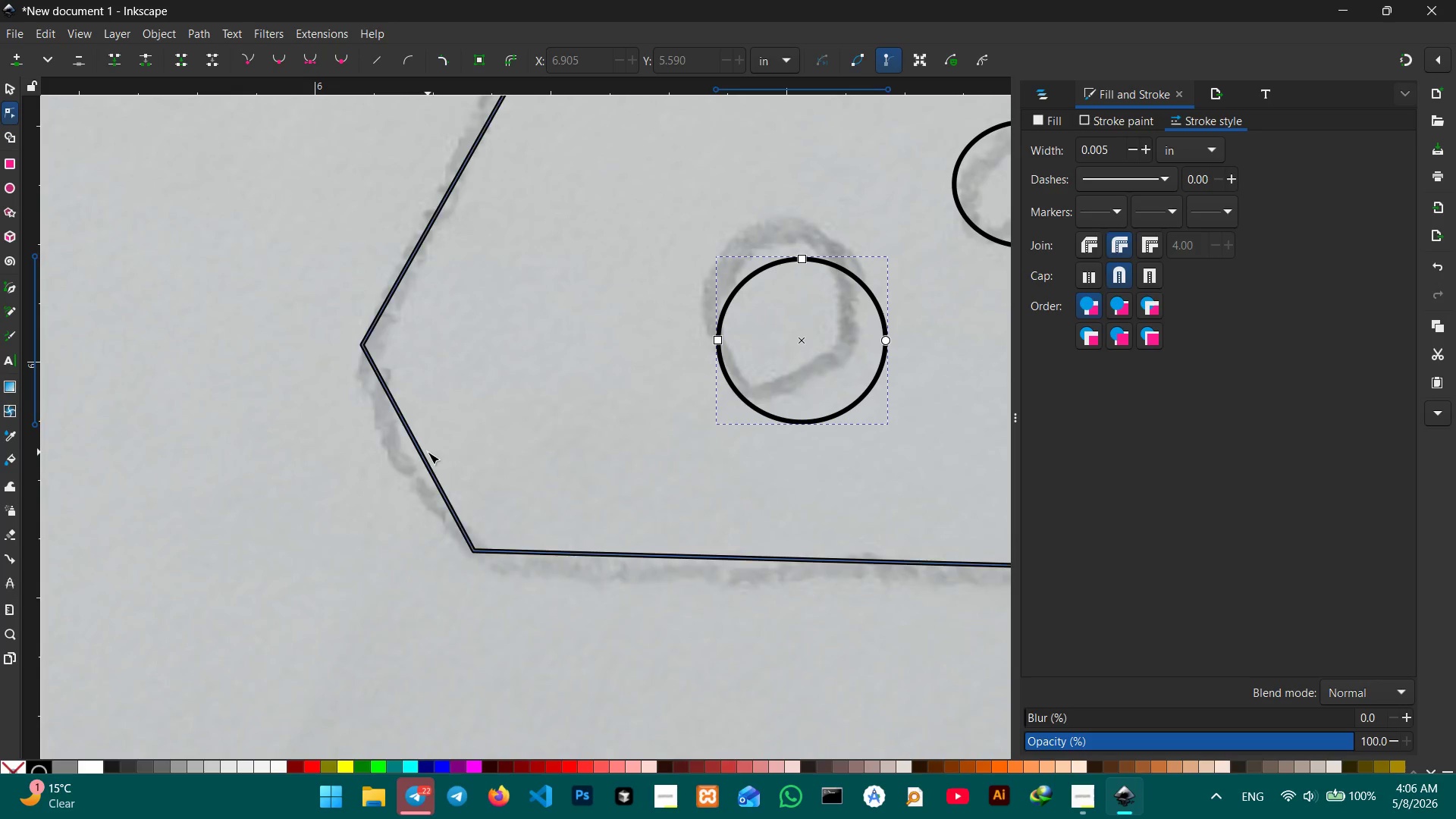 
left_click_drag(start_coordinate=[275, 447], to_coordinate=[736, 410])
 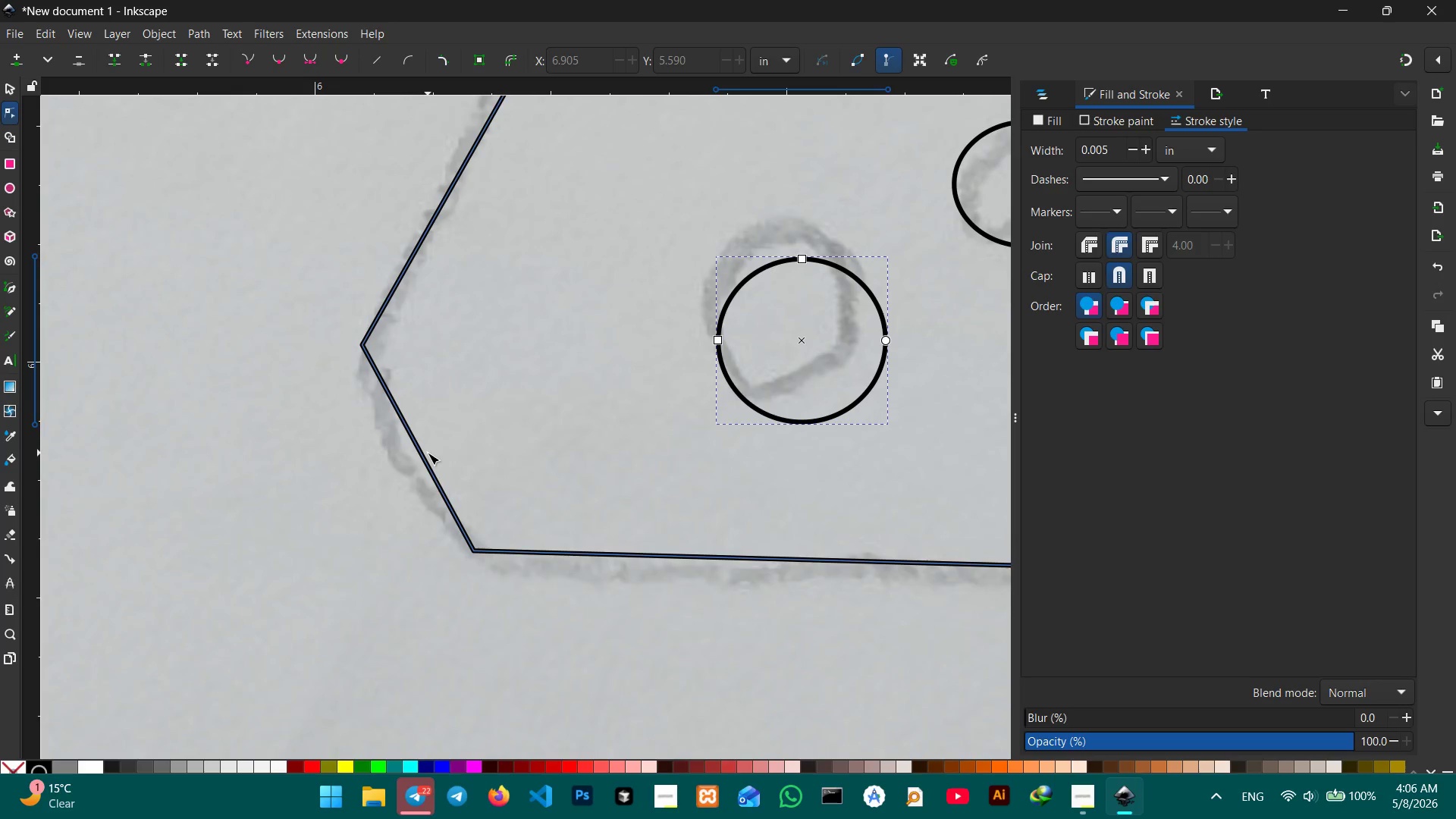 
left_click_drag(start_coordinate=[428, 456], to_coordinate=[385, 478])
 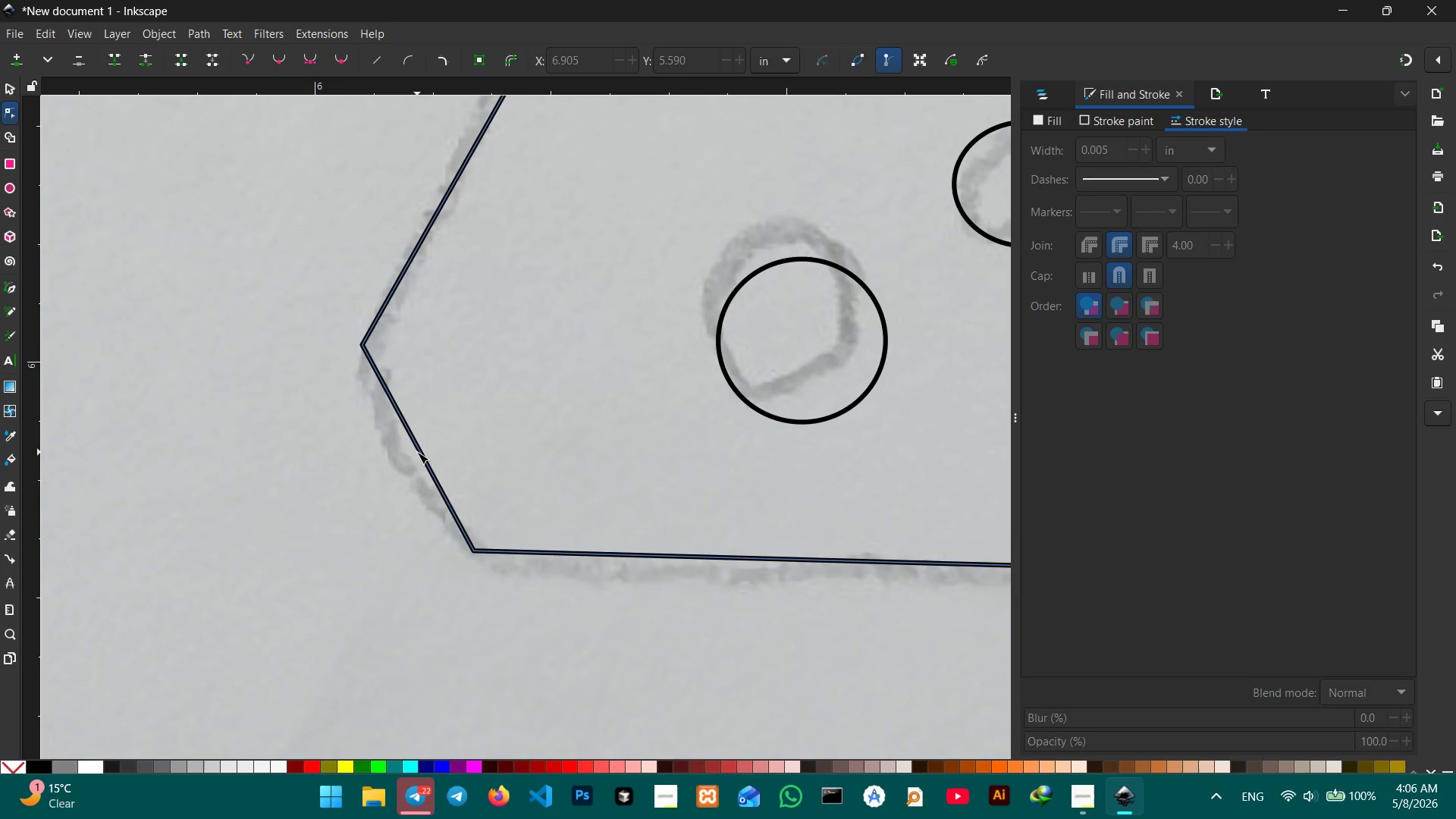 
left_click([417, 452])
 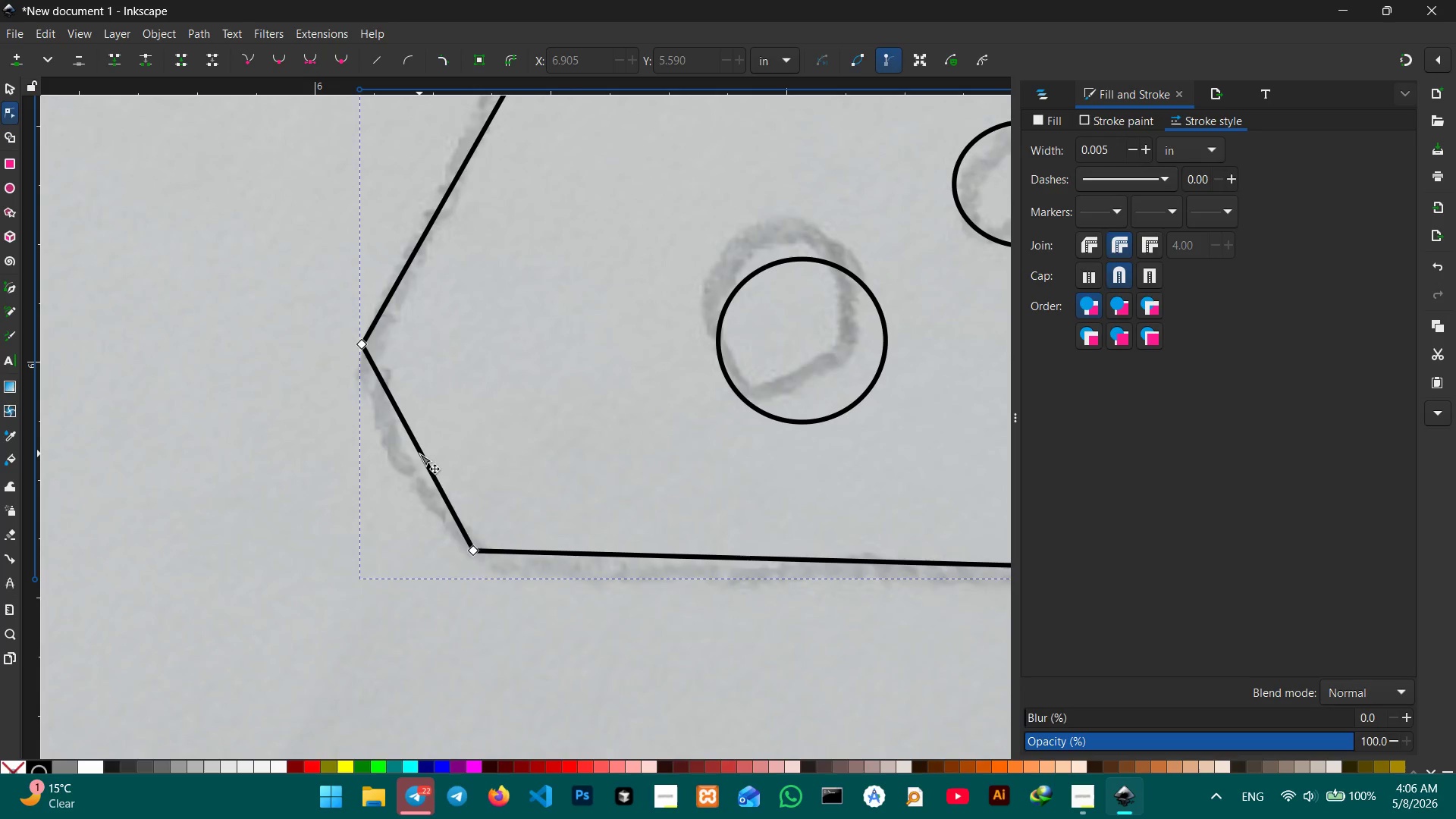 
left_click_drag(start_coordinate=[419, 453], to_coordinate=[333, 494])
 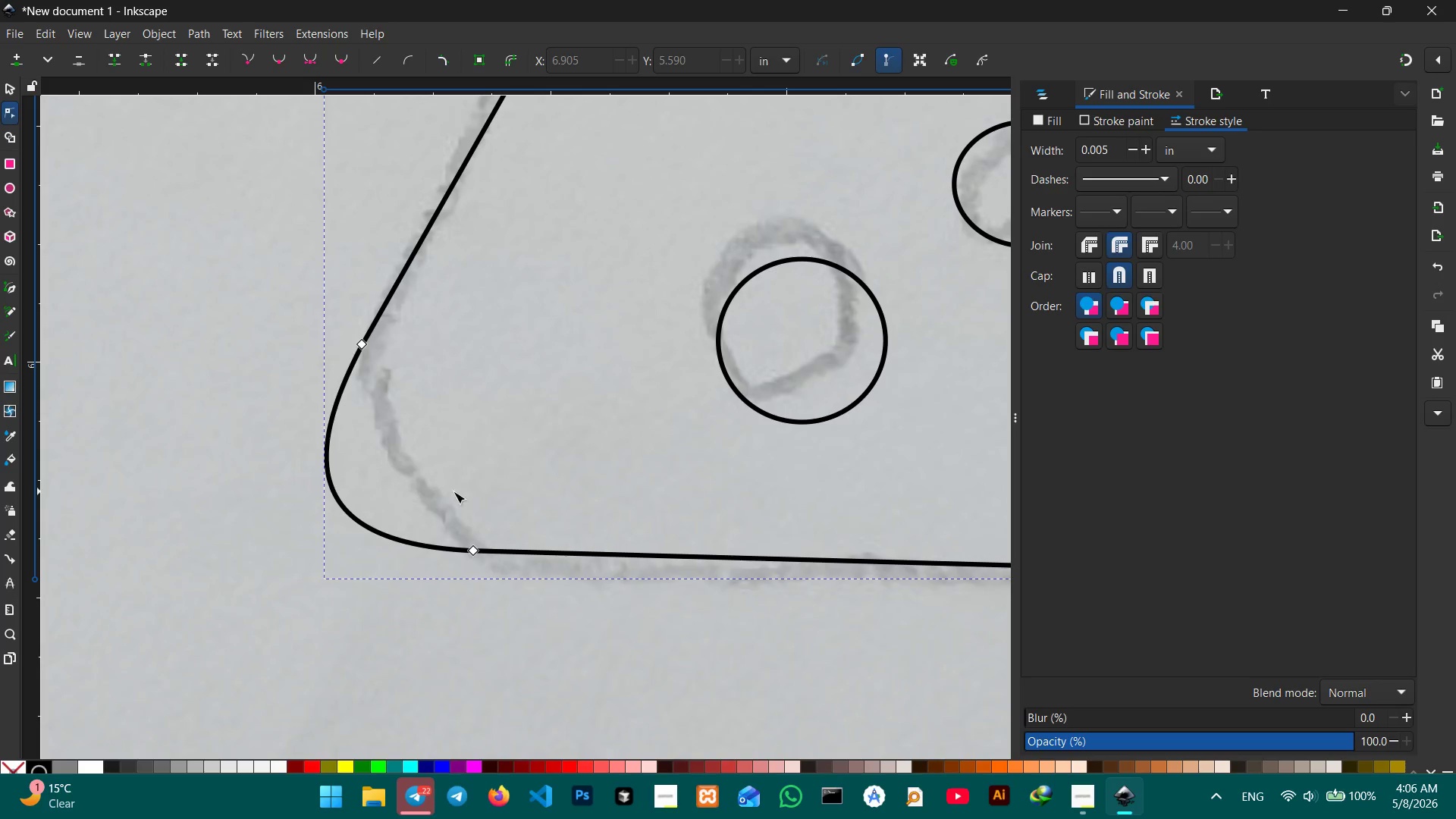 
hold_key(key=Space, duration=0.75)
 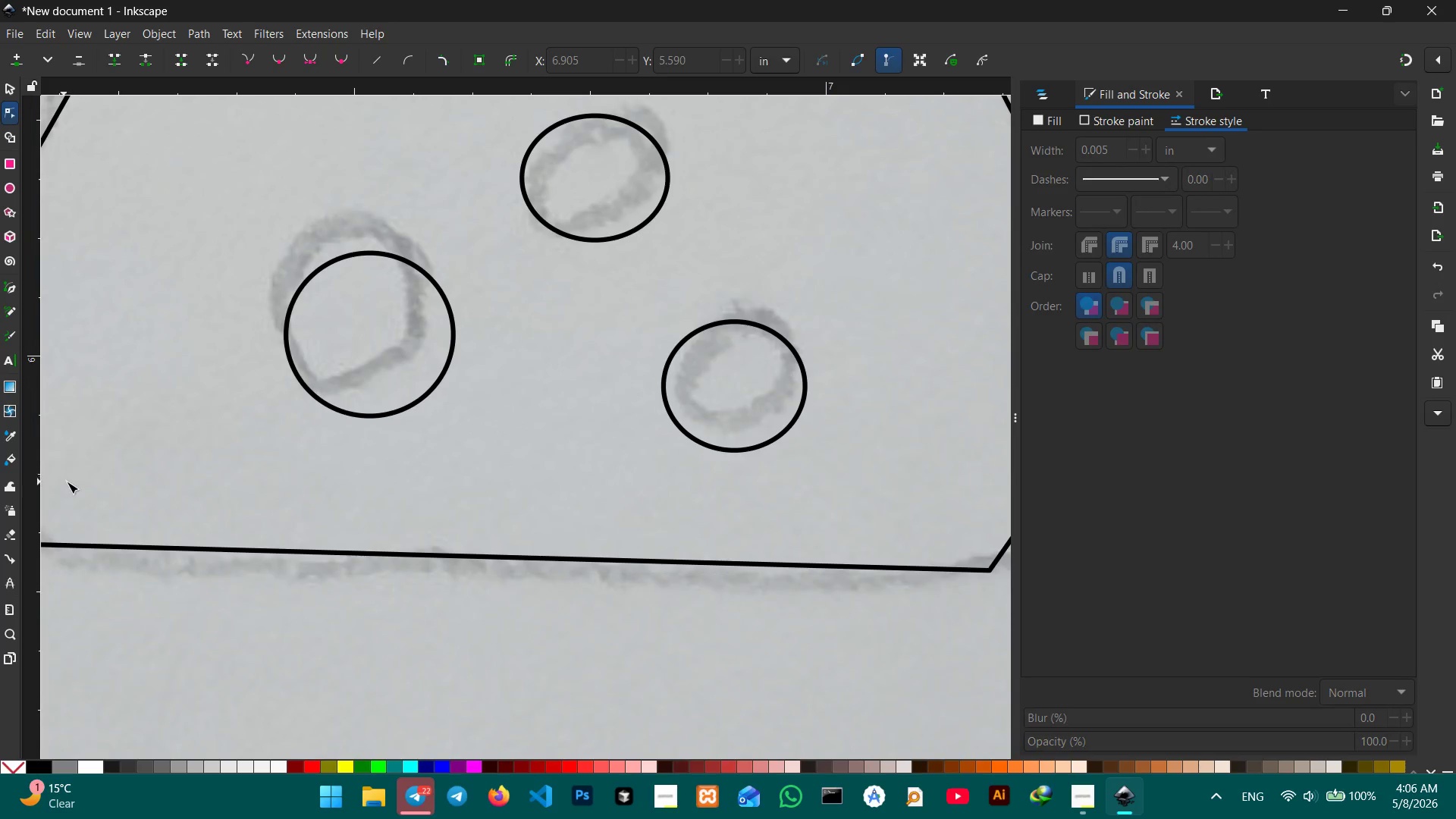 
left_click_drag(start_coordinate=[576, 495], to_coordinate=[0, 479])
 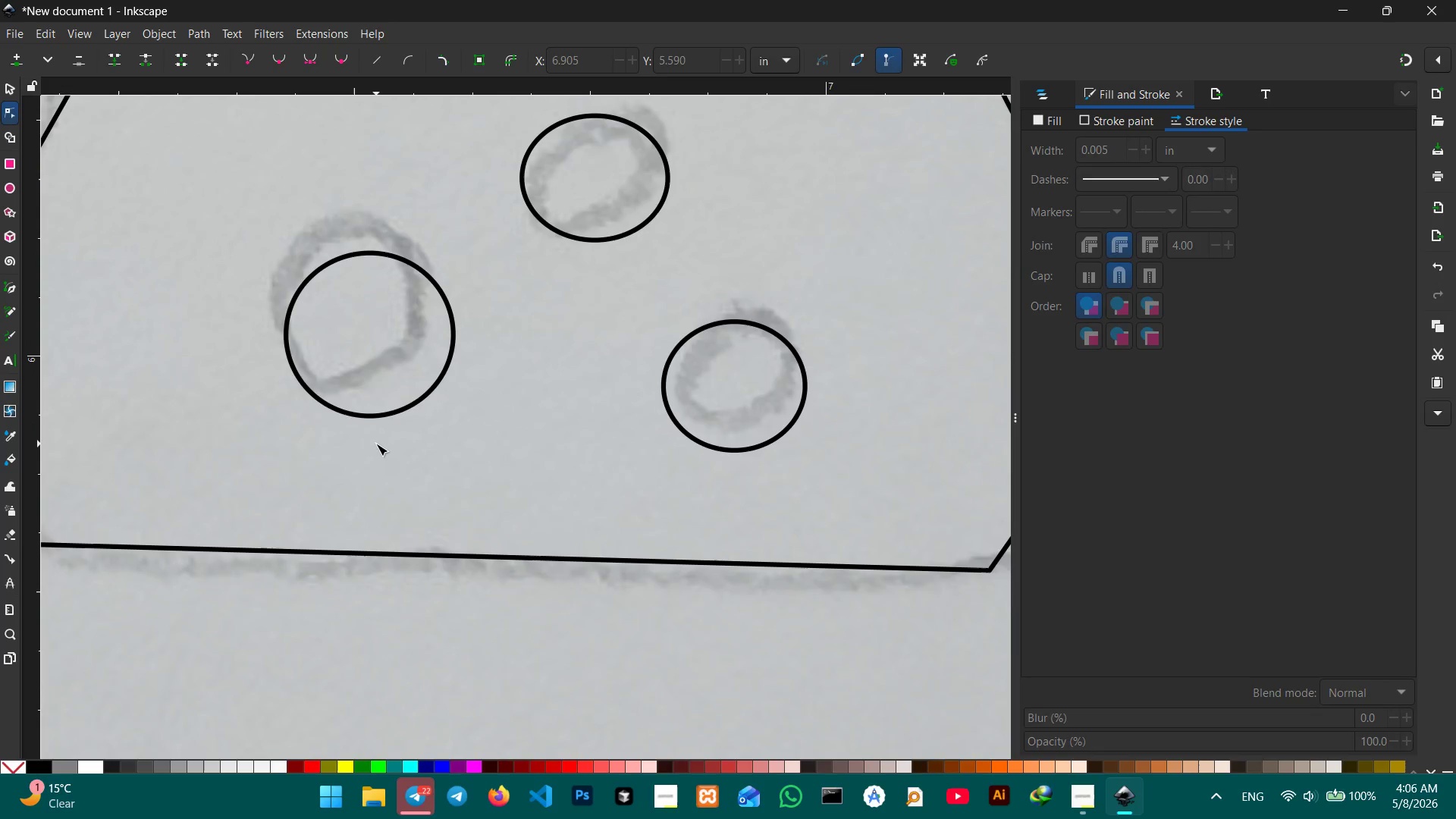 
hold_key(key=ControlLeft, duration=0.41)
scroll: coordinate [376, 444], scroll_direction: down, amount: 3.0
 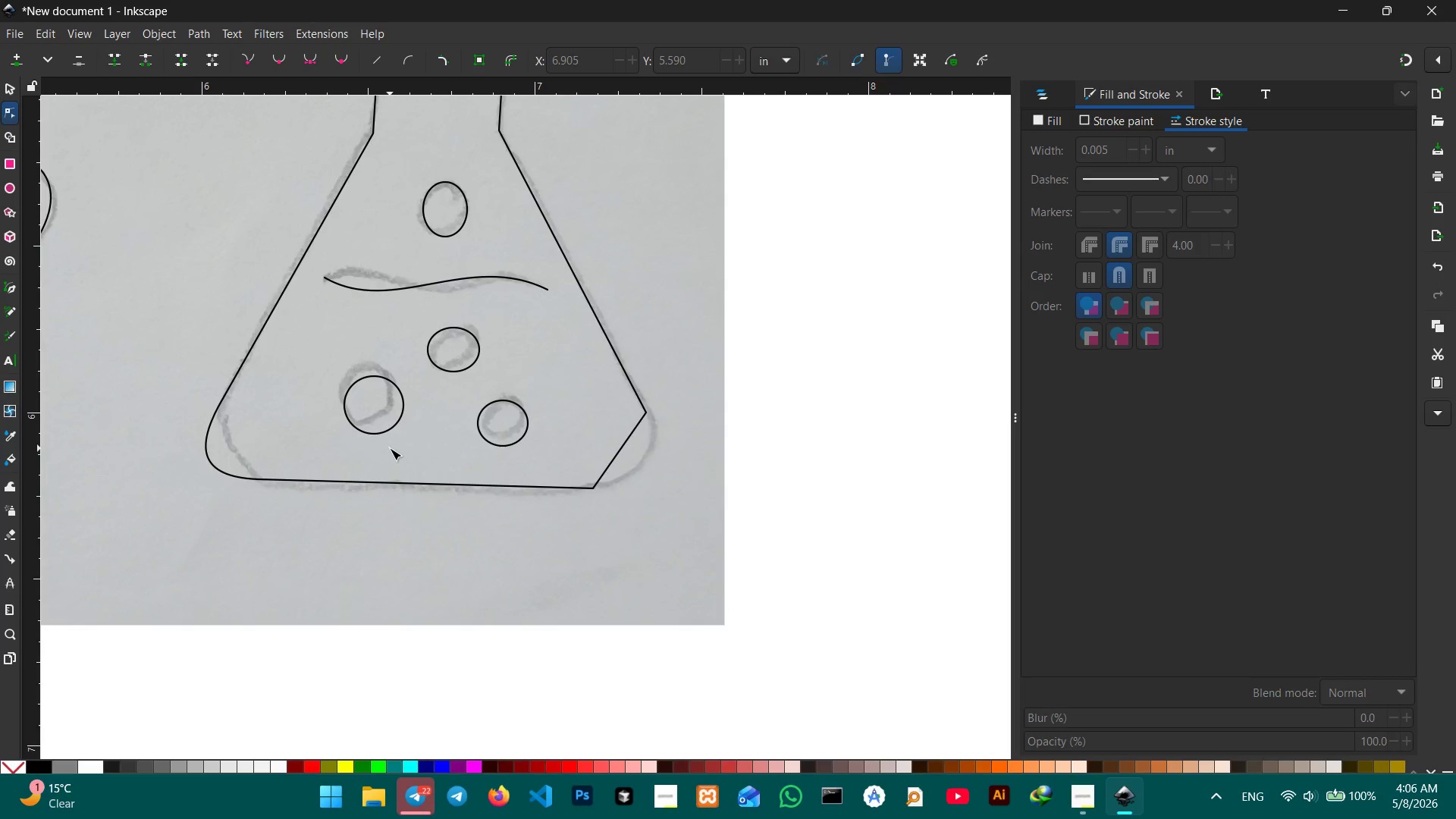 
key(Control+ControlLeft)
 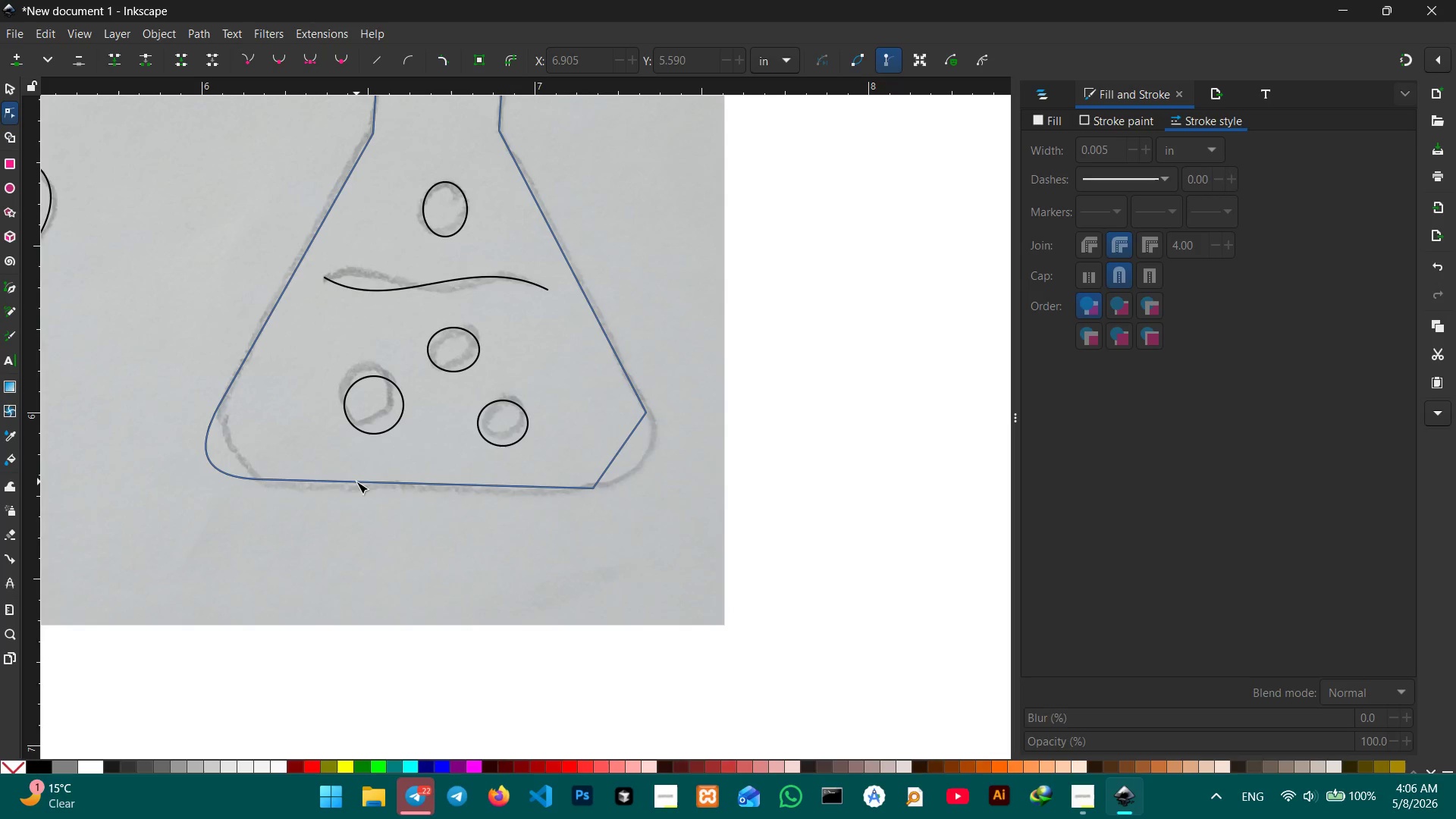 
left_click([356, 482])
 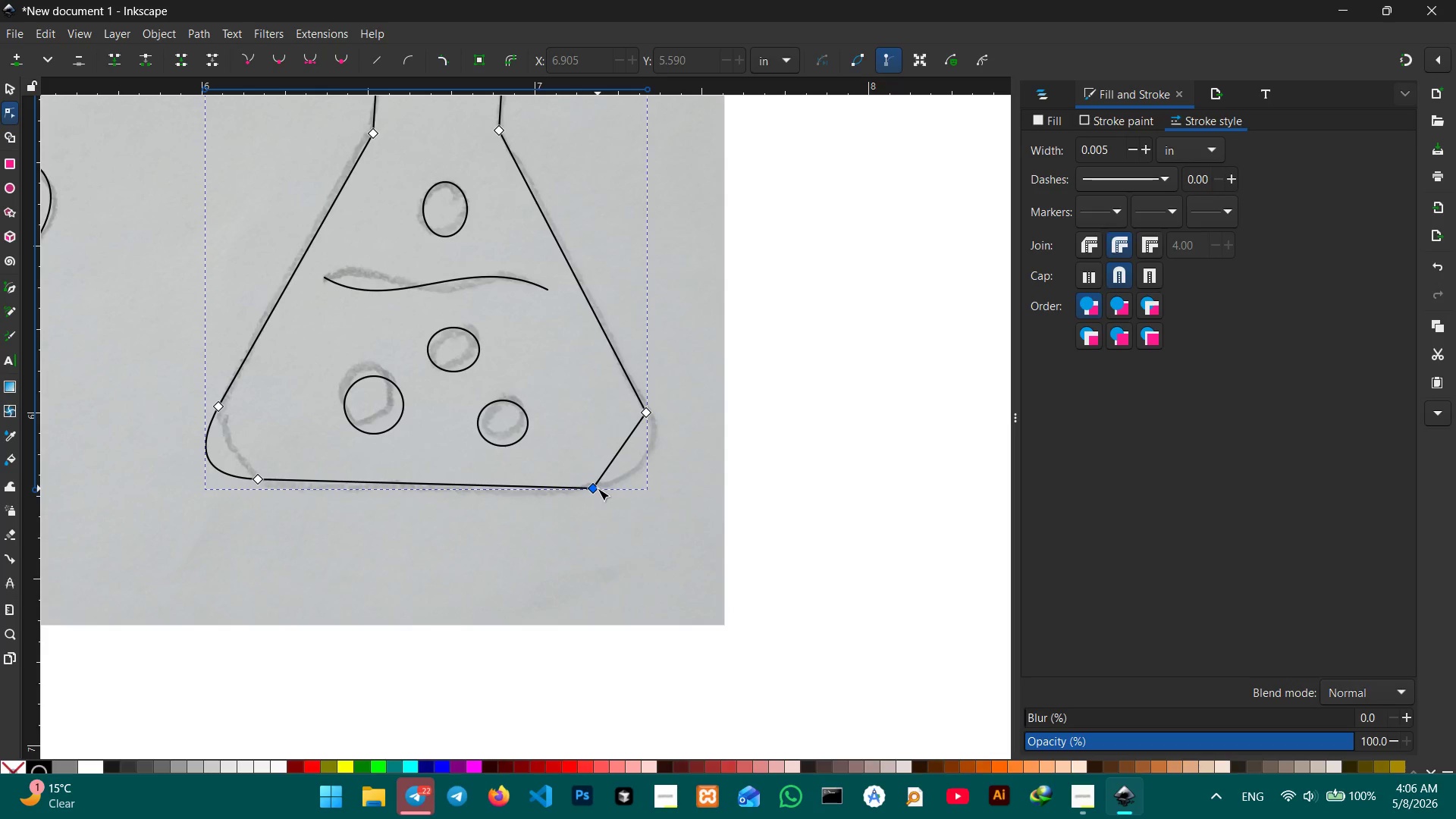 
left_click_drag(start_coordinate=[596, 488], to_coordinate=[605, 479])
 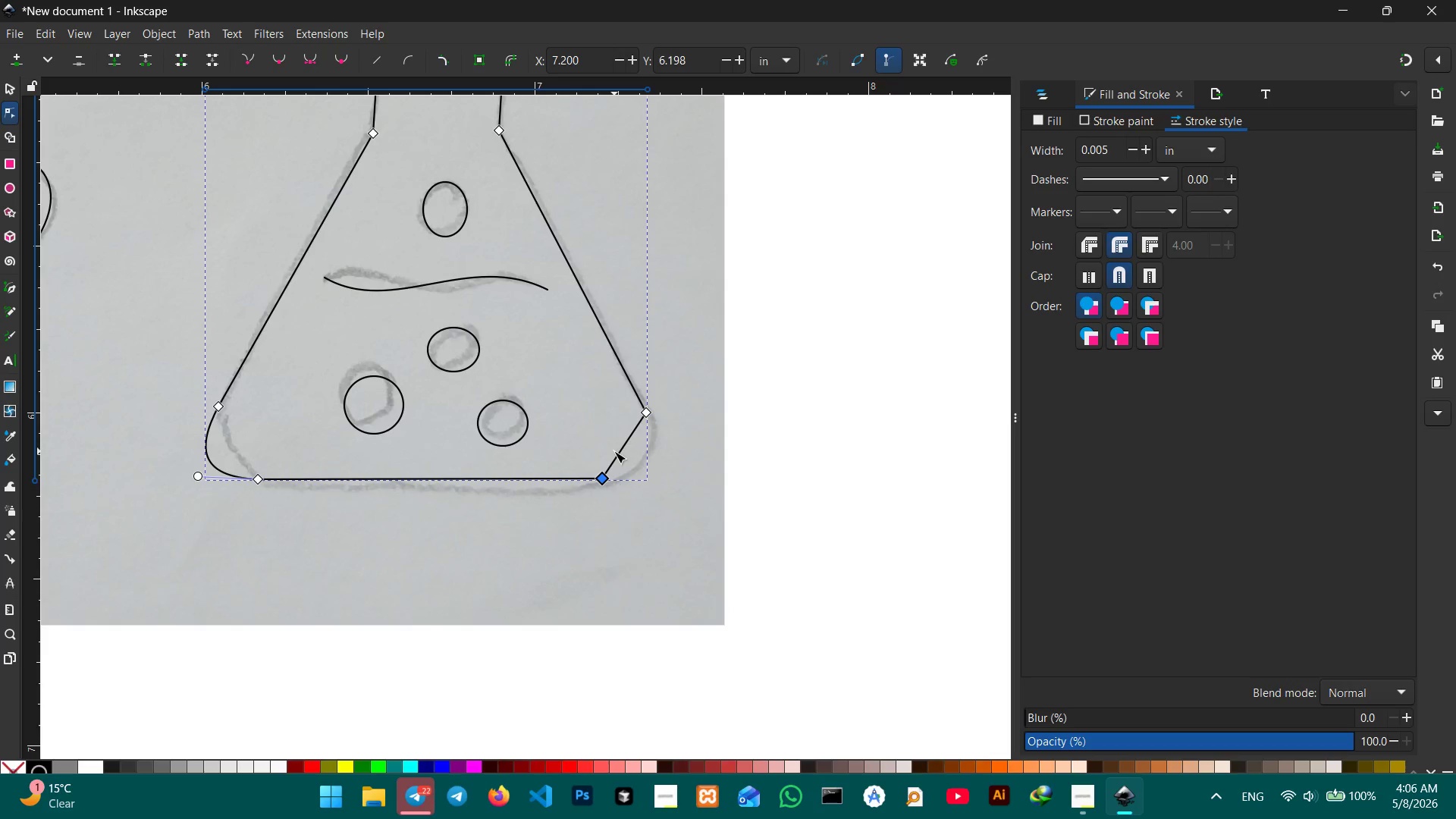 
left_click_drag(start_coordinate=[614, 451], to_coordinate=[645, 465])
 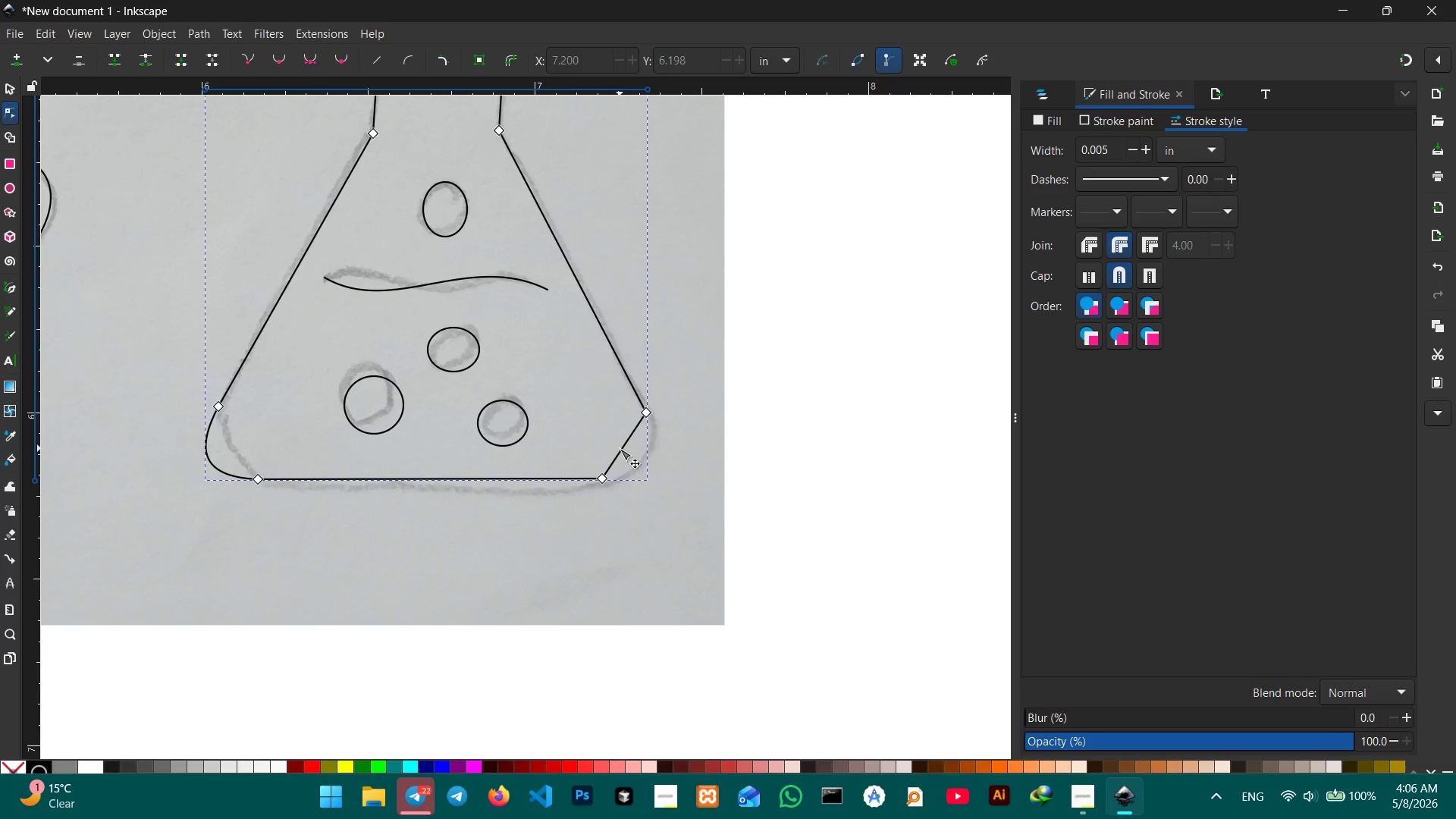 
left_click_drag(start_coordinate=[620, 448], to_coordinate=[646, 460])
 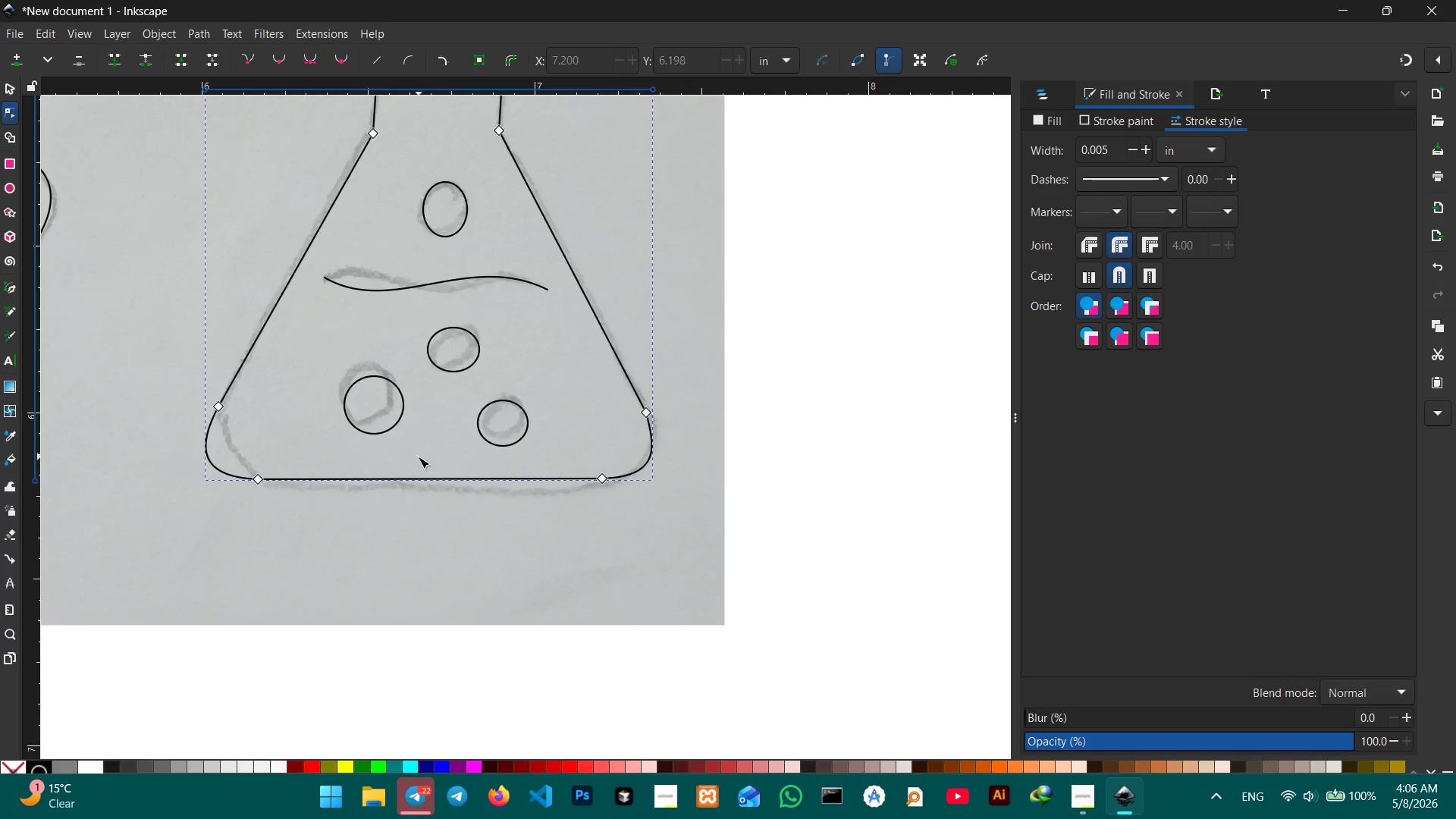 
scroll: coordinate [418, 457], scroll_direction: up, amount: 1.0
 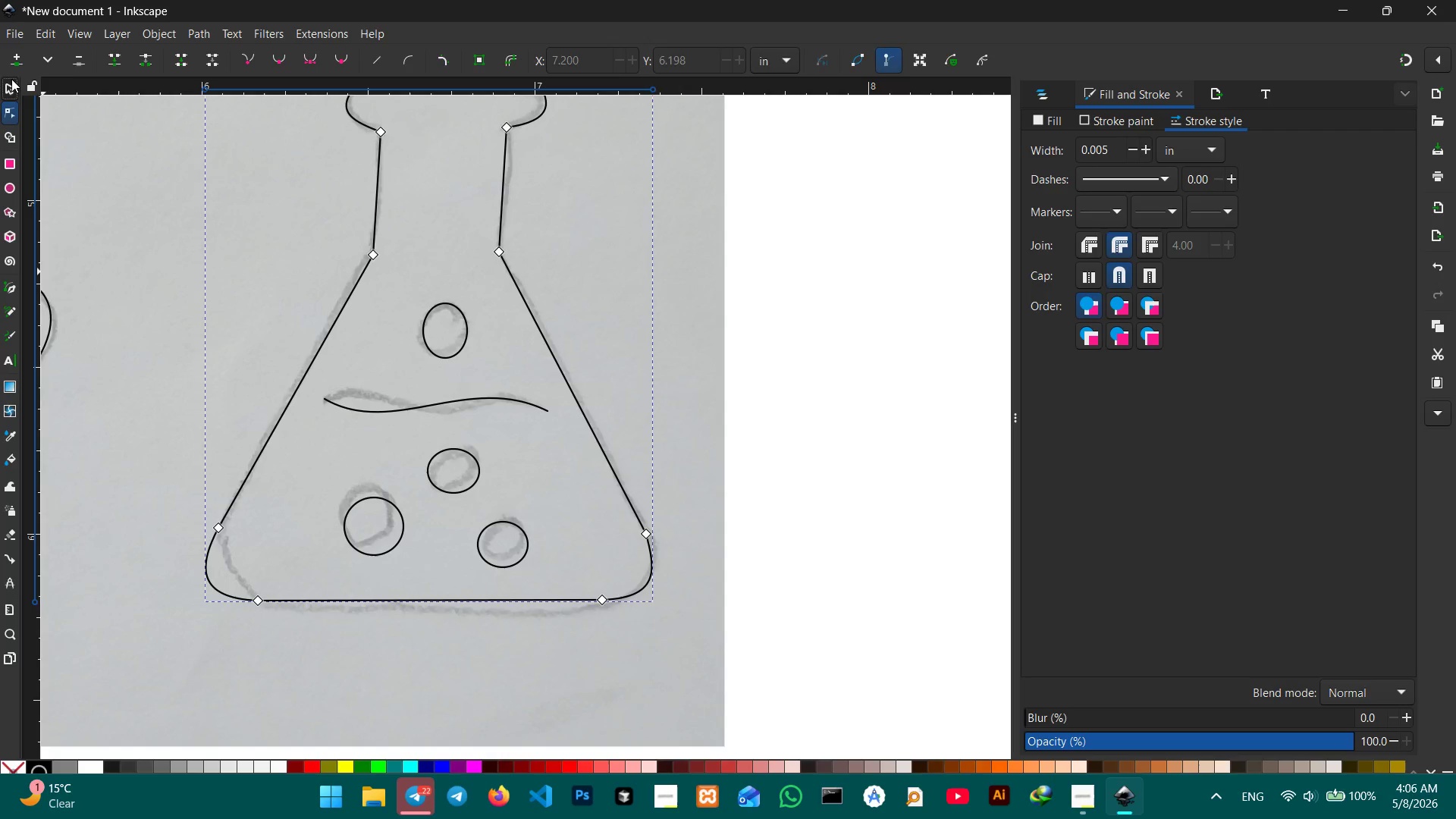 
double_click([9, 93])
 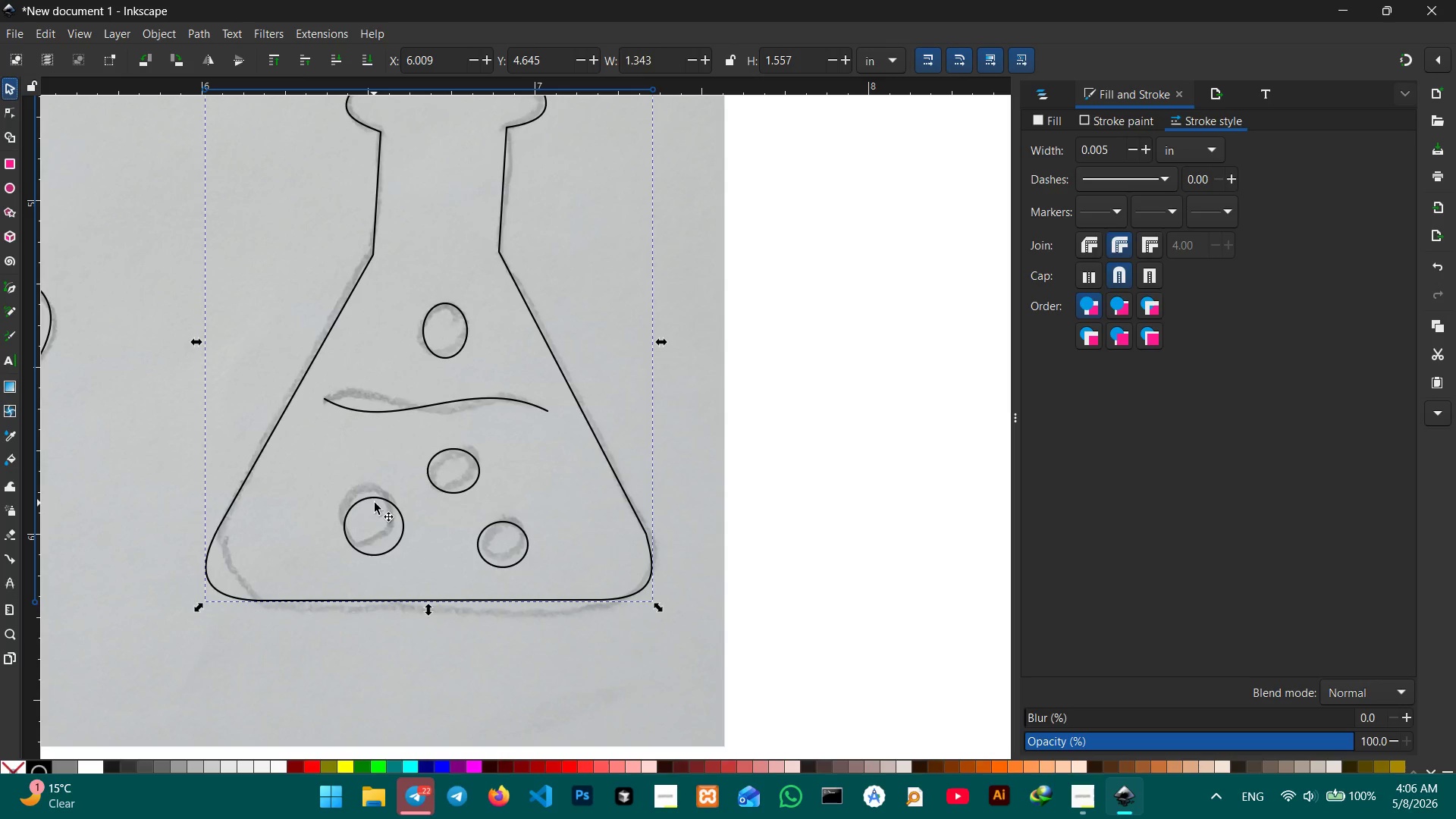 
left_click([376, 497])
 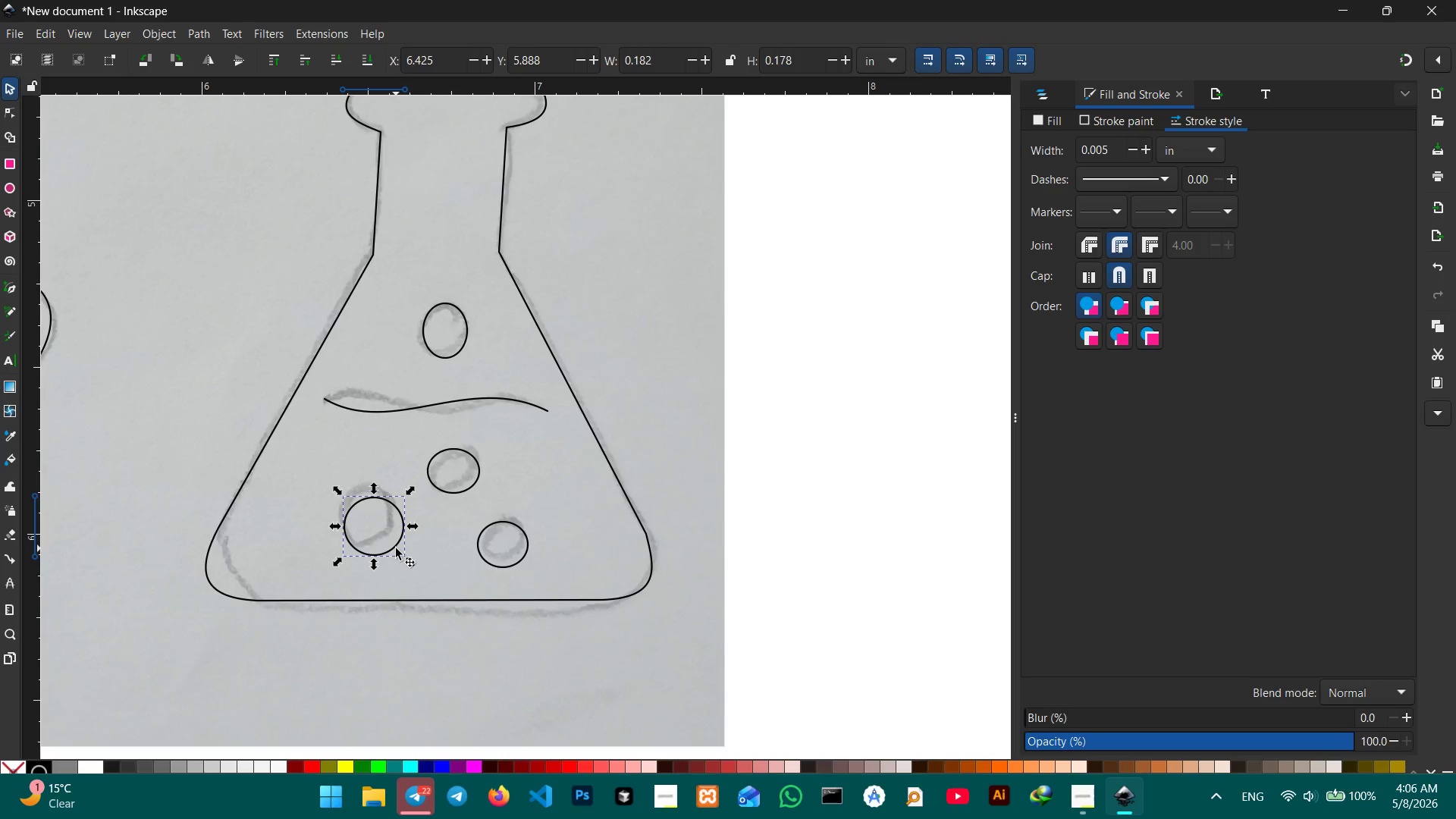 
left_click_drag(start_coordinate=[396, 548], to_coordinate=[391, 536])
 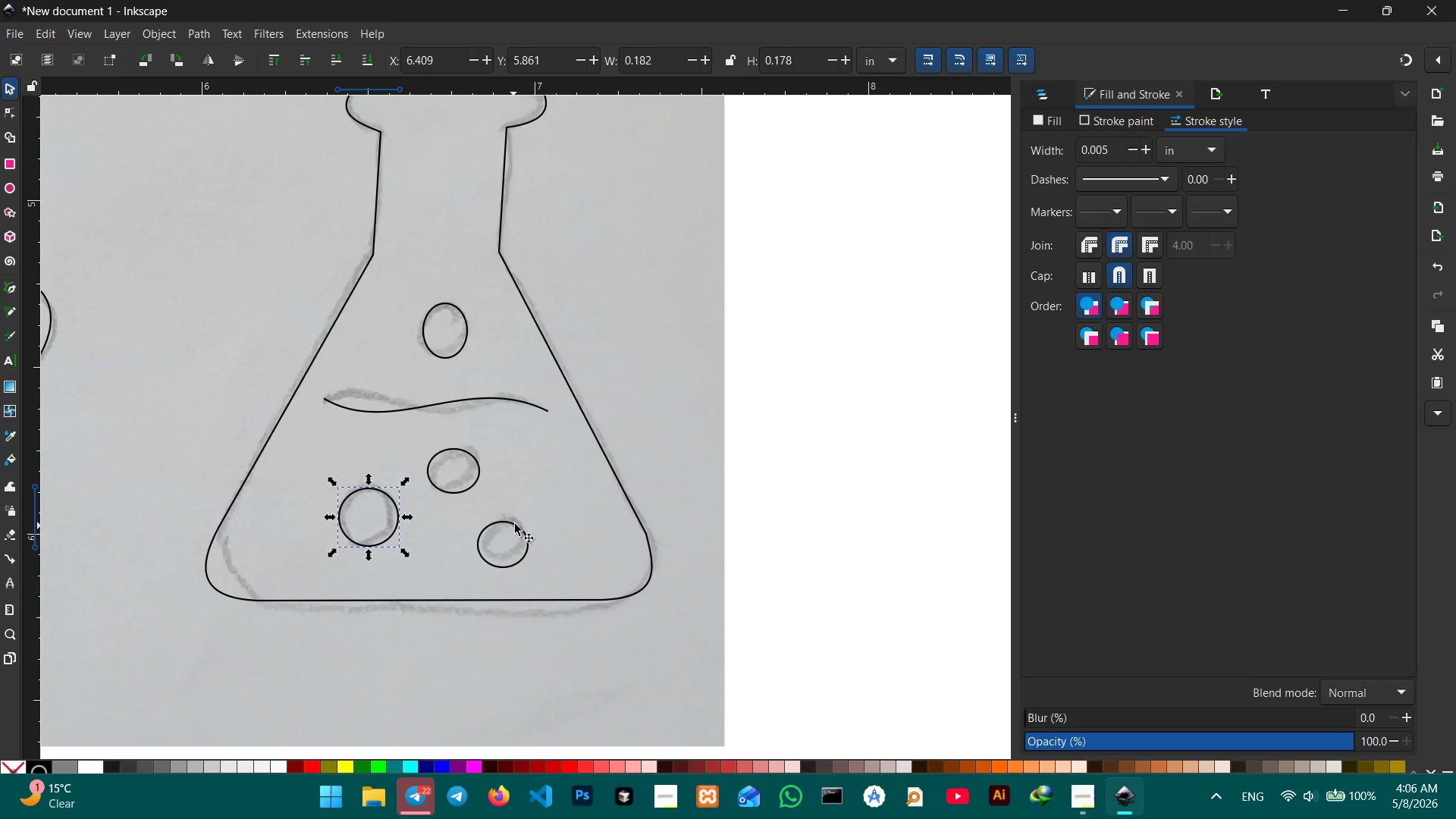 
left_click([516, 522])
 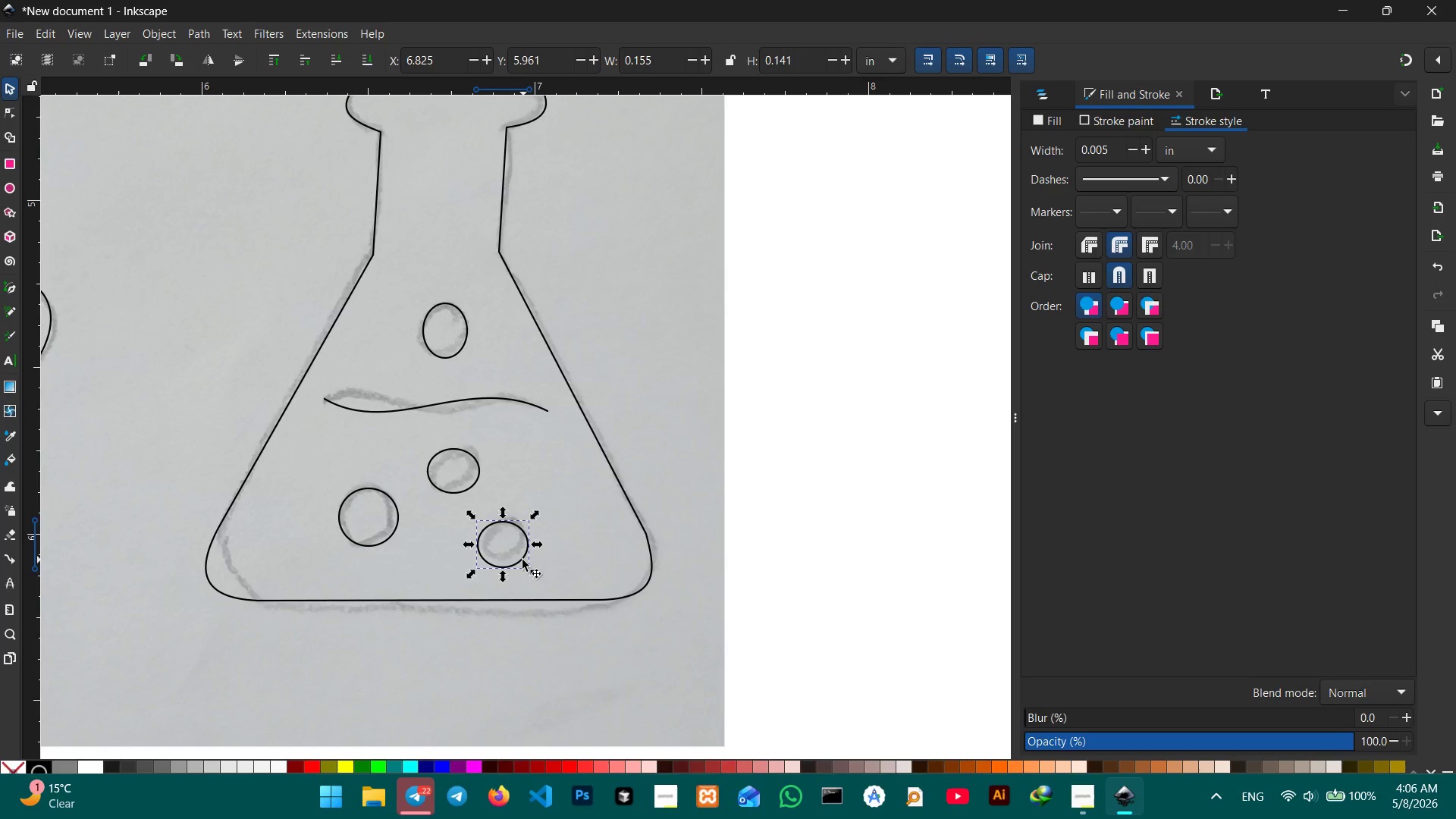 
left_click_drag(start_coordinate=[522, 560], to_coordinate=[525, 551])
 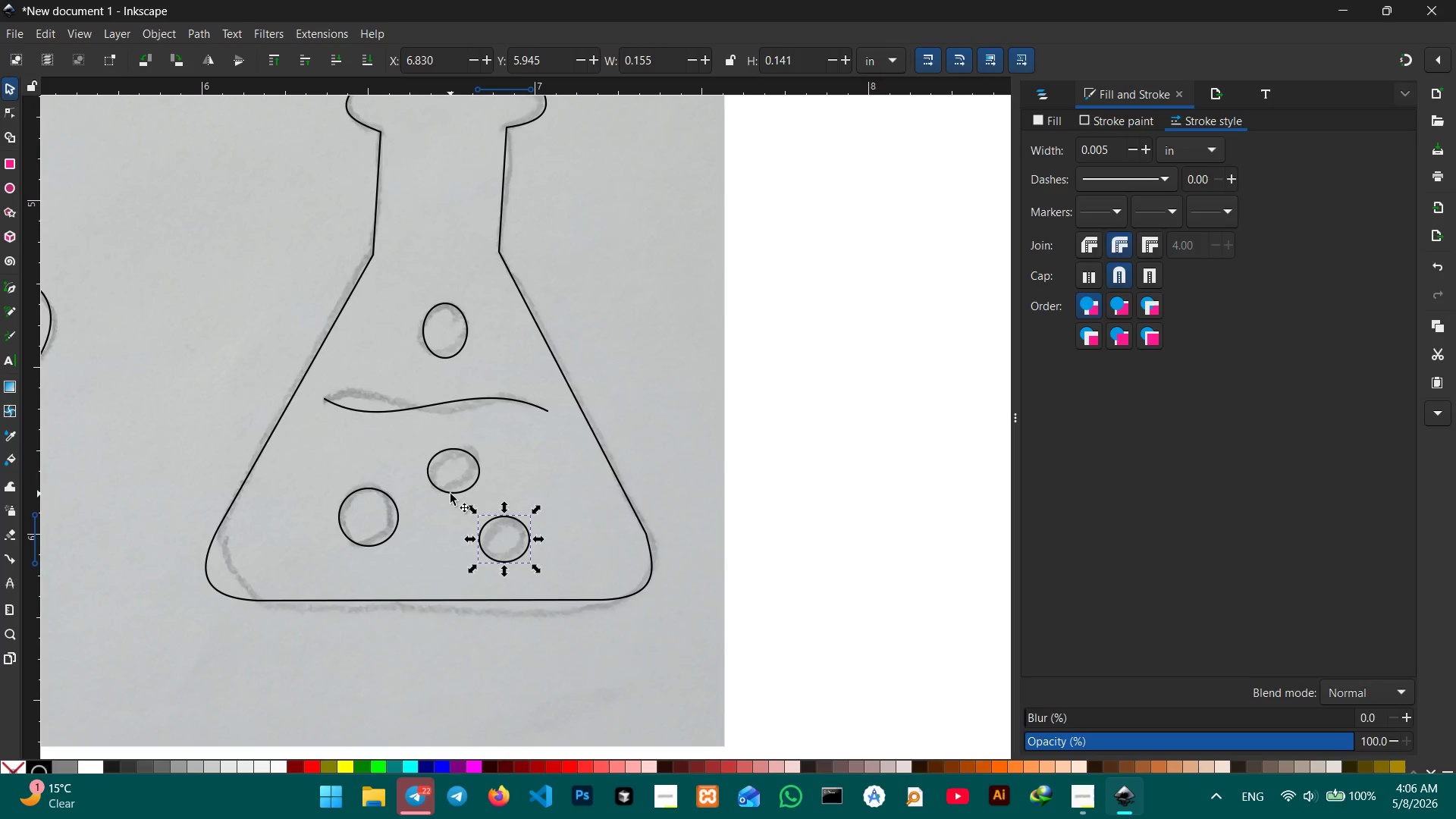 
left_click([450, 494])
 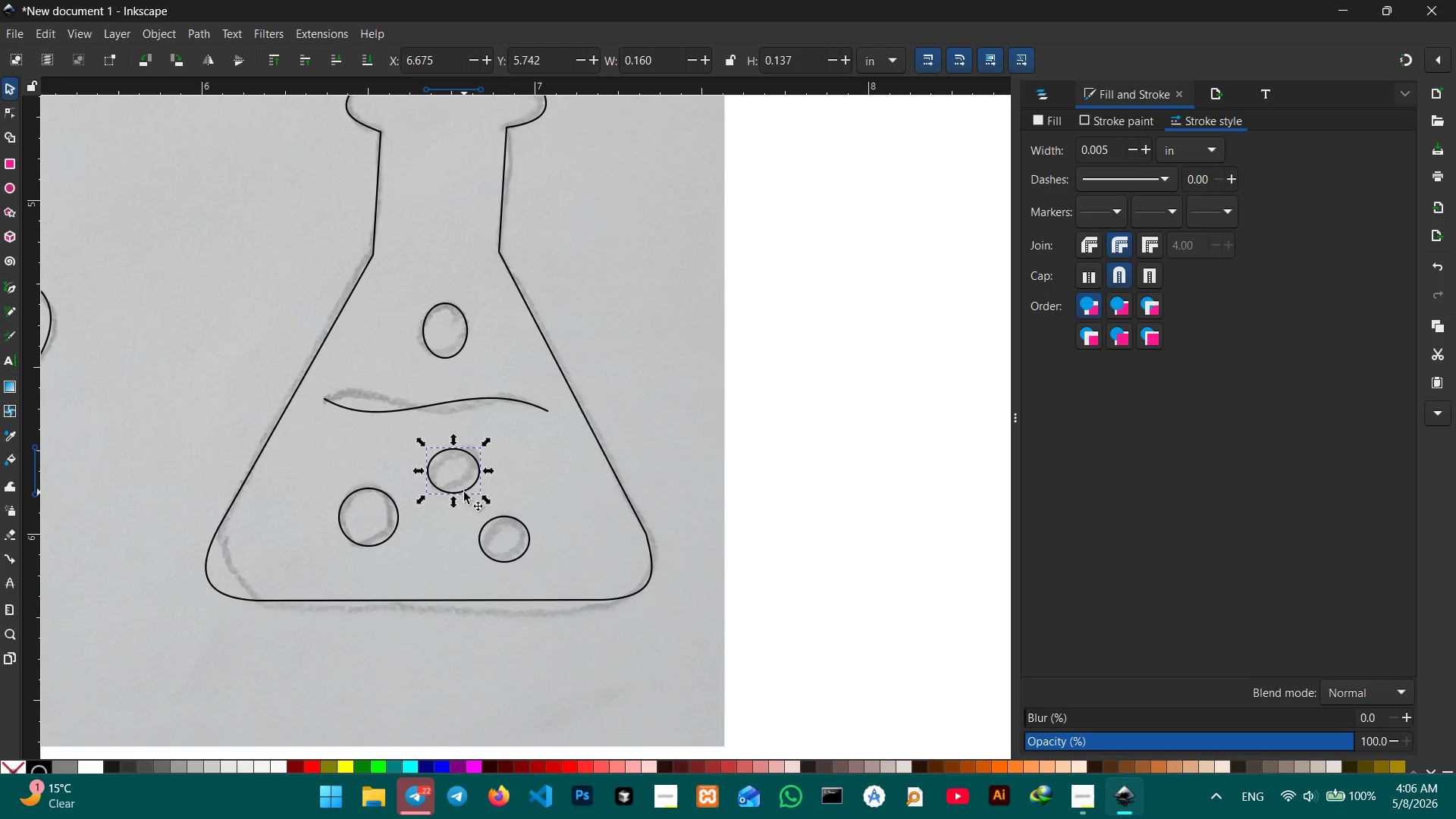 
left_click_drag(start_coordinate=[464, 492], to_coordinate=[469, 489])
 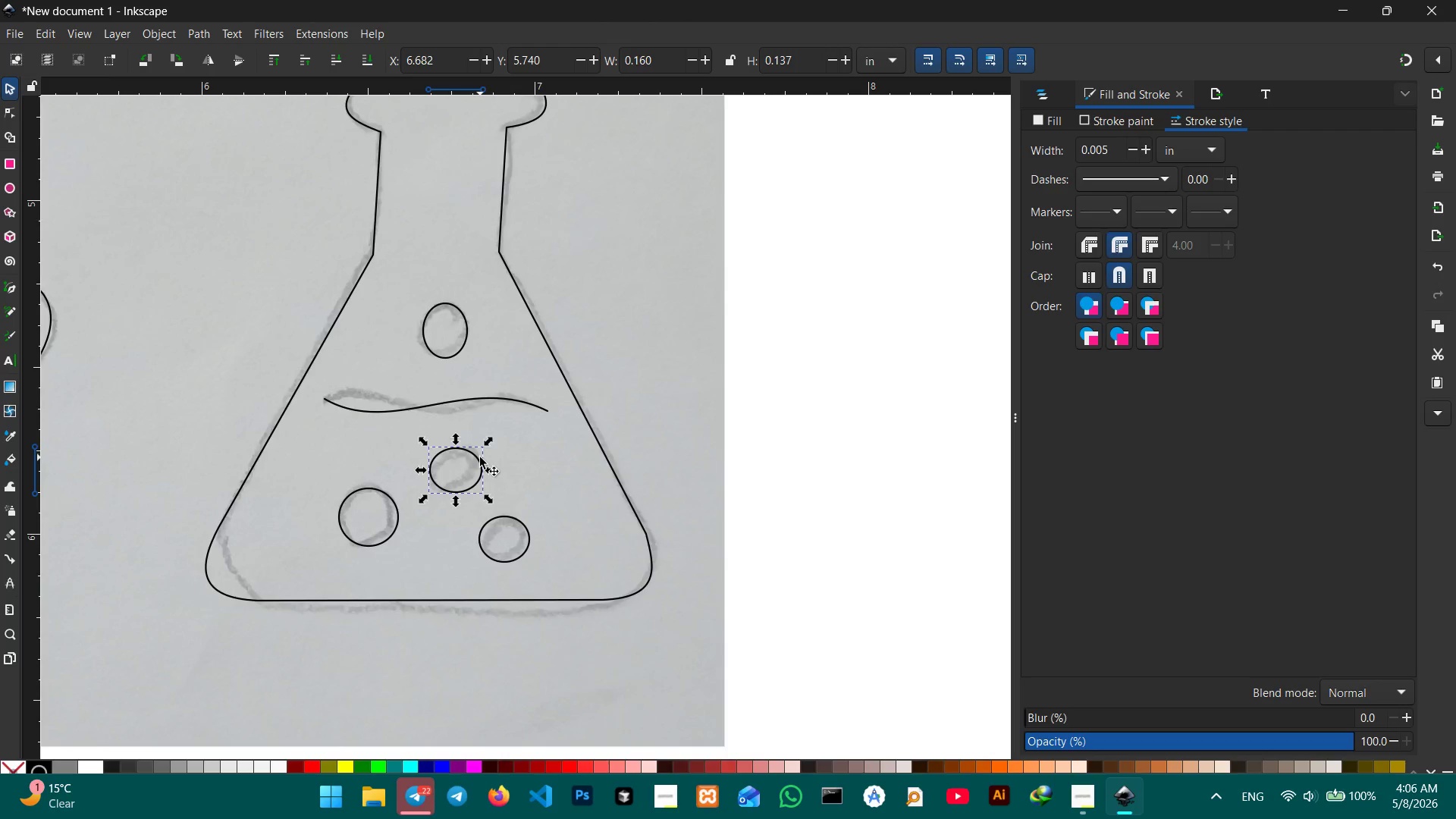 
scroll: coordinate [482, 456], scroll_direction: up, amount: 4.0
 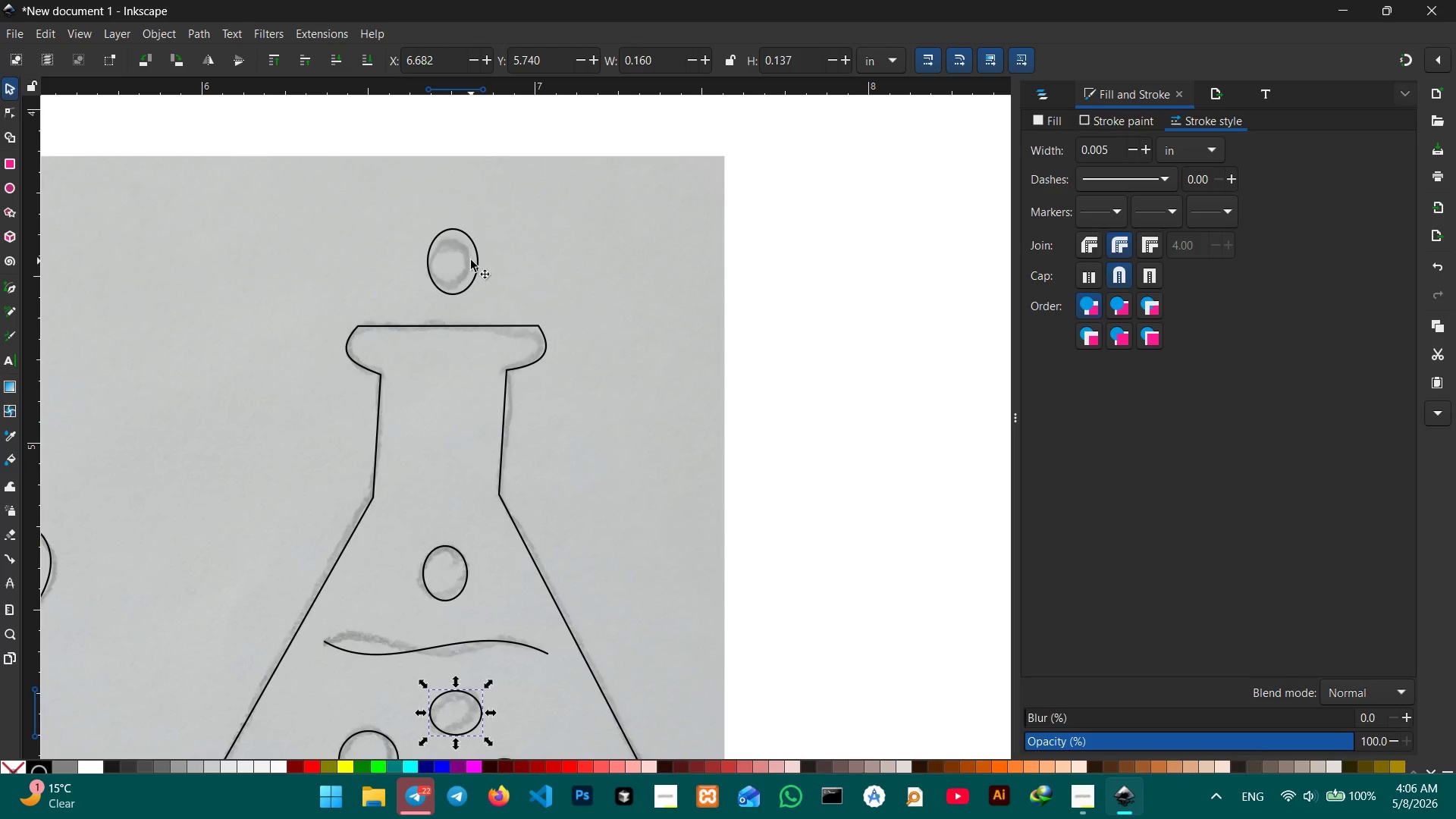 
left_click([472, 260])
 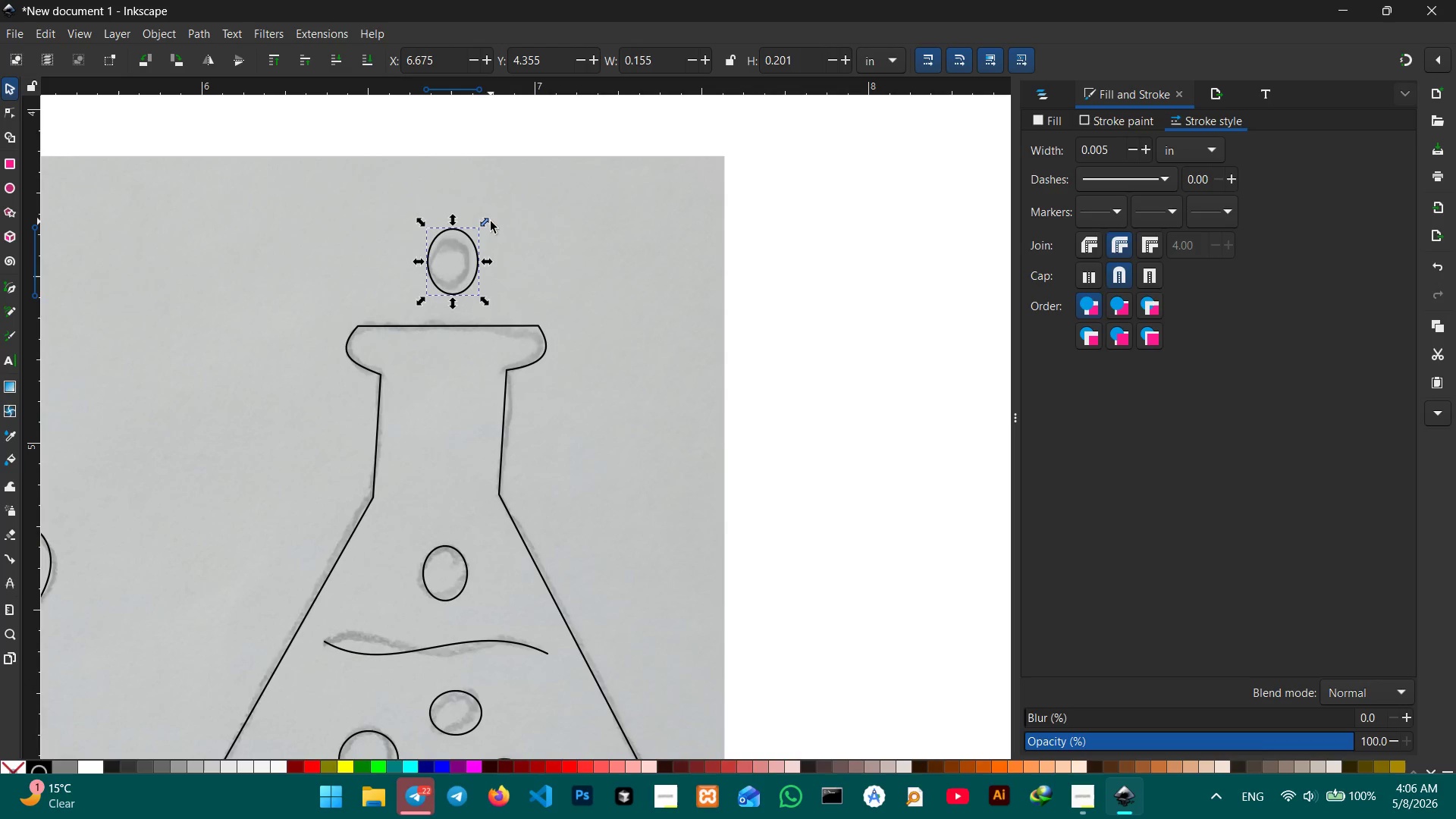 
left_click_drag(start_coordinate=[488, 221], to_coordinate=[493, 237])
 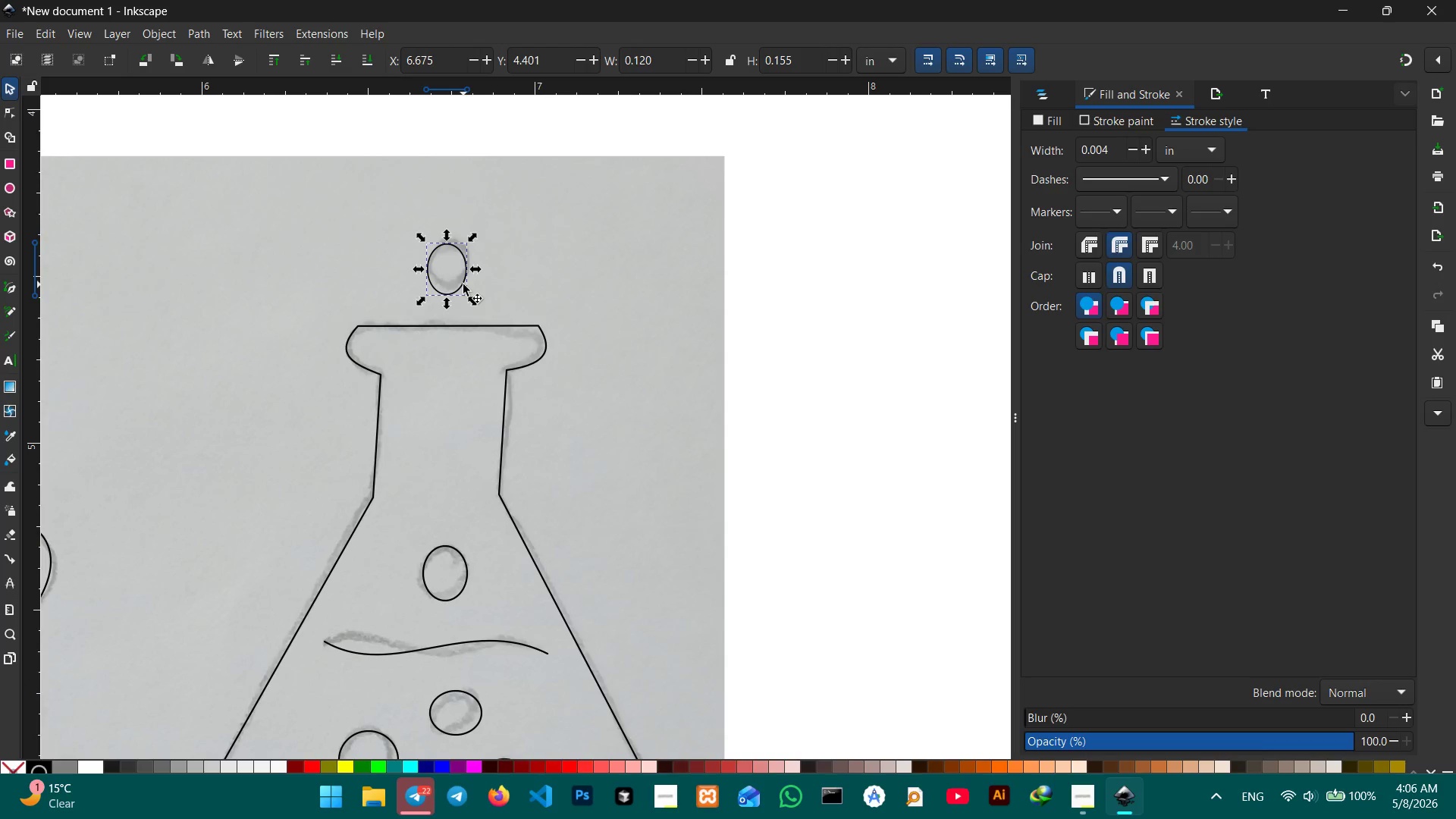 
hold_key(key=ControlLeft, duration=1.55)
 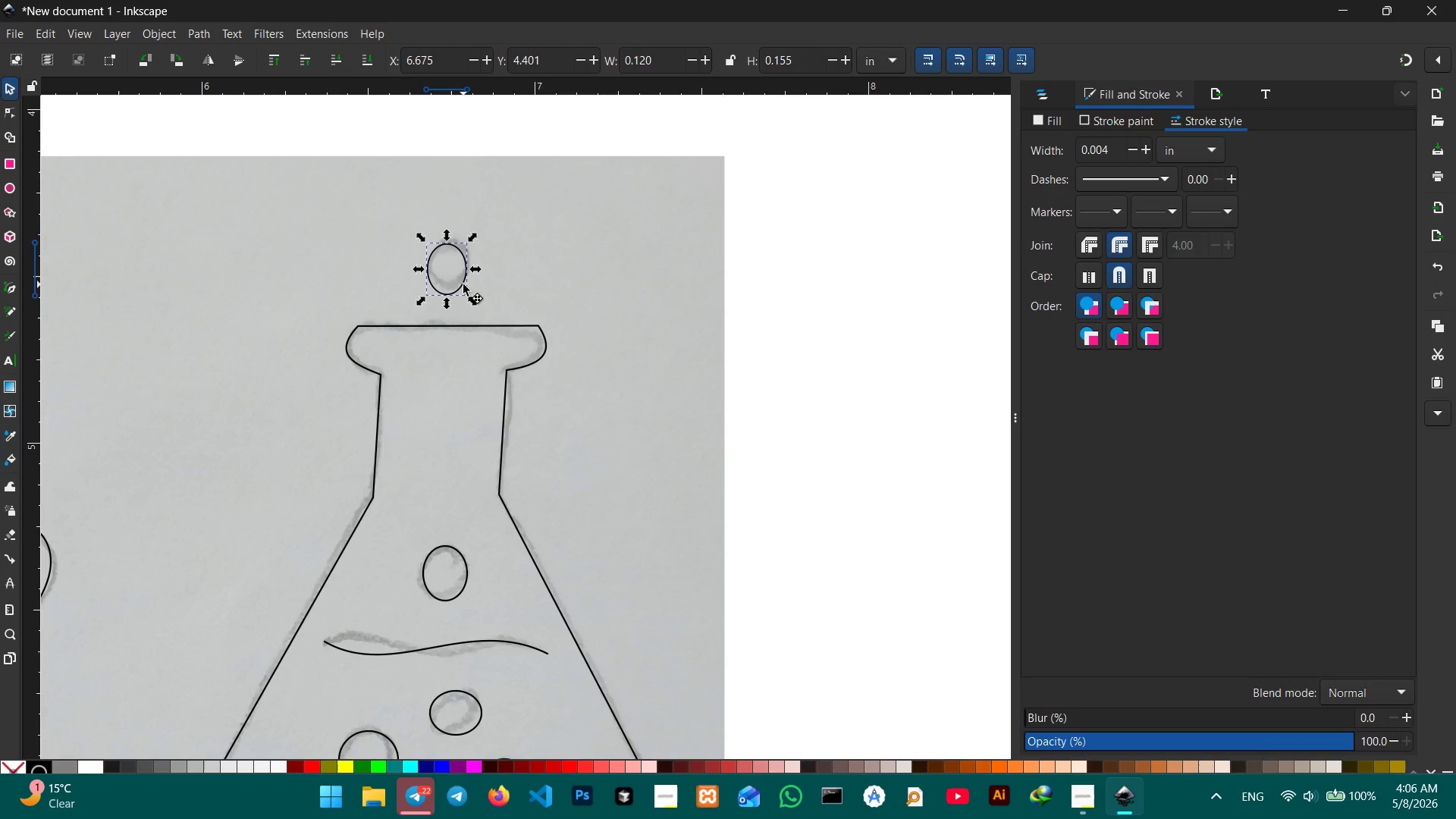 
left_click_drag(start_coordinate=[463, 284], to_coordinate=[467, 279])
 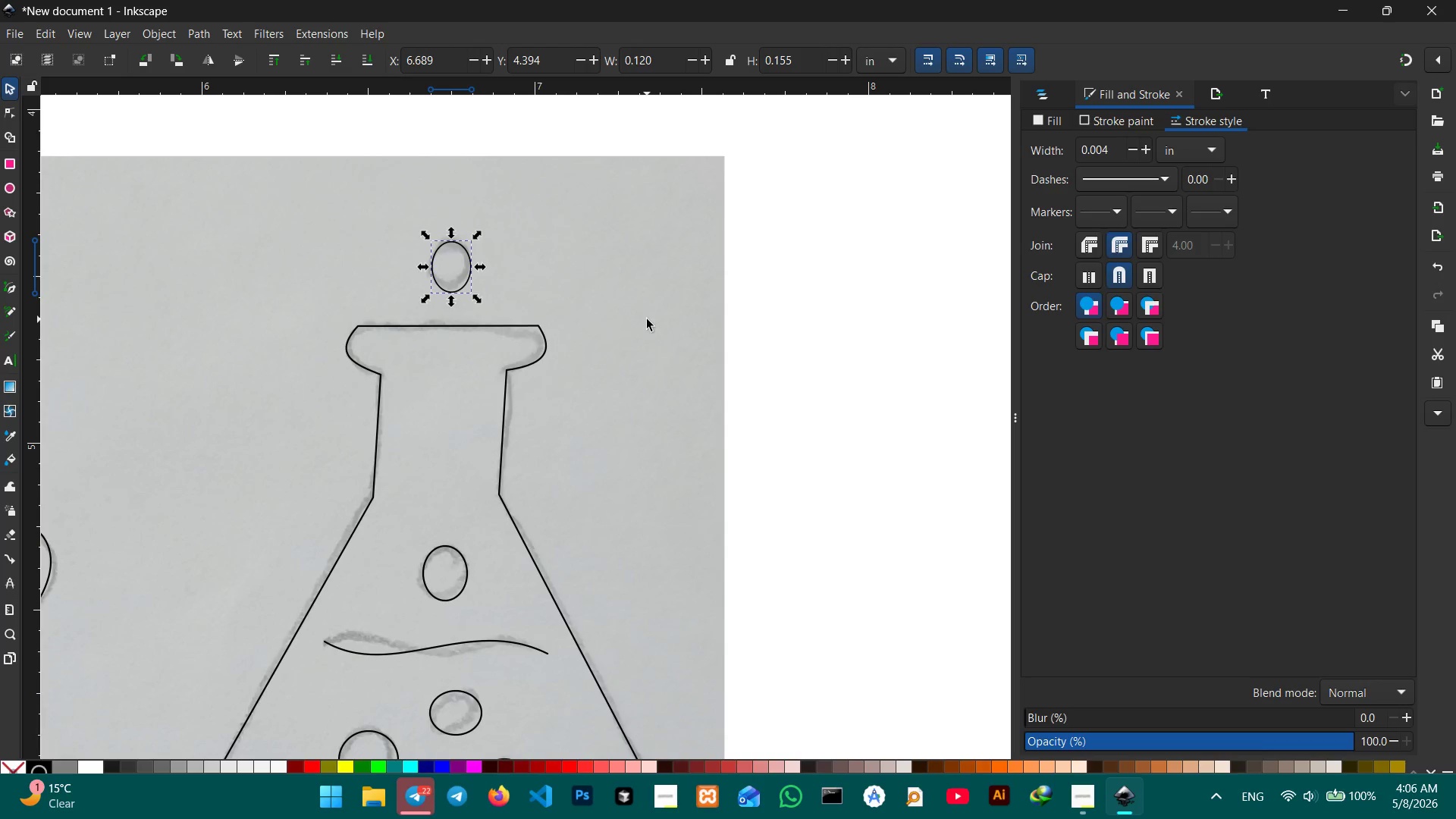 
left_click([647, 319])
 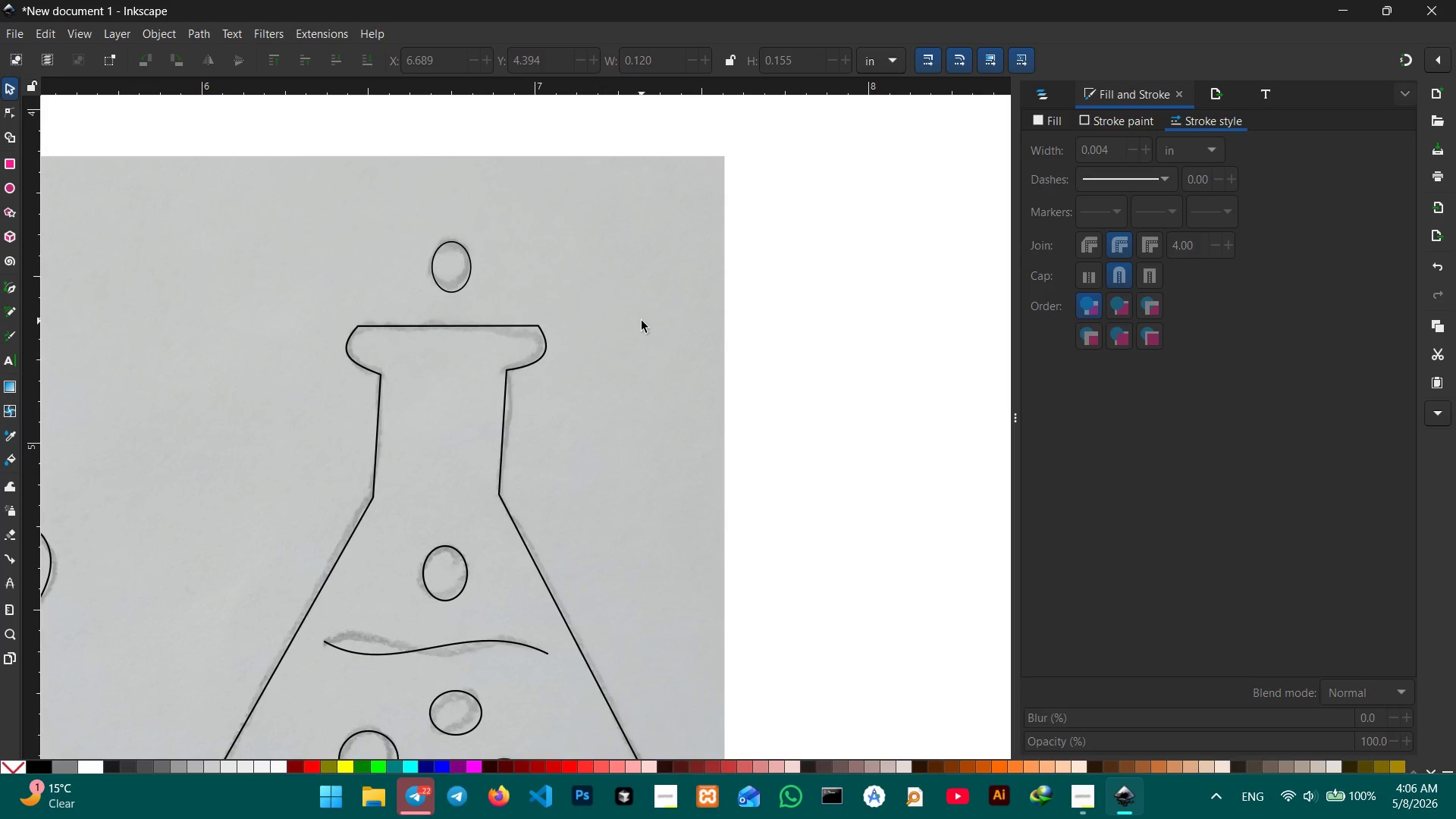 
left_click([541, 324])
 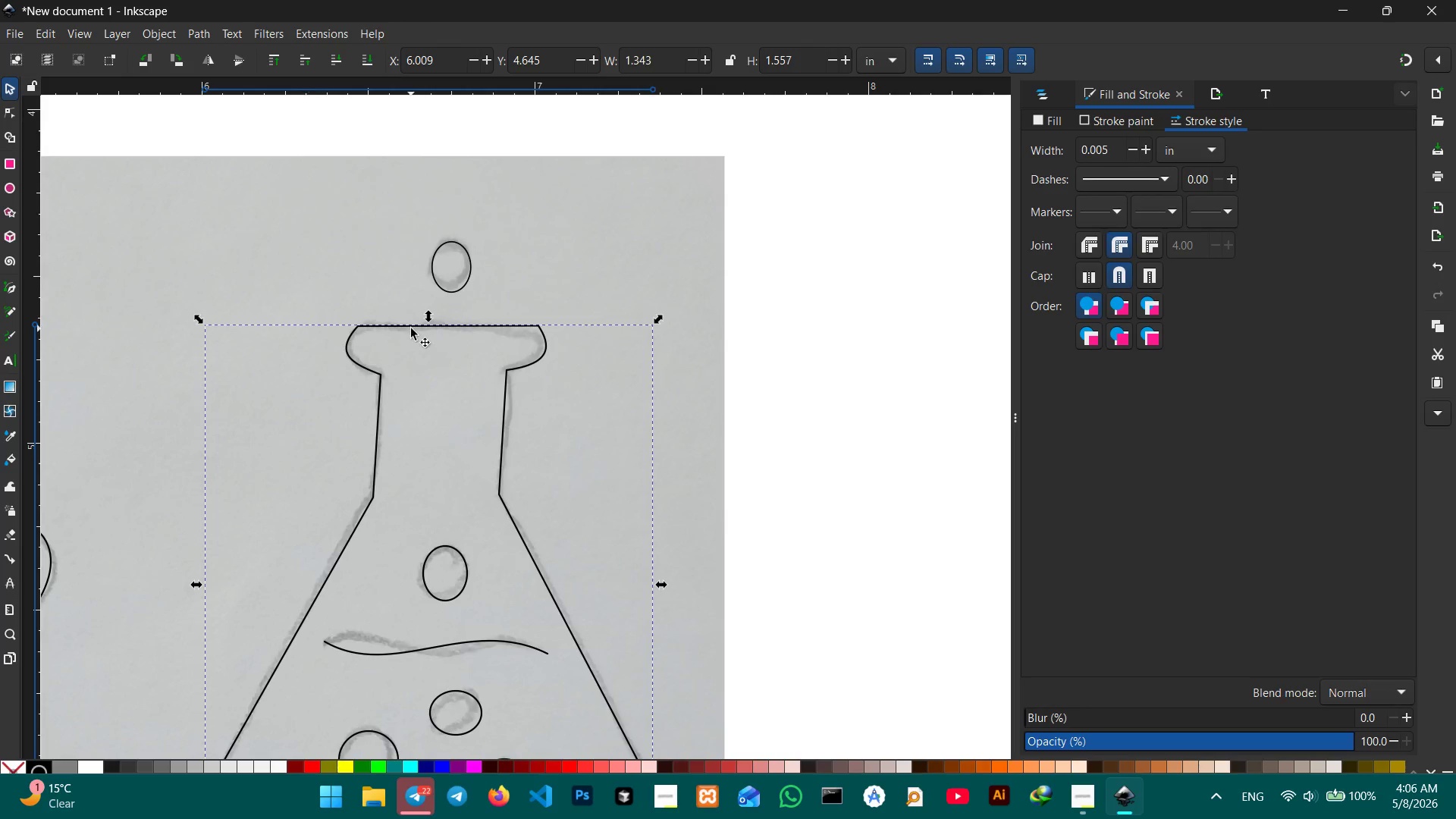 
scroll: coordinate [318, 293], scroll_direction: none, amount: 0.0
 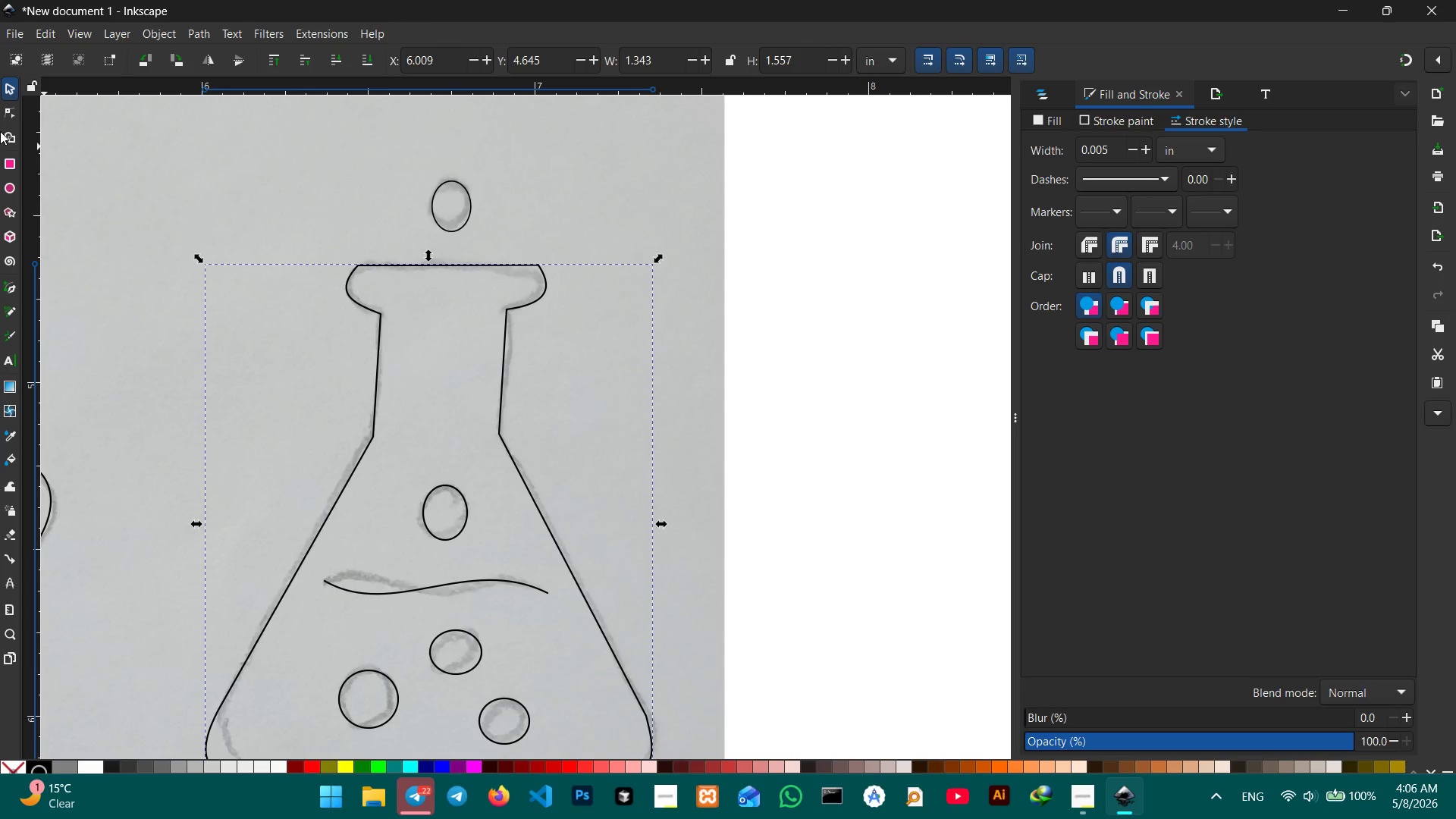 
left_click([0, 115])
 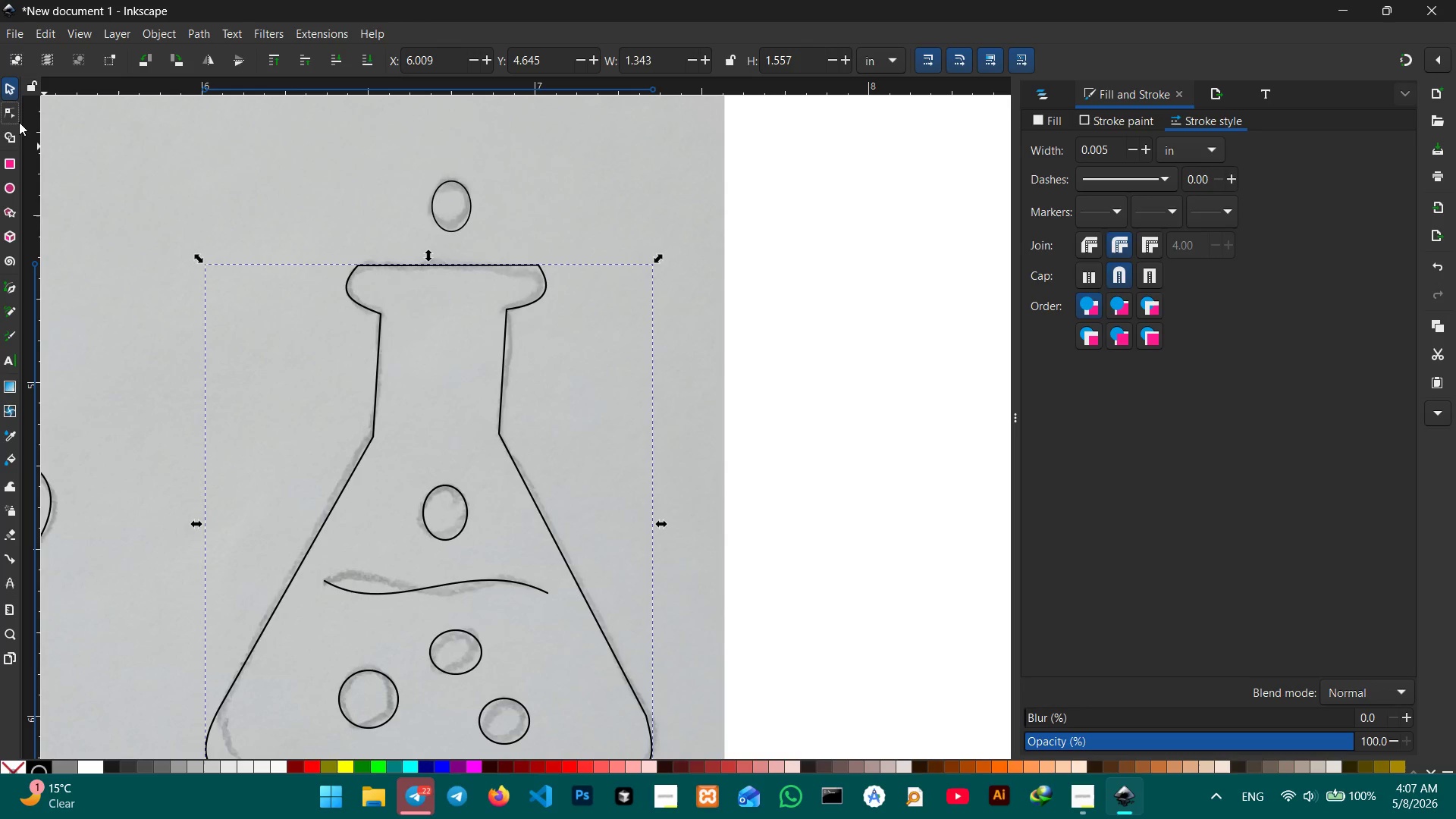 
left_click([19, 122])
 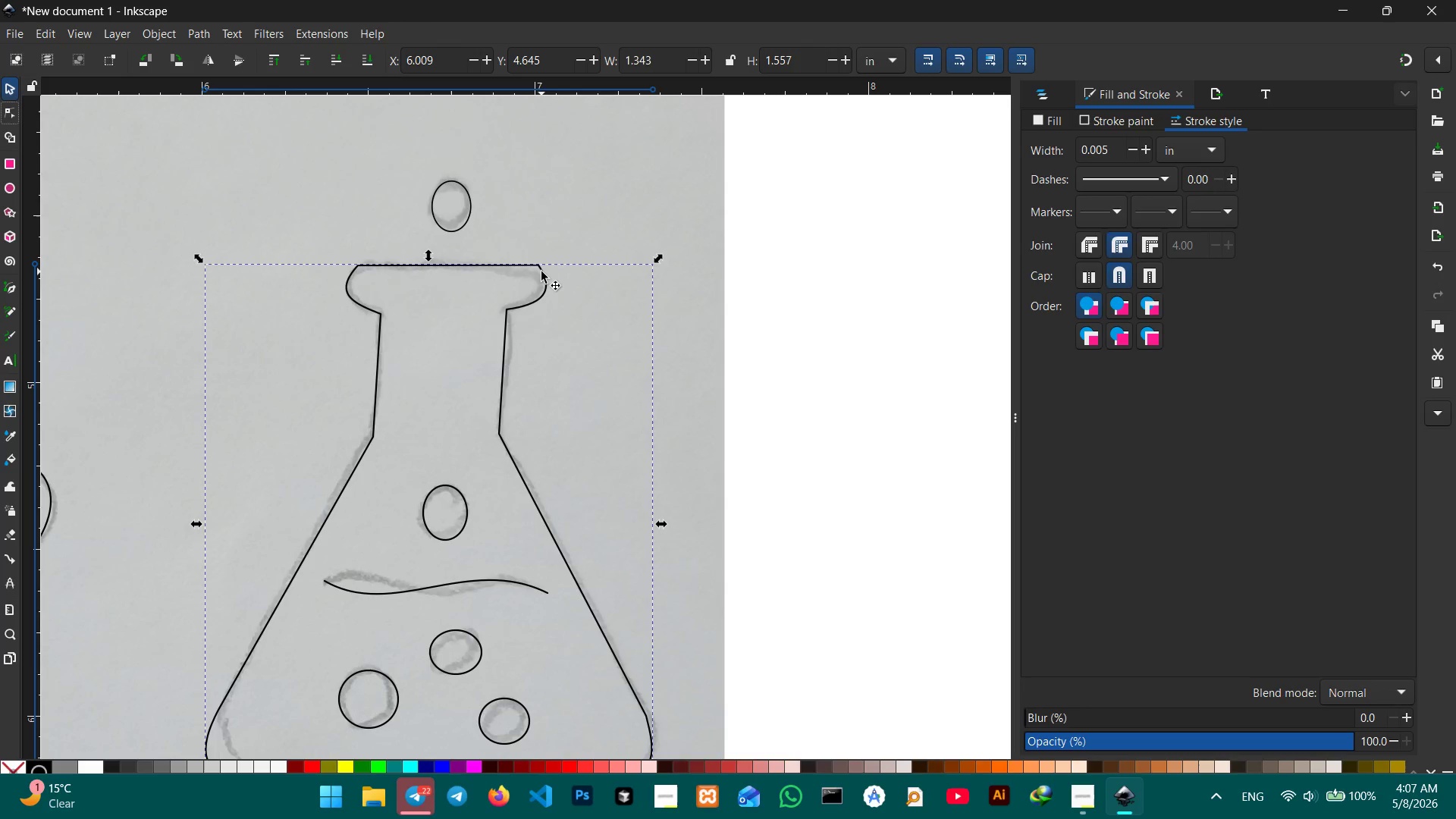 
left_click([541, 271])
 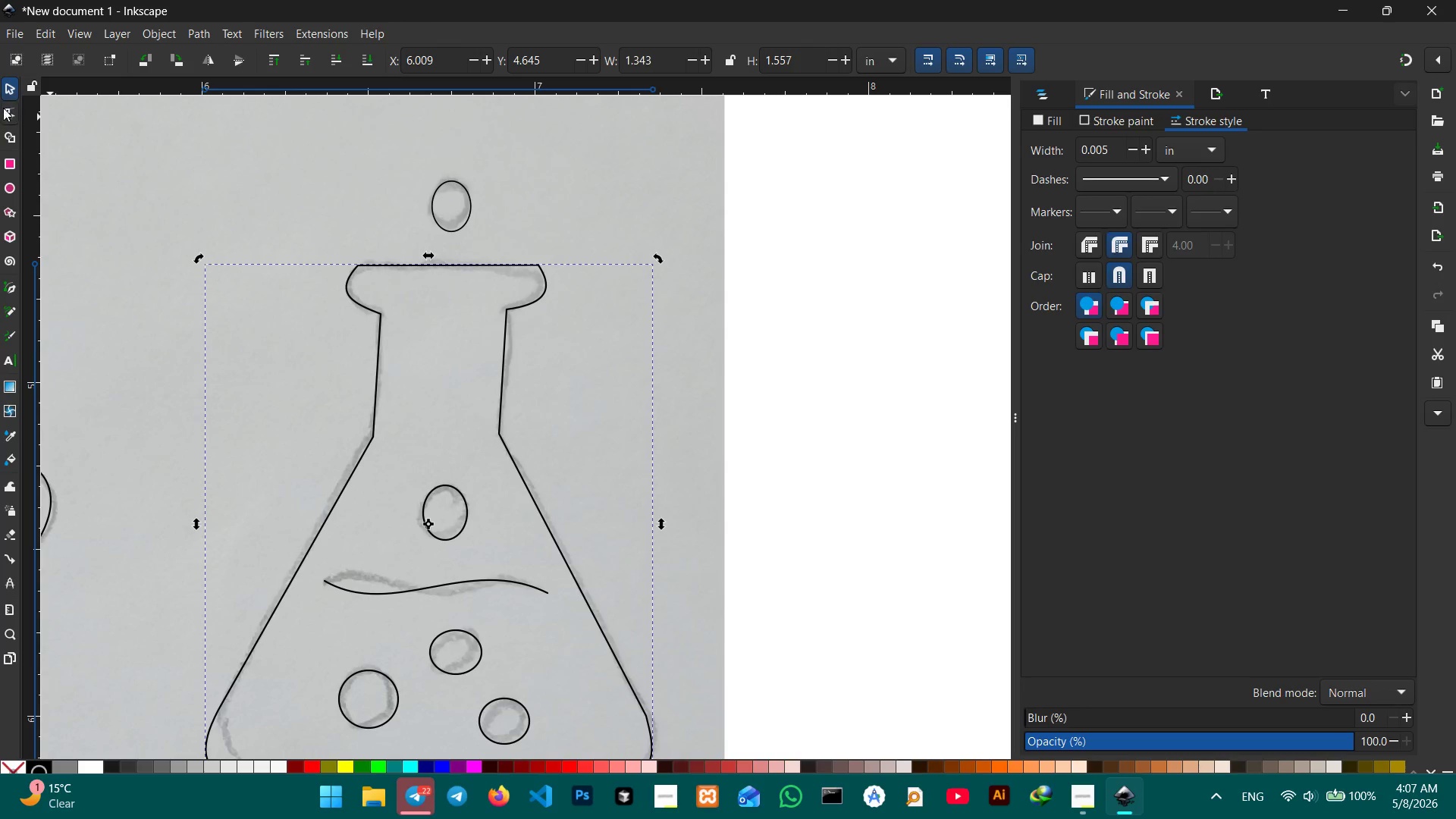 
left_click([4, 108])
 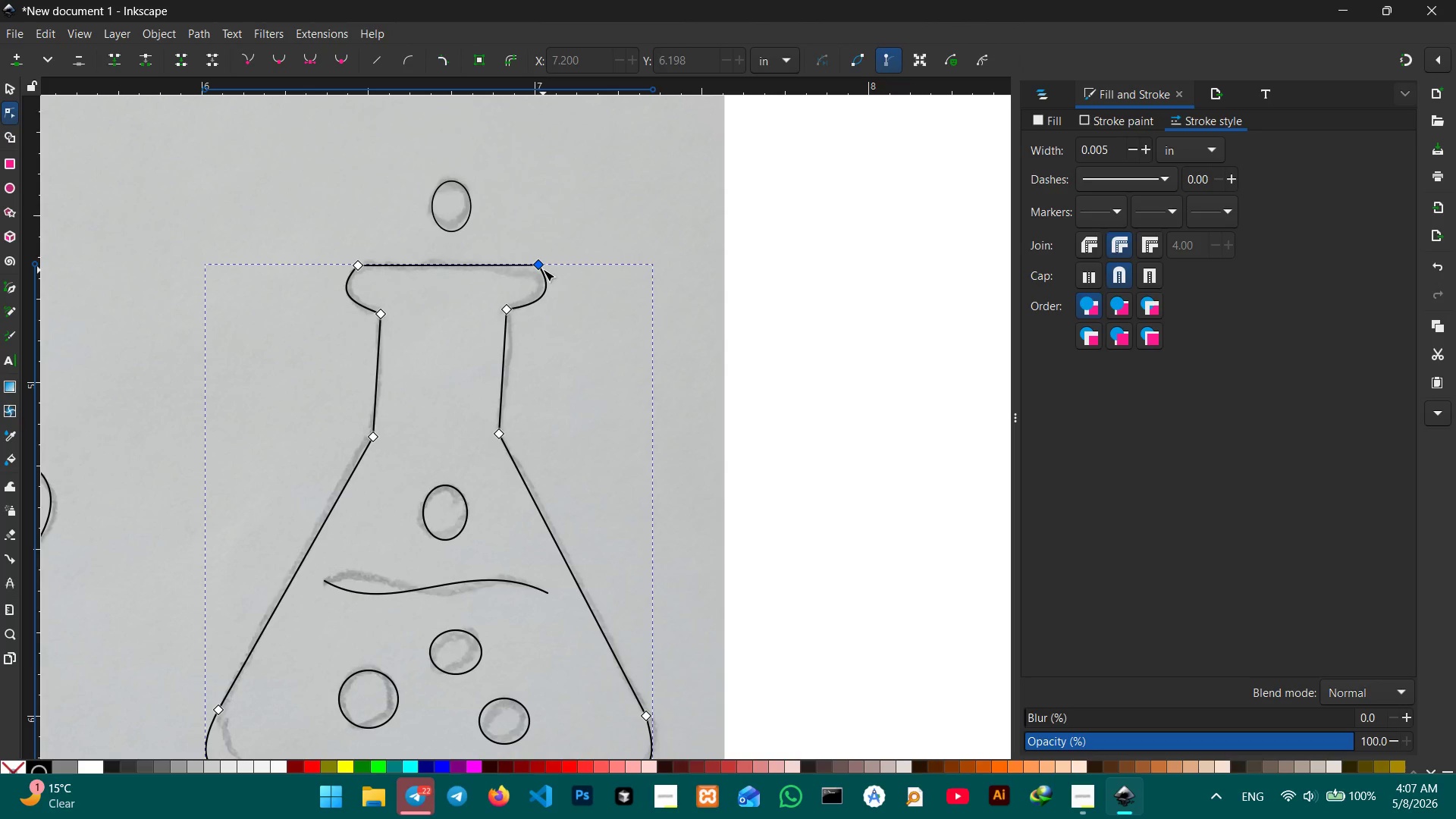 
left_click_drag(start_coordinate=[540, 265], to_coordinate=[522, 266])
 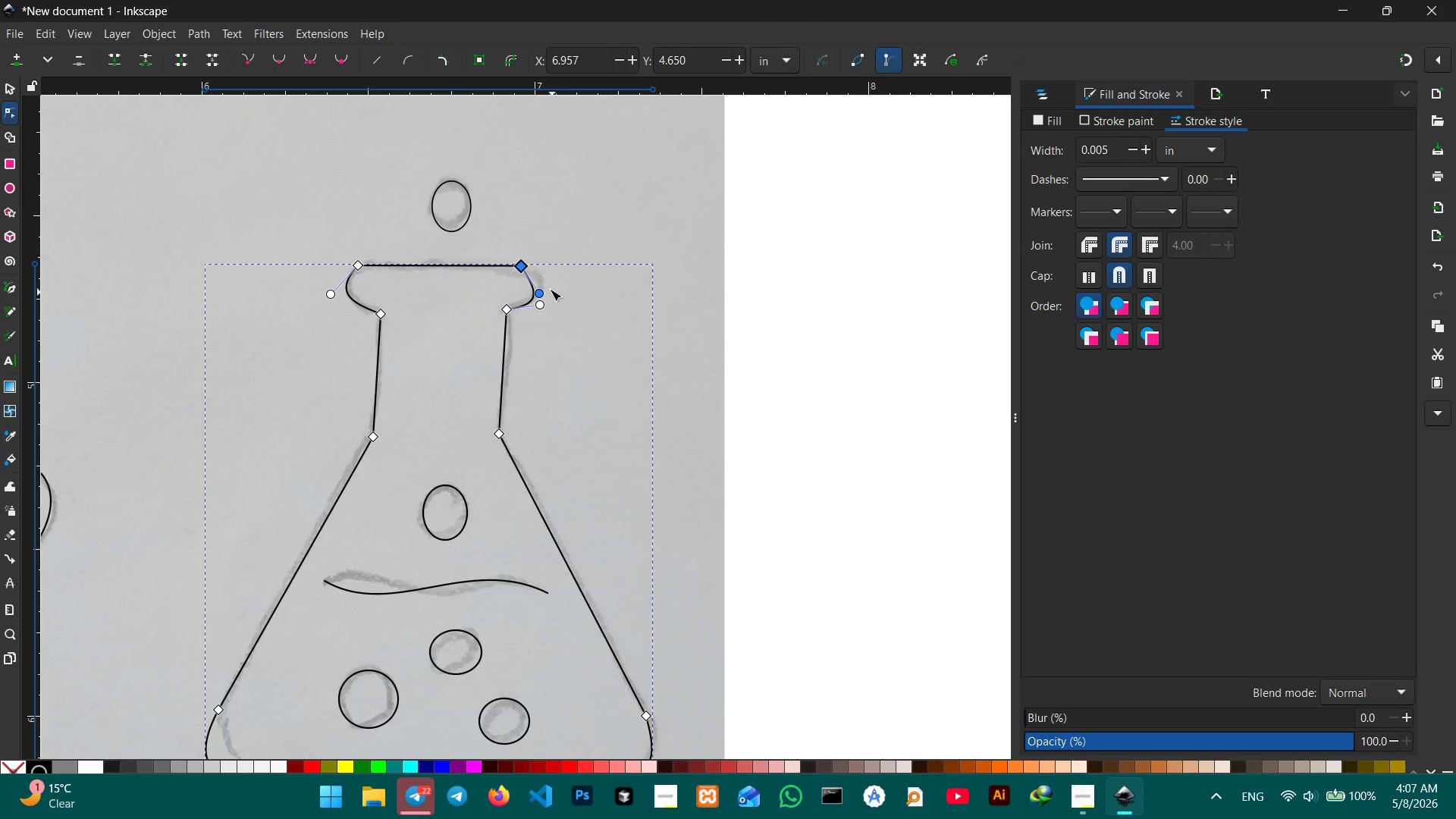 
left_click_drag(start_coordinate=[535, 291], to_coordinate=[537, 280])
 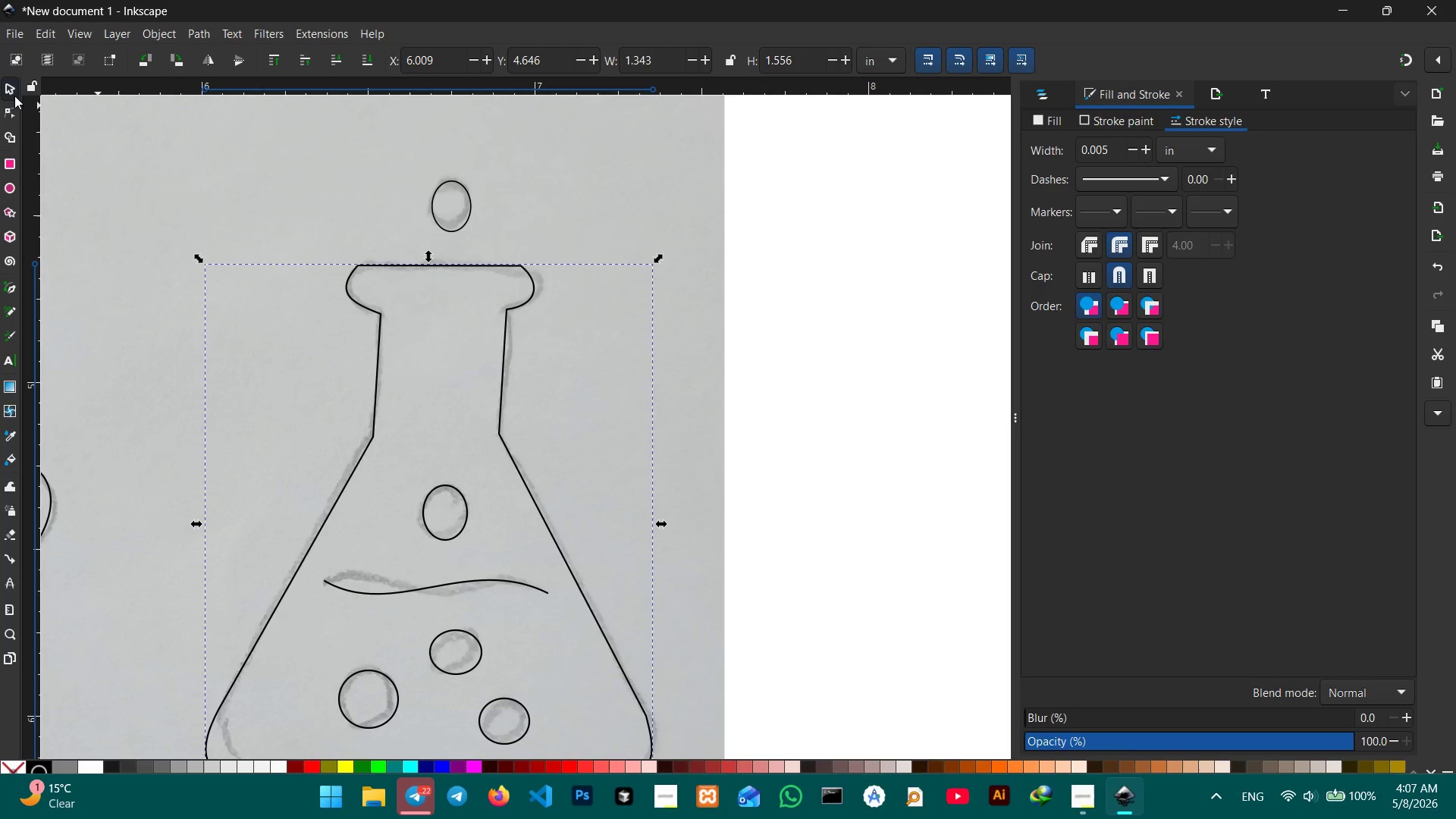 
double_click([182, 144])
 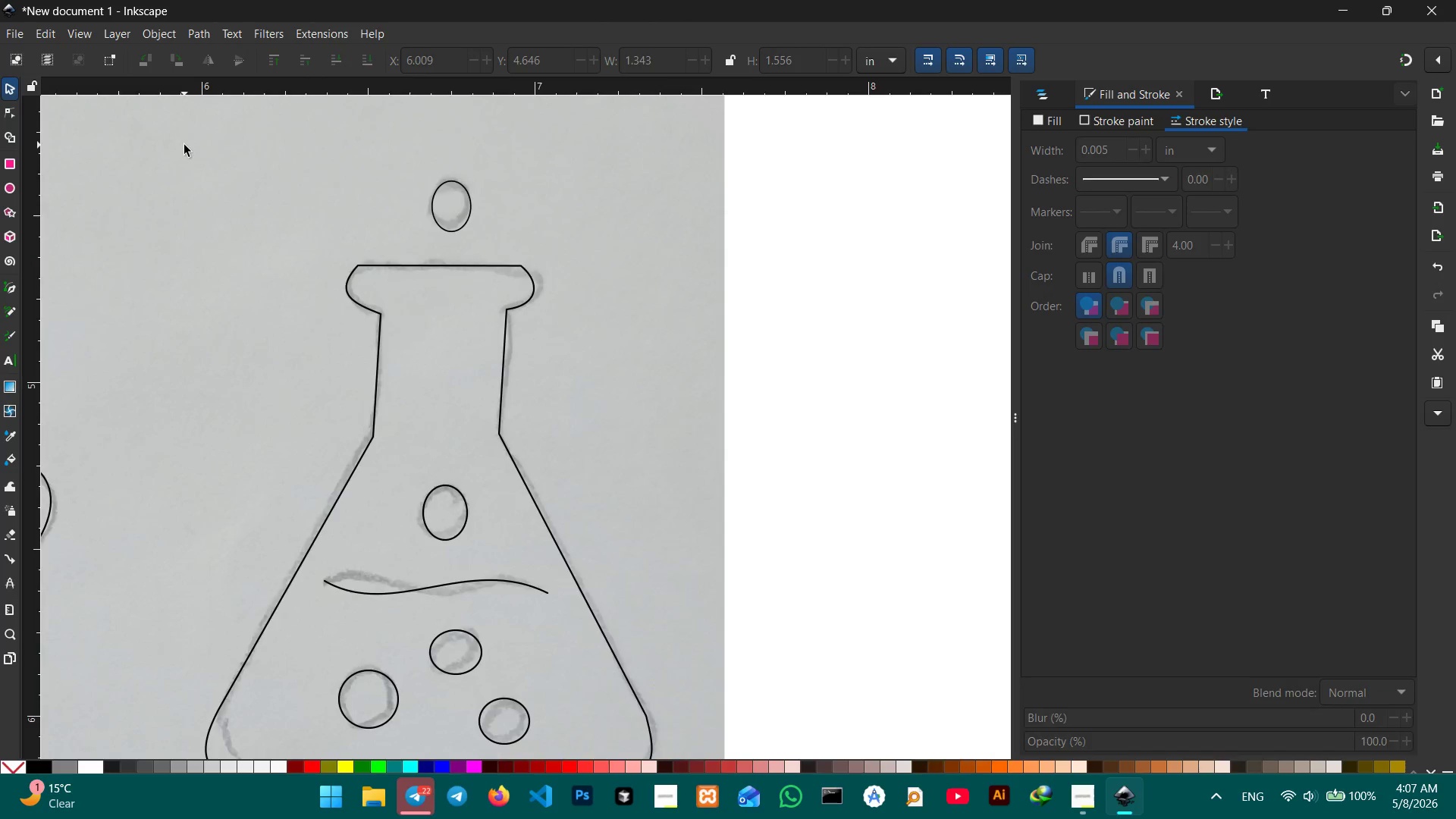 
hold_key(key=ControlLeft, duration=0.36)
scroll: coordinate [184, 145], scroll_direction: down, amount: 4.0
 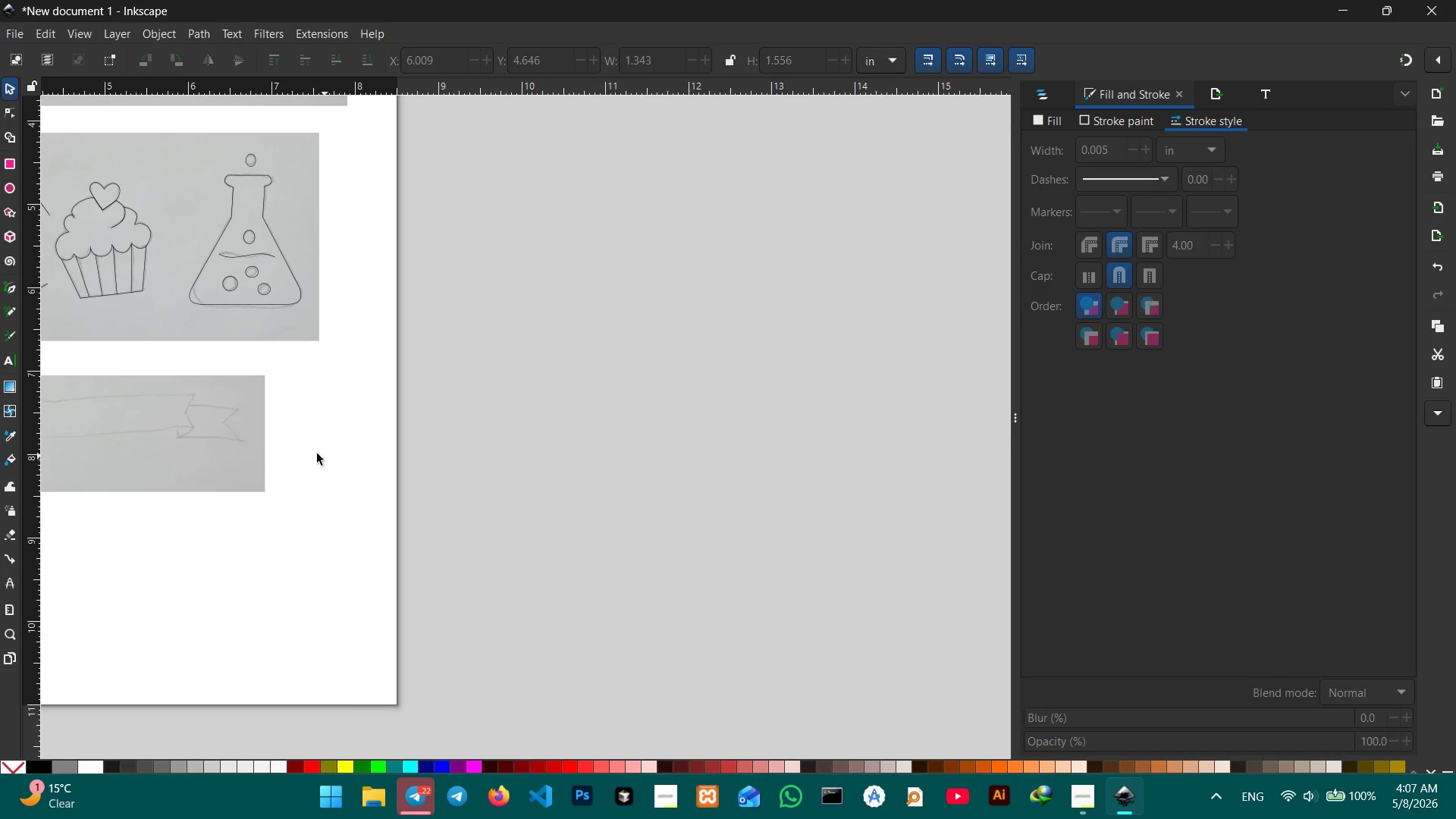 
hold_key(key=Space, duration=0.52)
 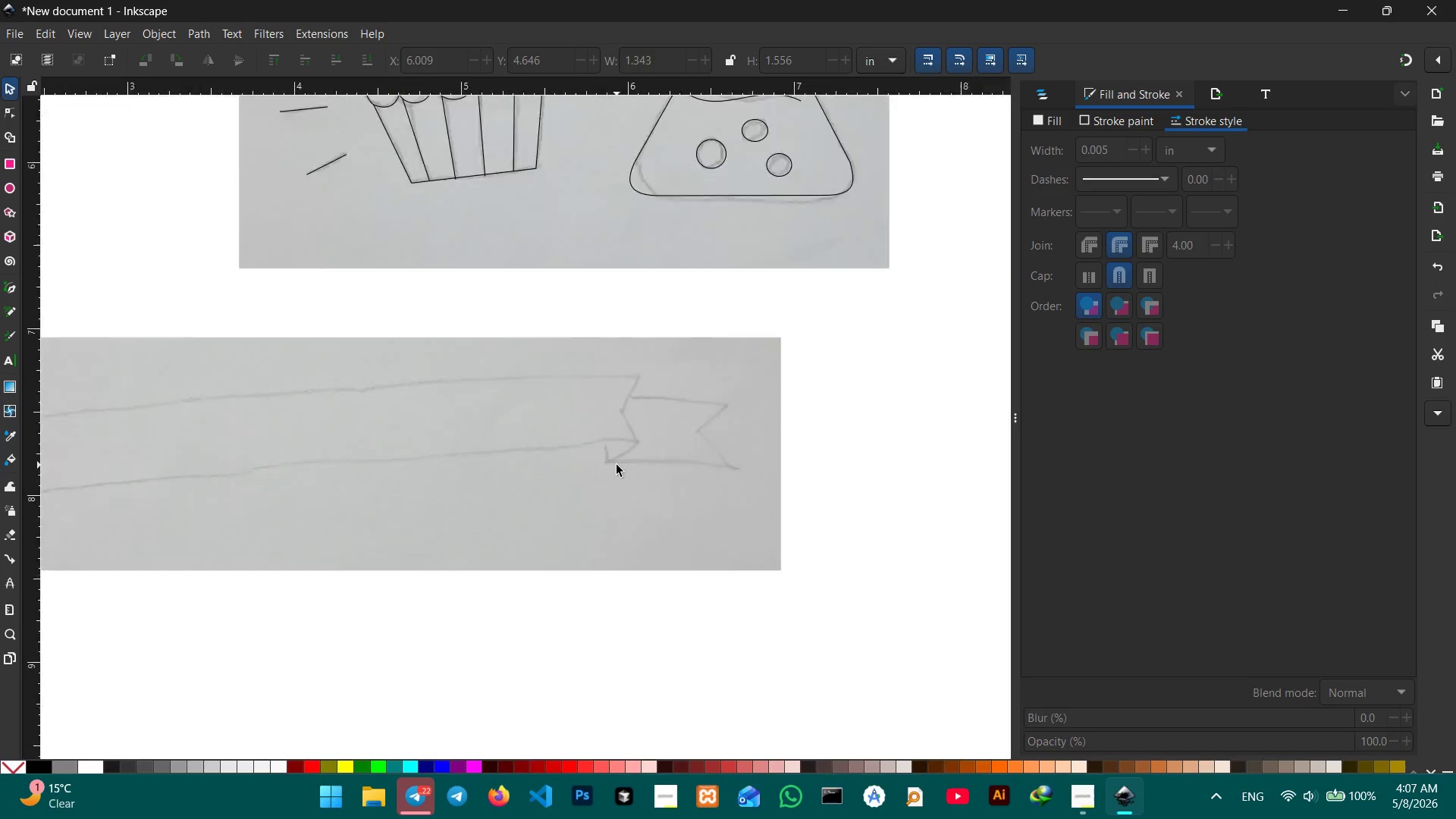 
left_click_drag(start_coordinate=[287, 448], to_coordinate=[726, 472])
 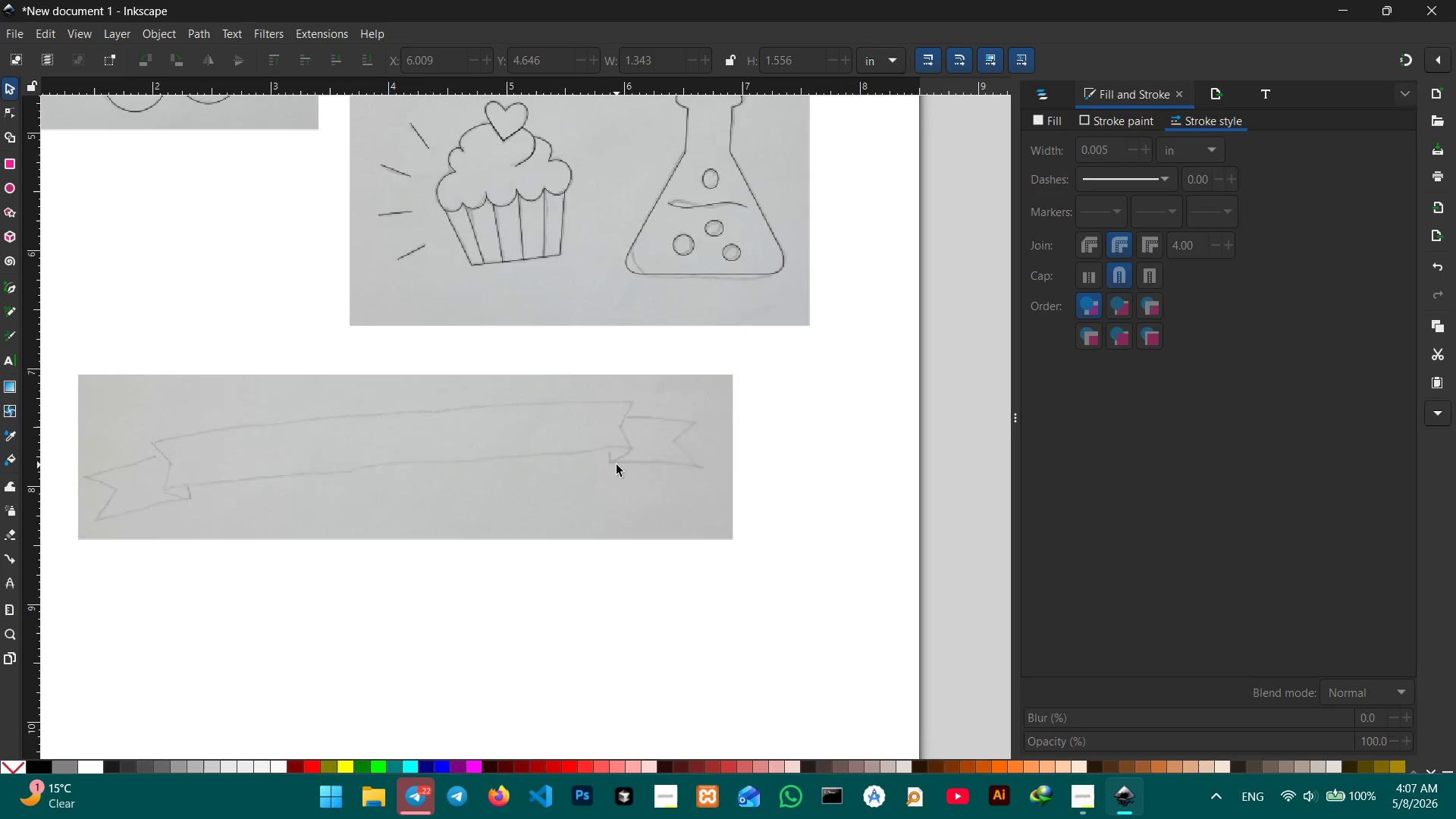 
hold_key(key=ControlLeft, duration=0.98)
 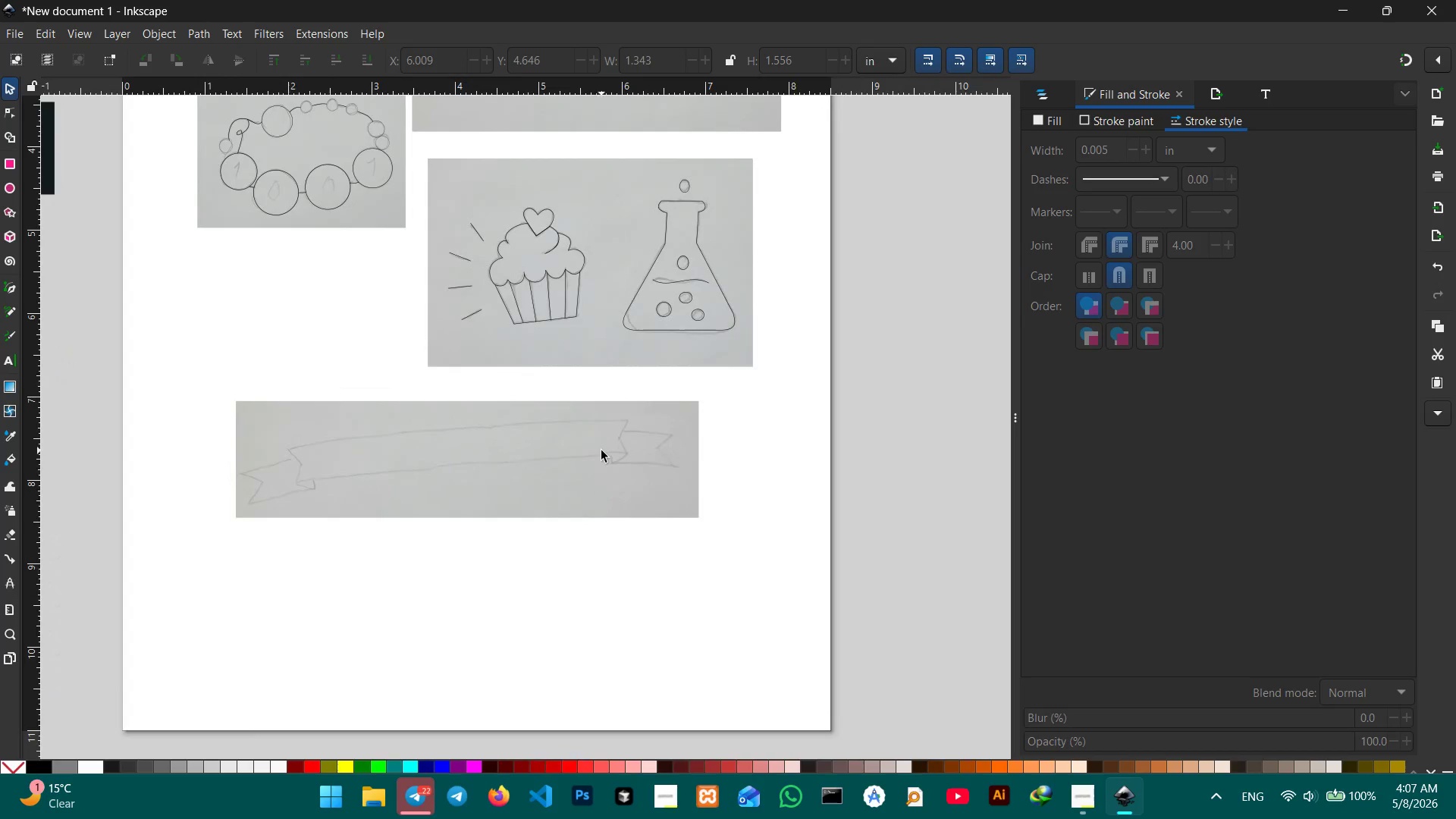 
left_click_drag(start_coordinate=[605, 455], to_coordinate=[598, 450])
 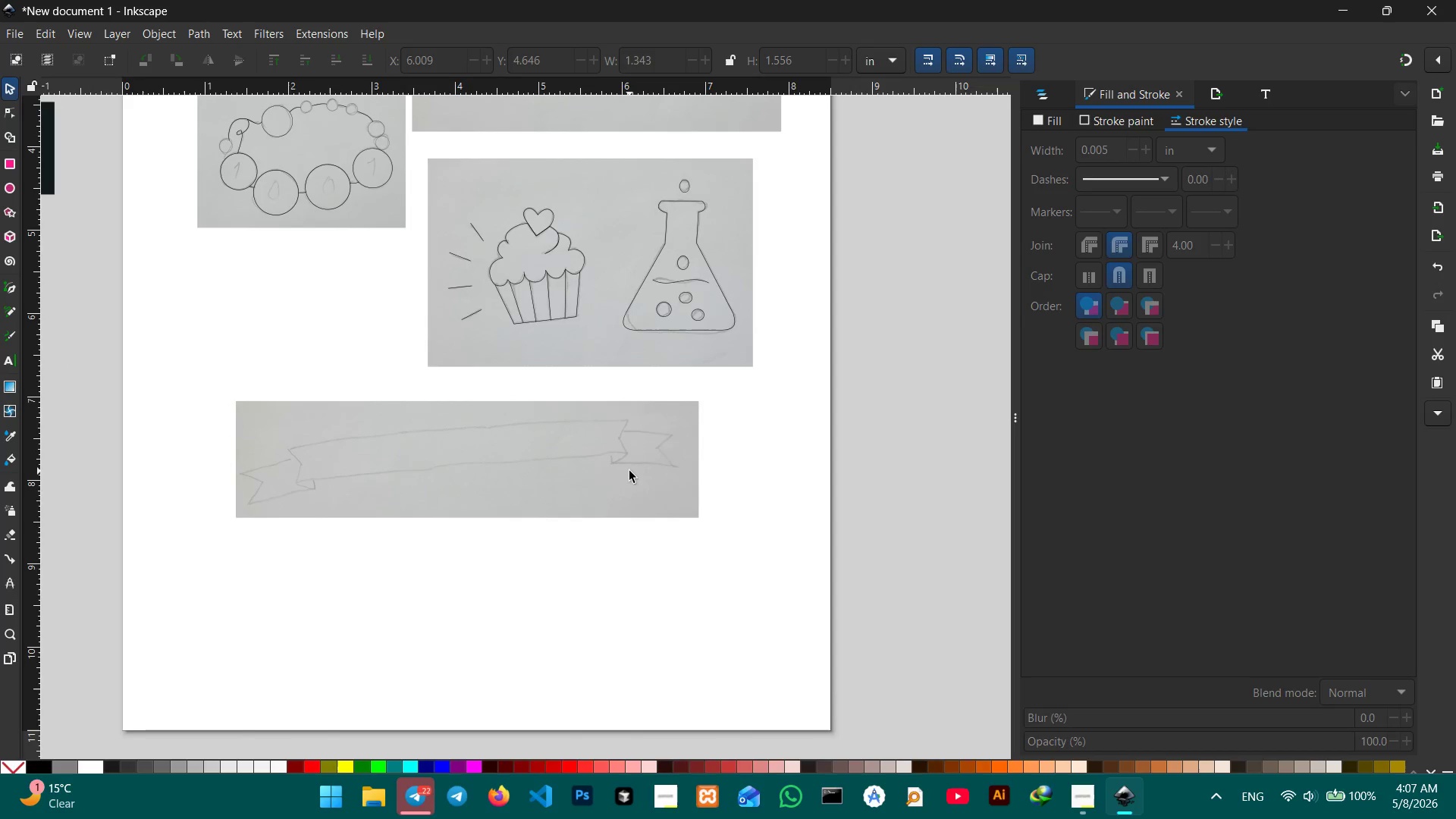 
scroll: coordinate [617, 465], scroll_direction: none, amount: 0.0
 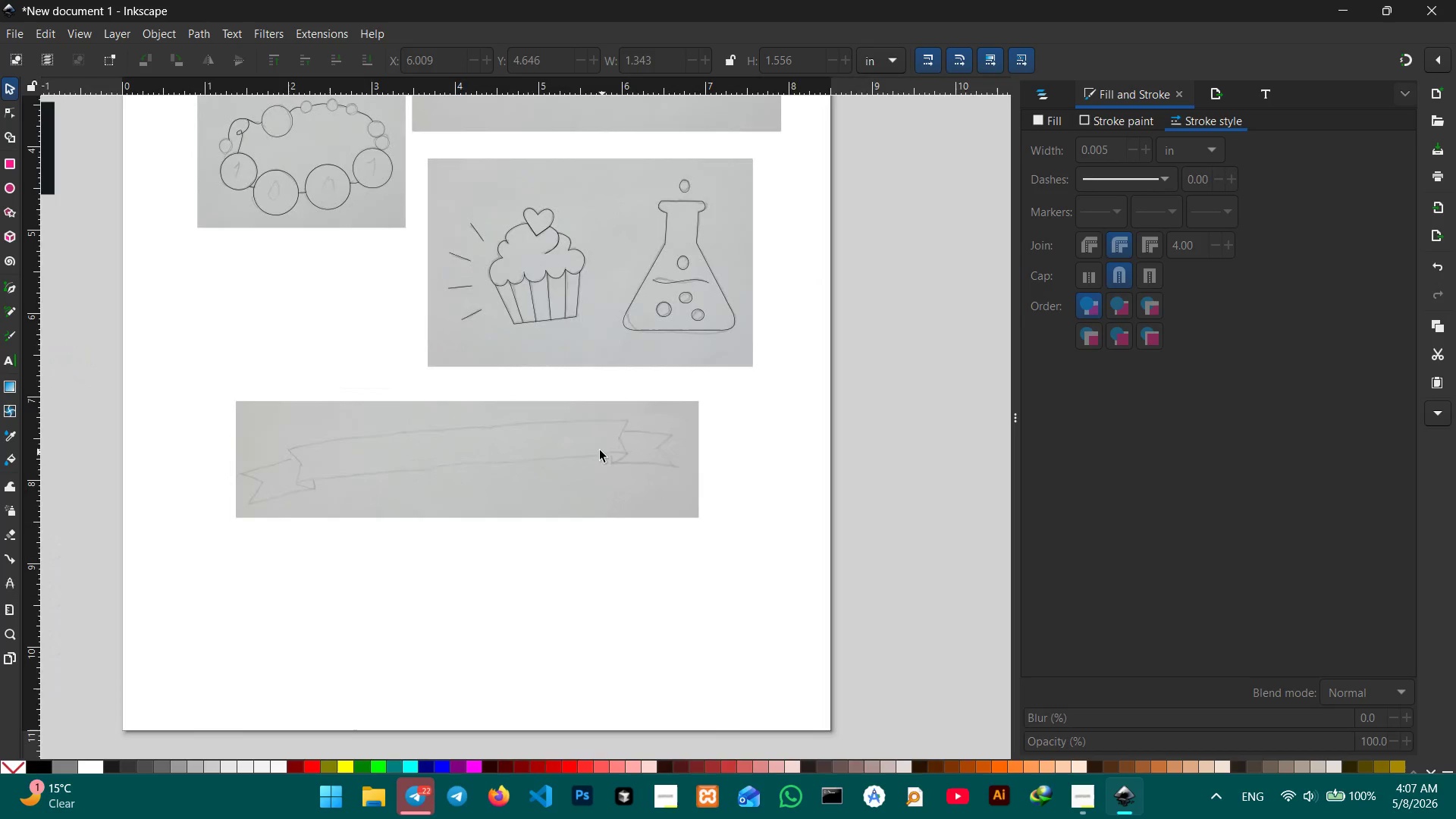 
hold_key(key=ControlLeft, duration=0.67)
scroll: coordinate [629, 471], scroll_direction: none, amount: 0.0
 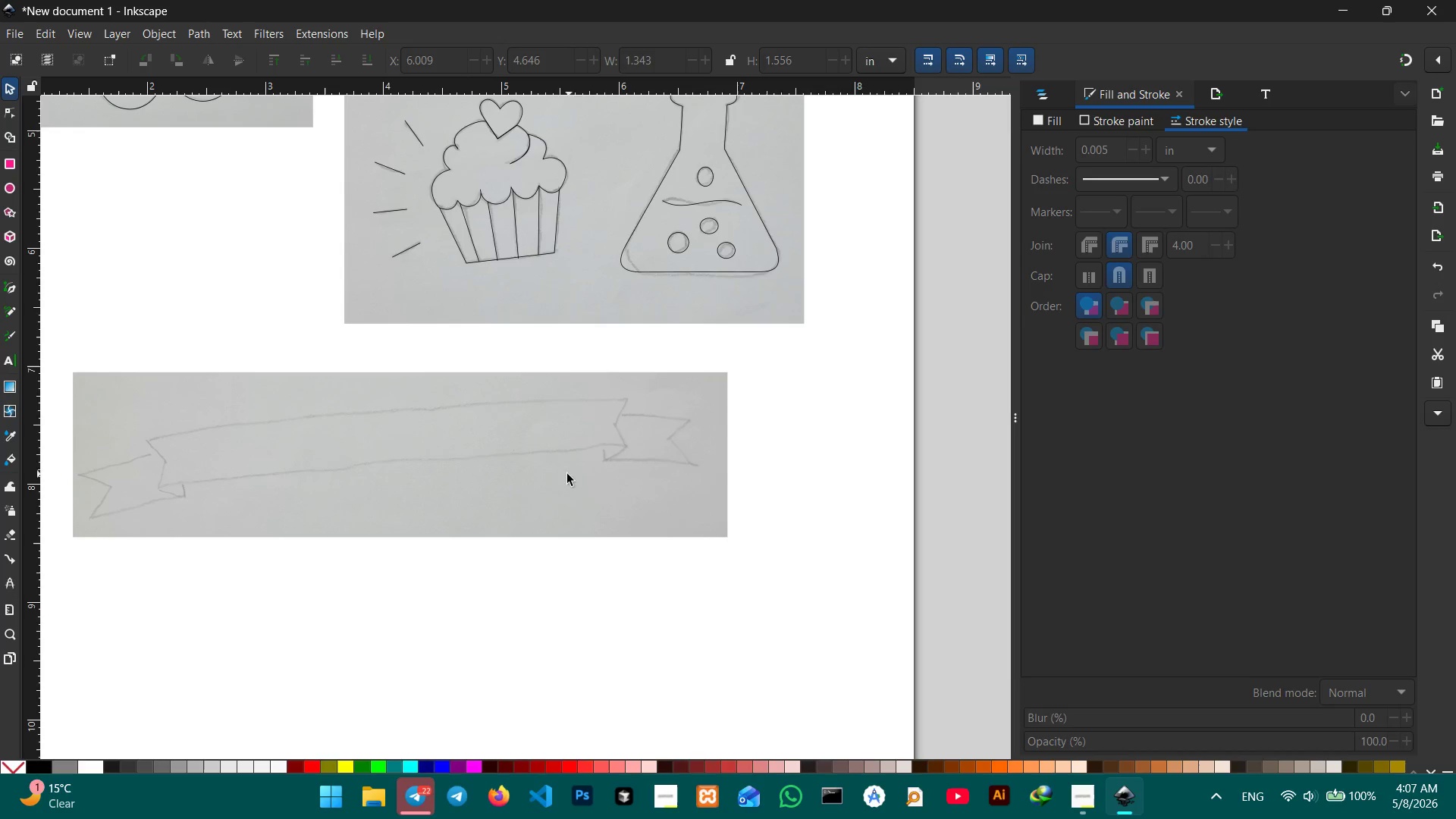 
hold_key(key=Space, duration=0.53)
 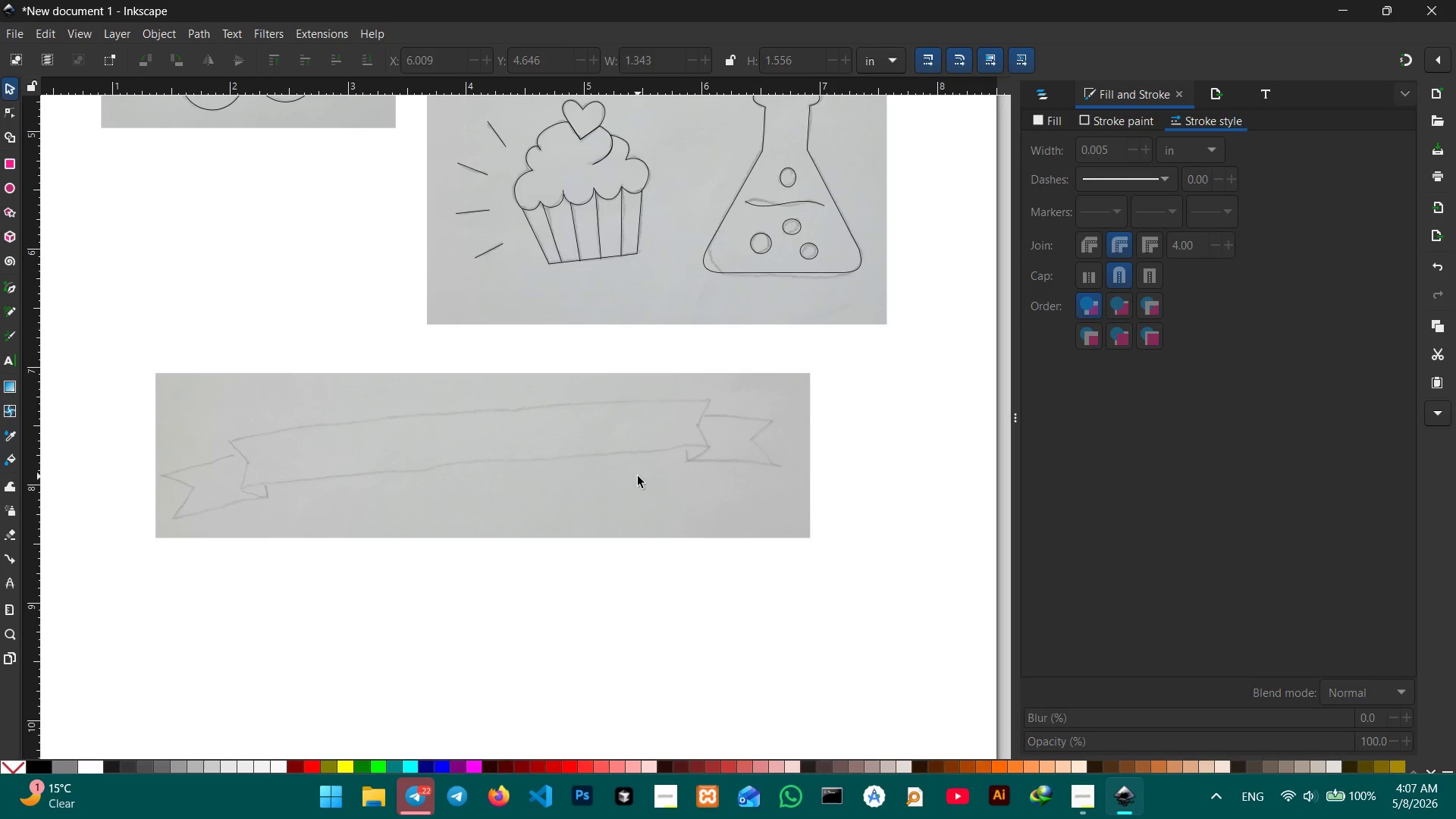 
left_click_drag(start_coordinate=[557, 476], to_coordinate=[640, 477])
 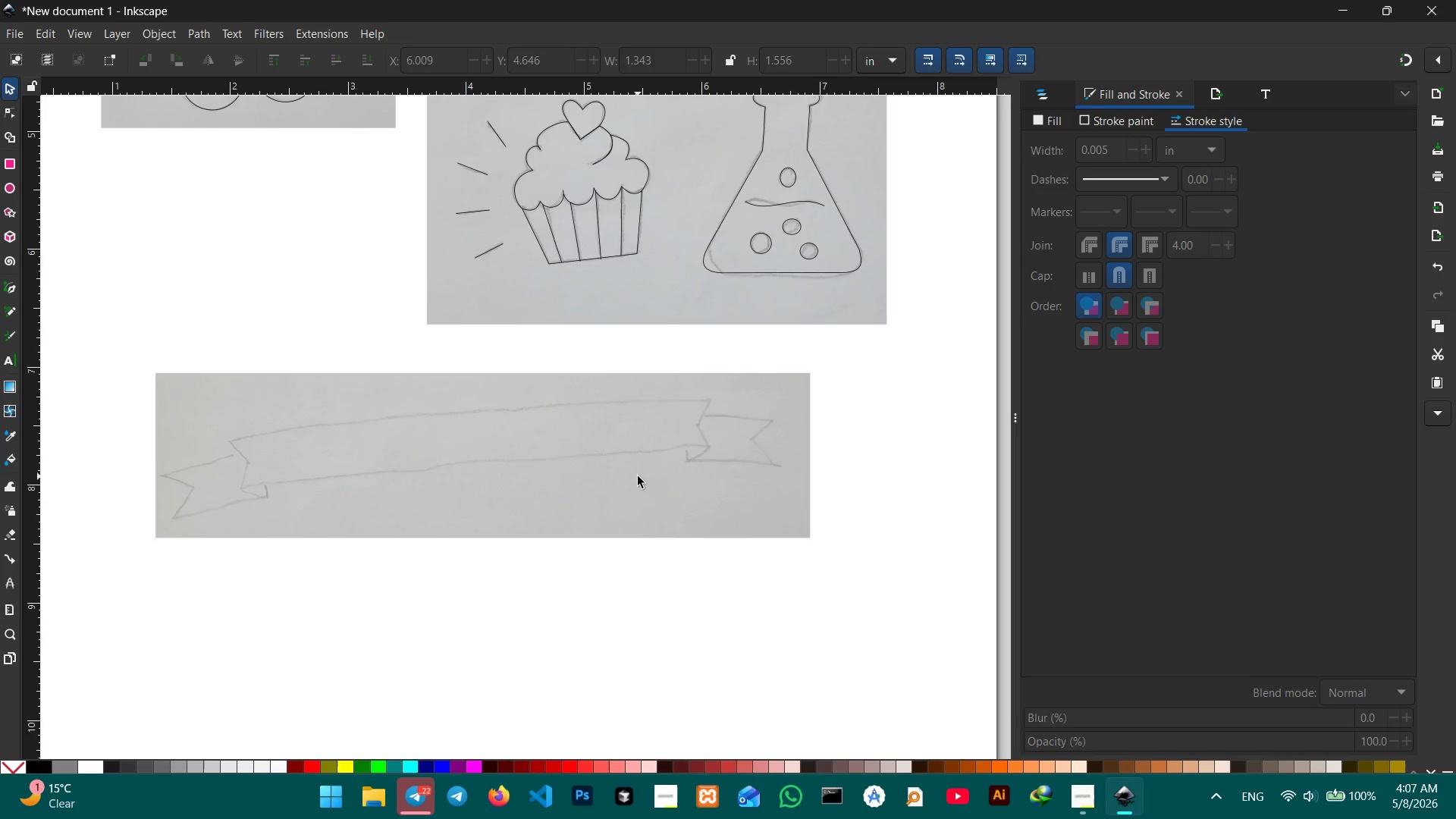 
hold_key(key=ControlLeft, duration=1.06)
scroll: coordinate [638, 476], scroll_direction: up, amount: 1.0
 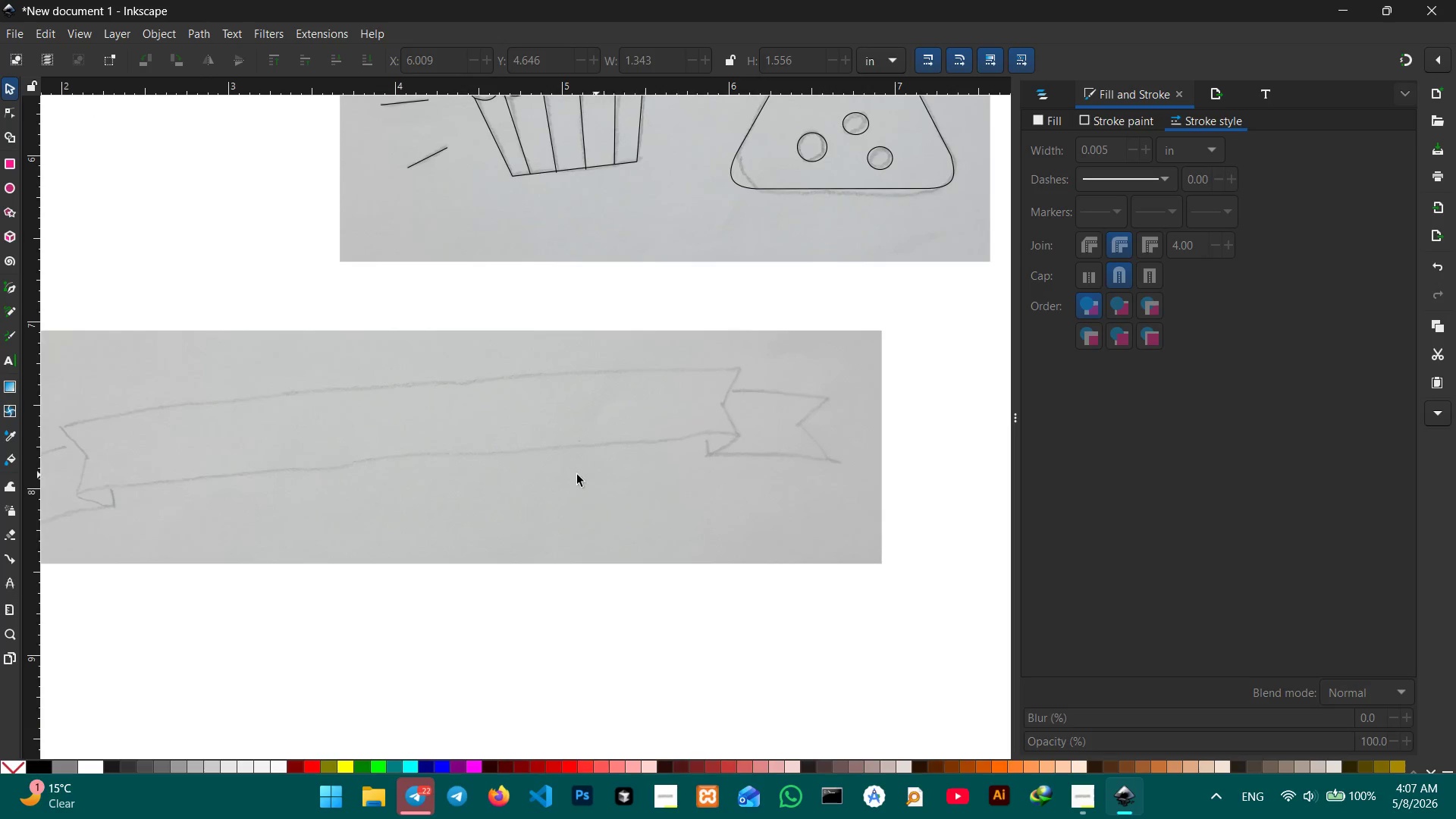 
hold_key(key=Space, duration=0.72)
 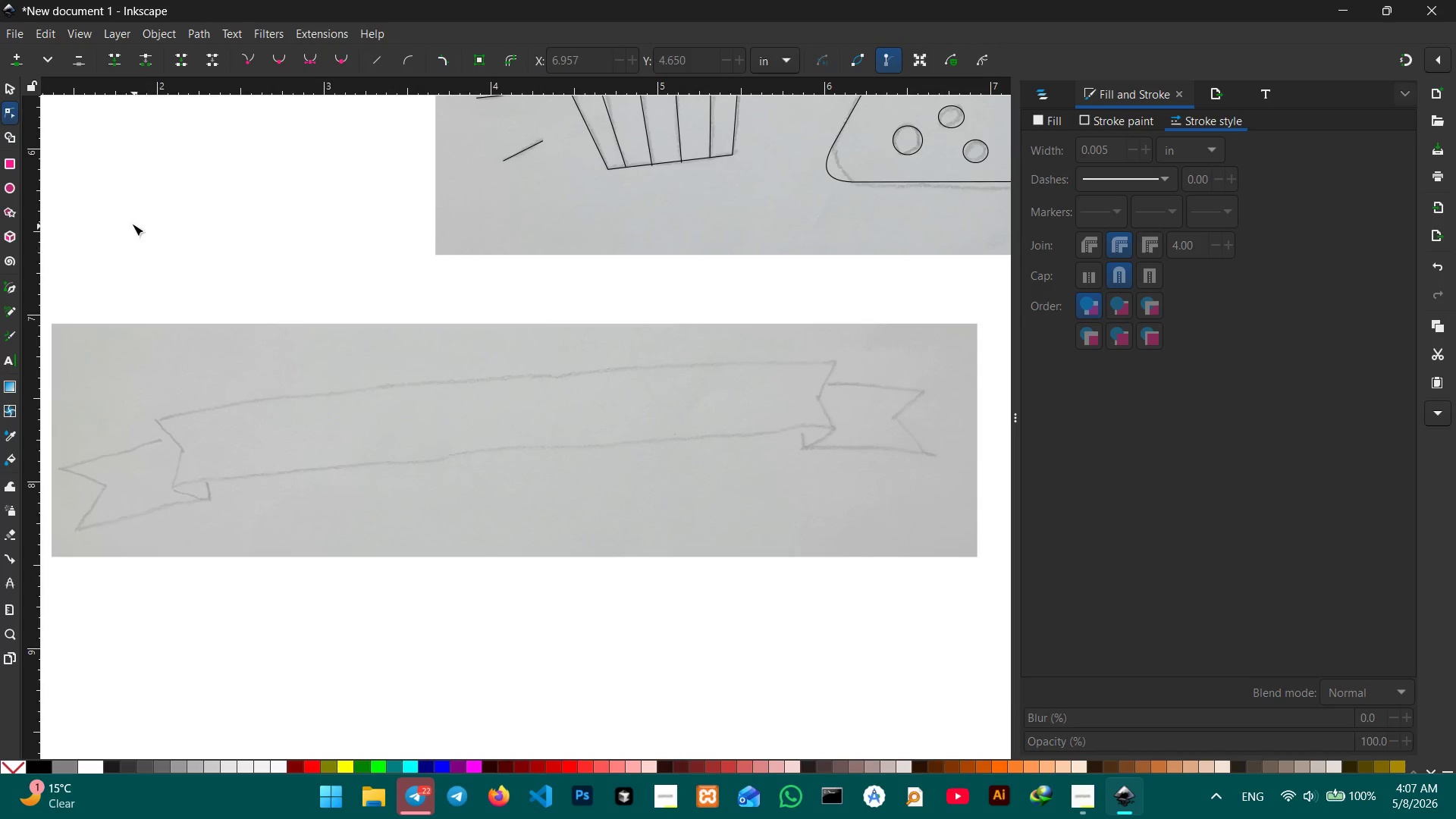 
left_click_drag(start_coordinate=[557, 475], to_coordinate=[653, 469])
 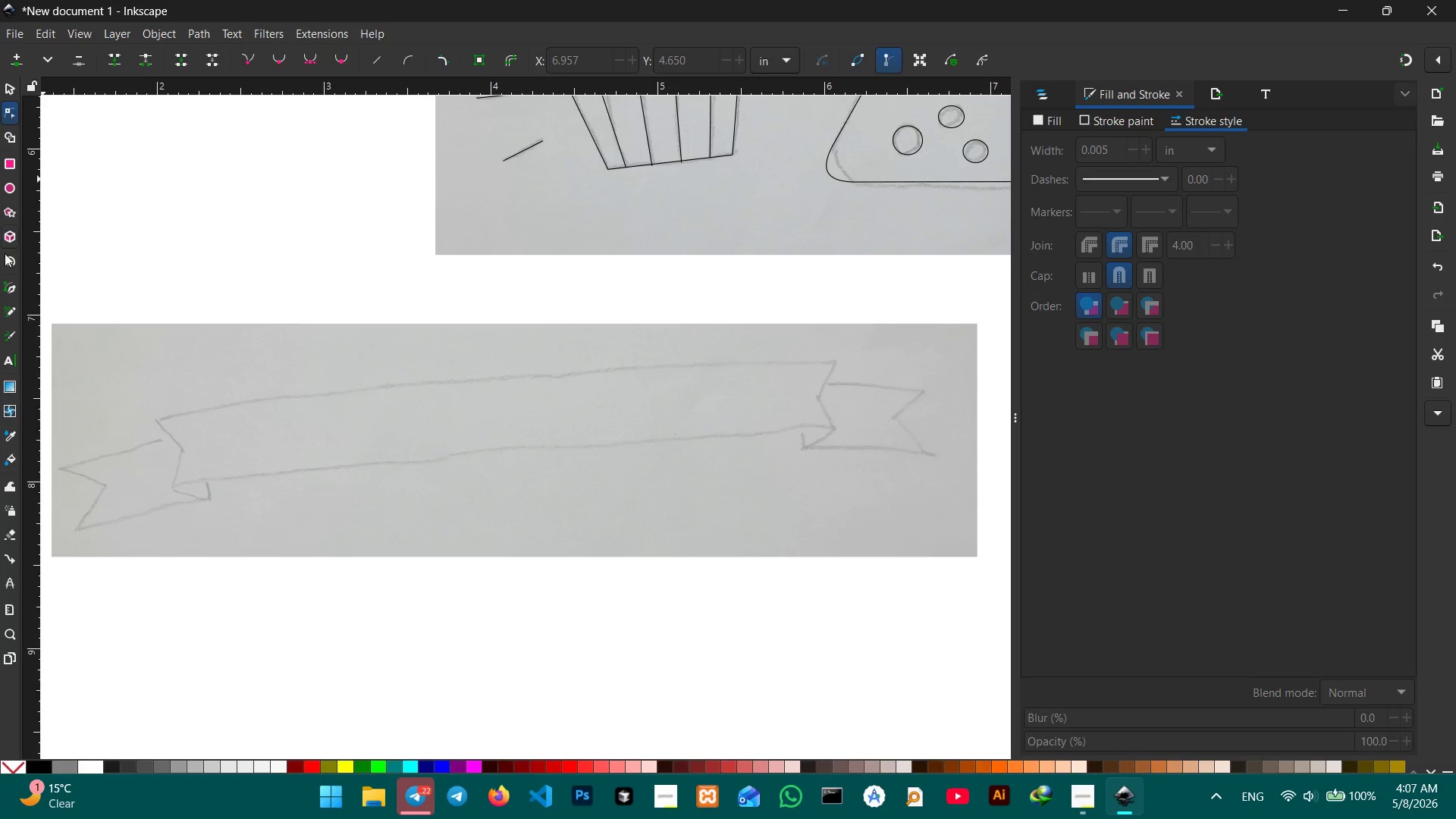 
left_click([7, 287])
 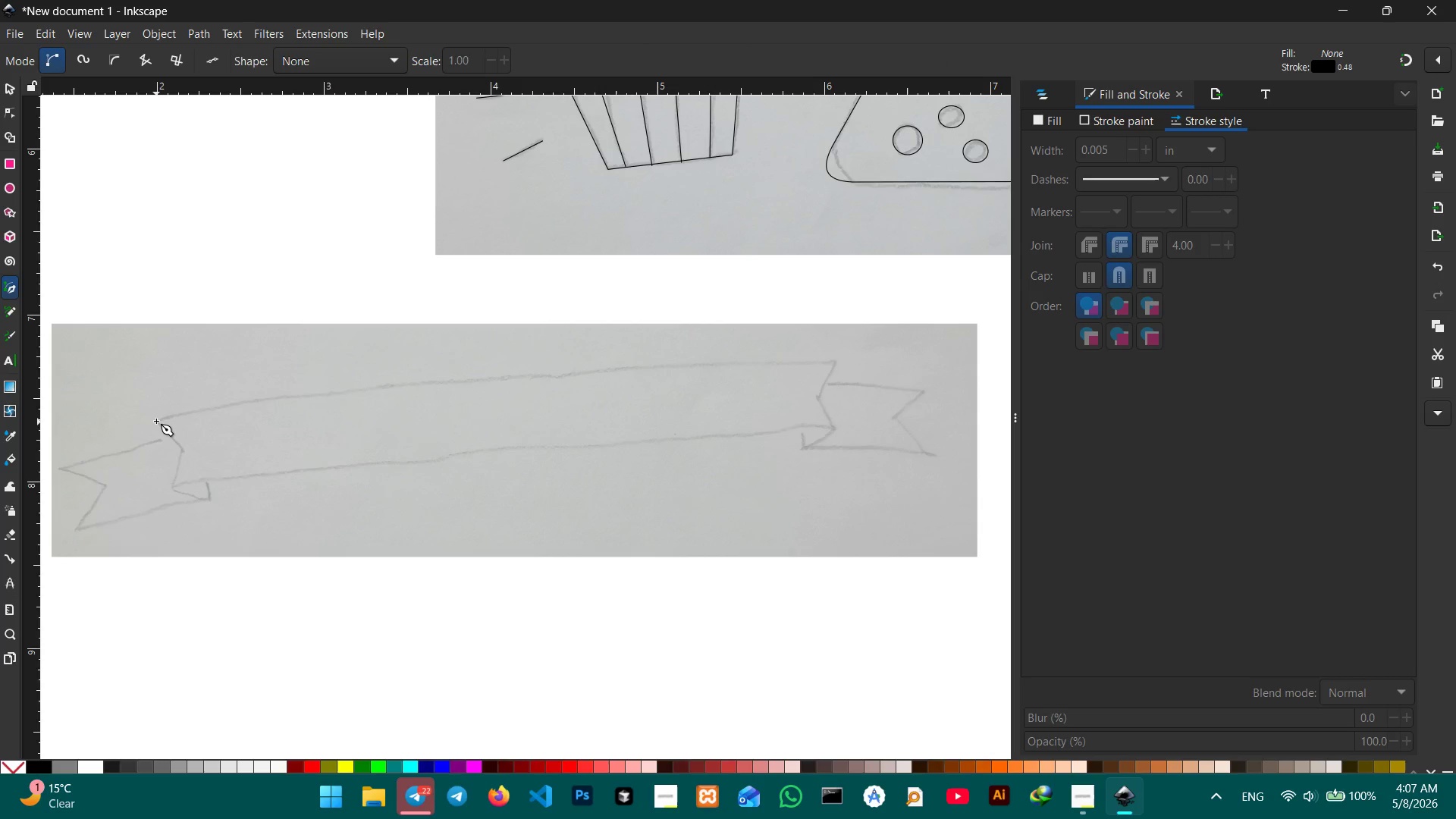 
left_click_drag(start_coordinate=[156, 421], to_coordinate=[160, 425])
 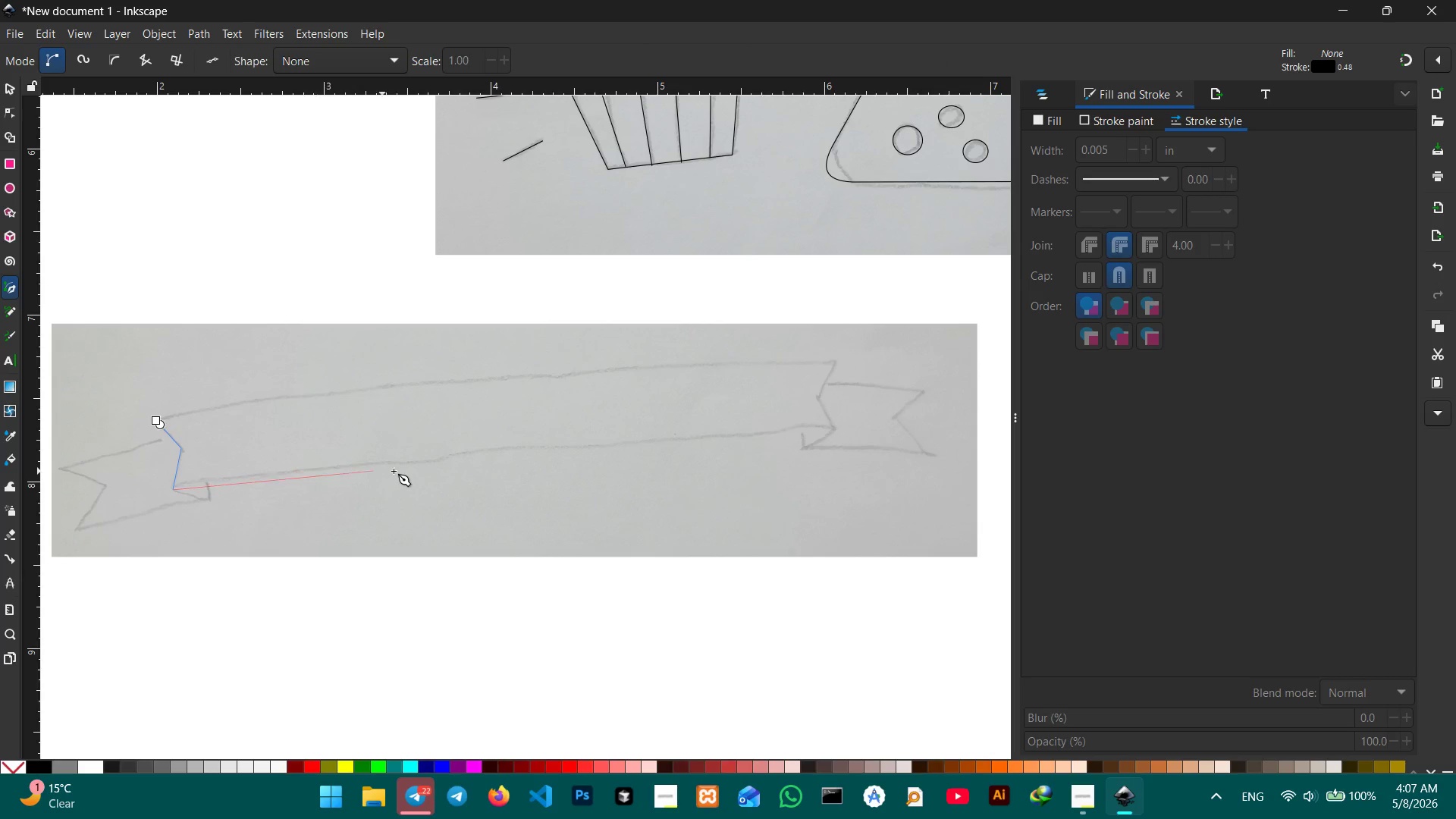 
left_click([359, 462])
 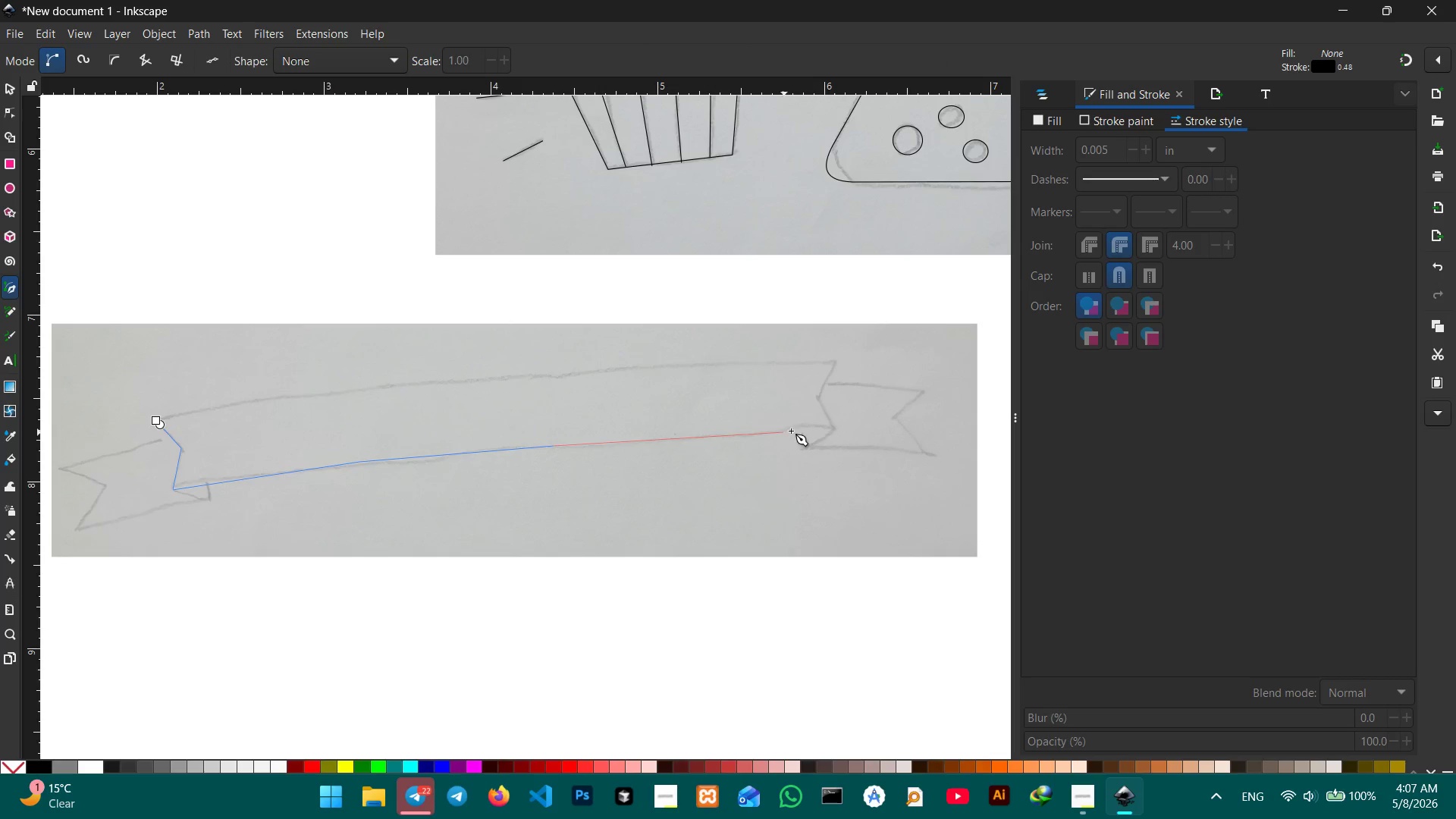 
left_click([833, 429])
 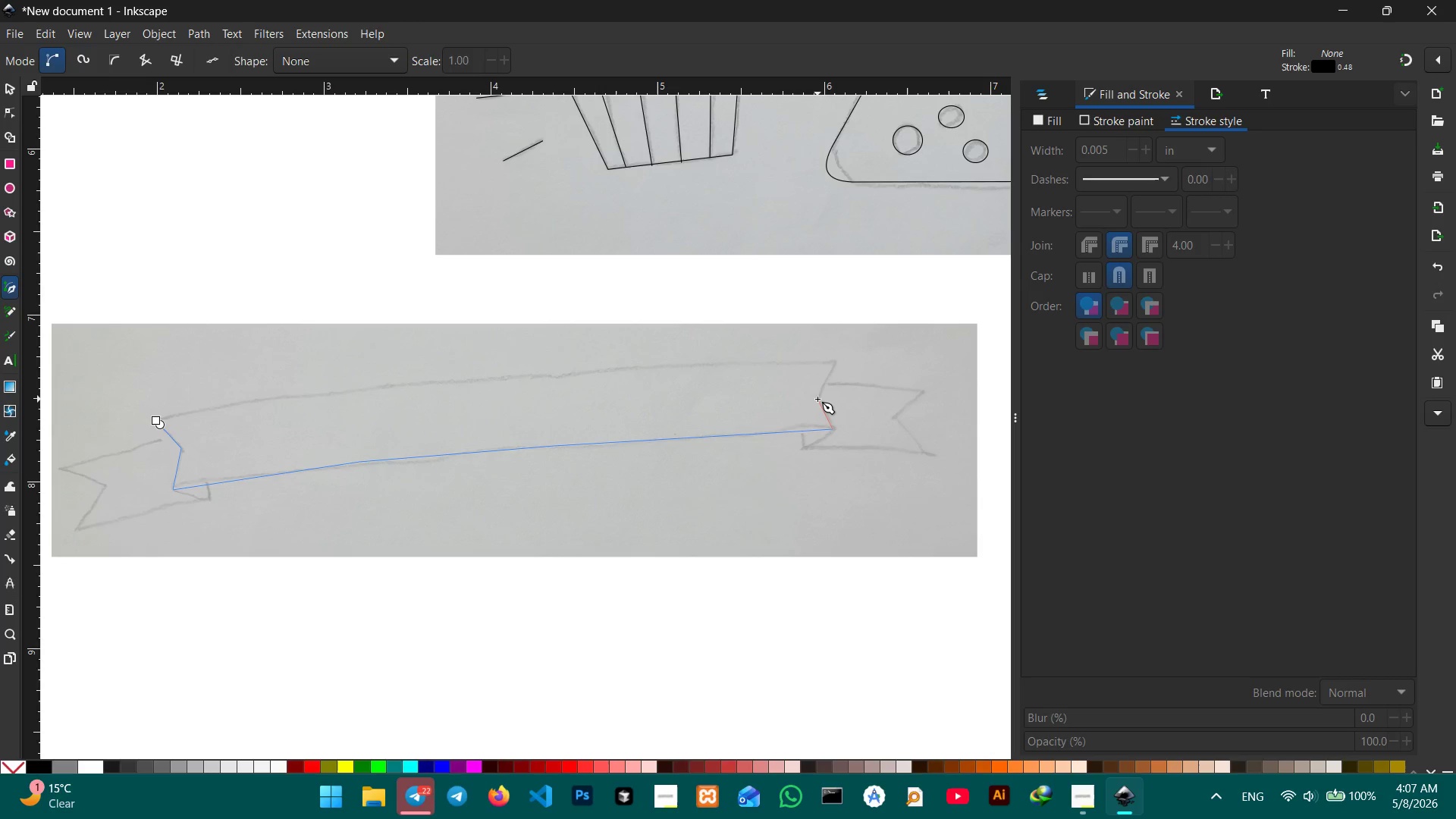 
left_click([818, 399])
 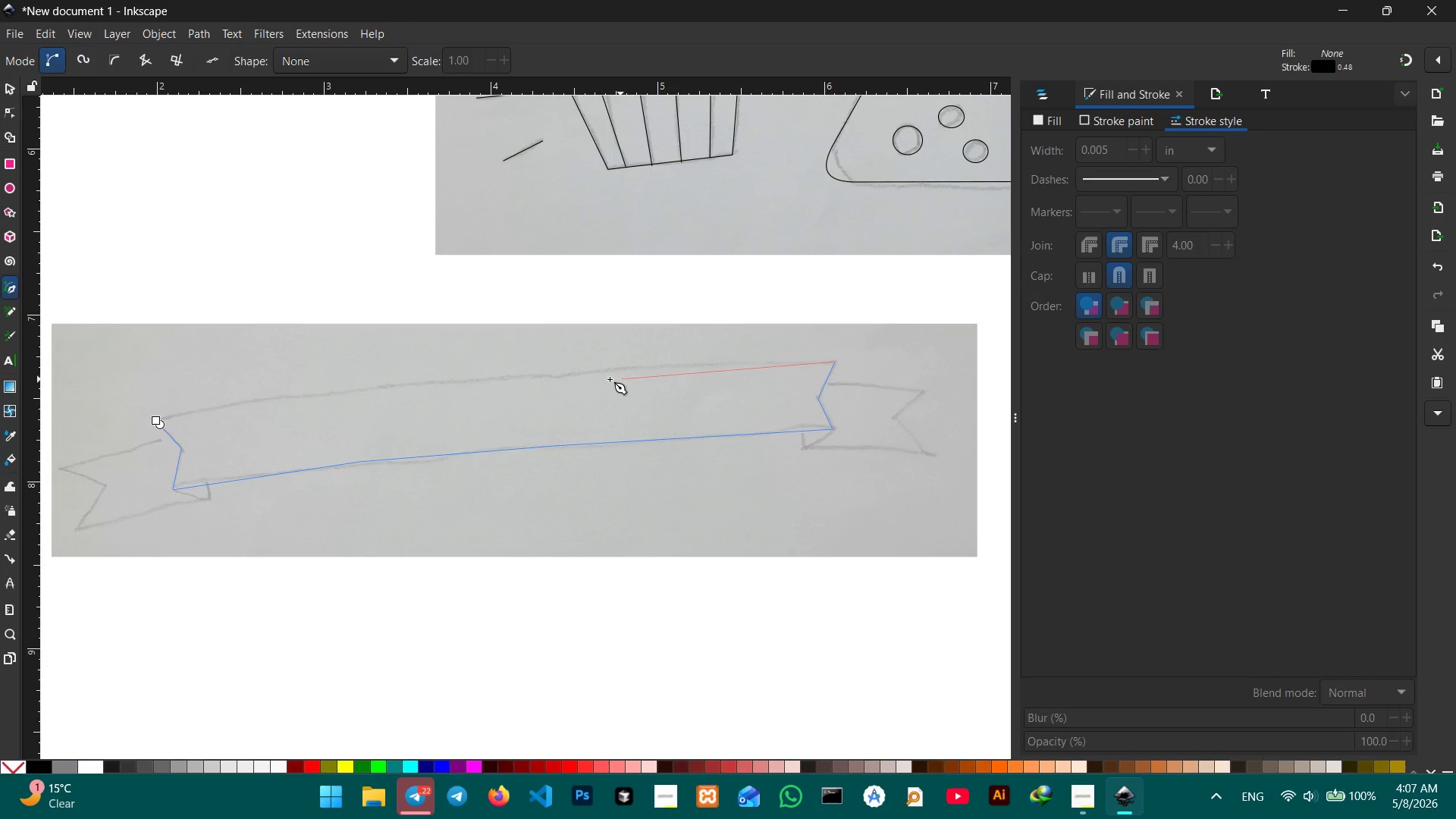 
left_click([565, 372])
 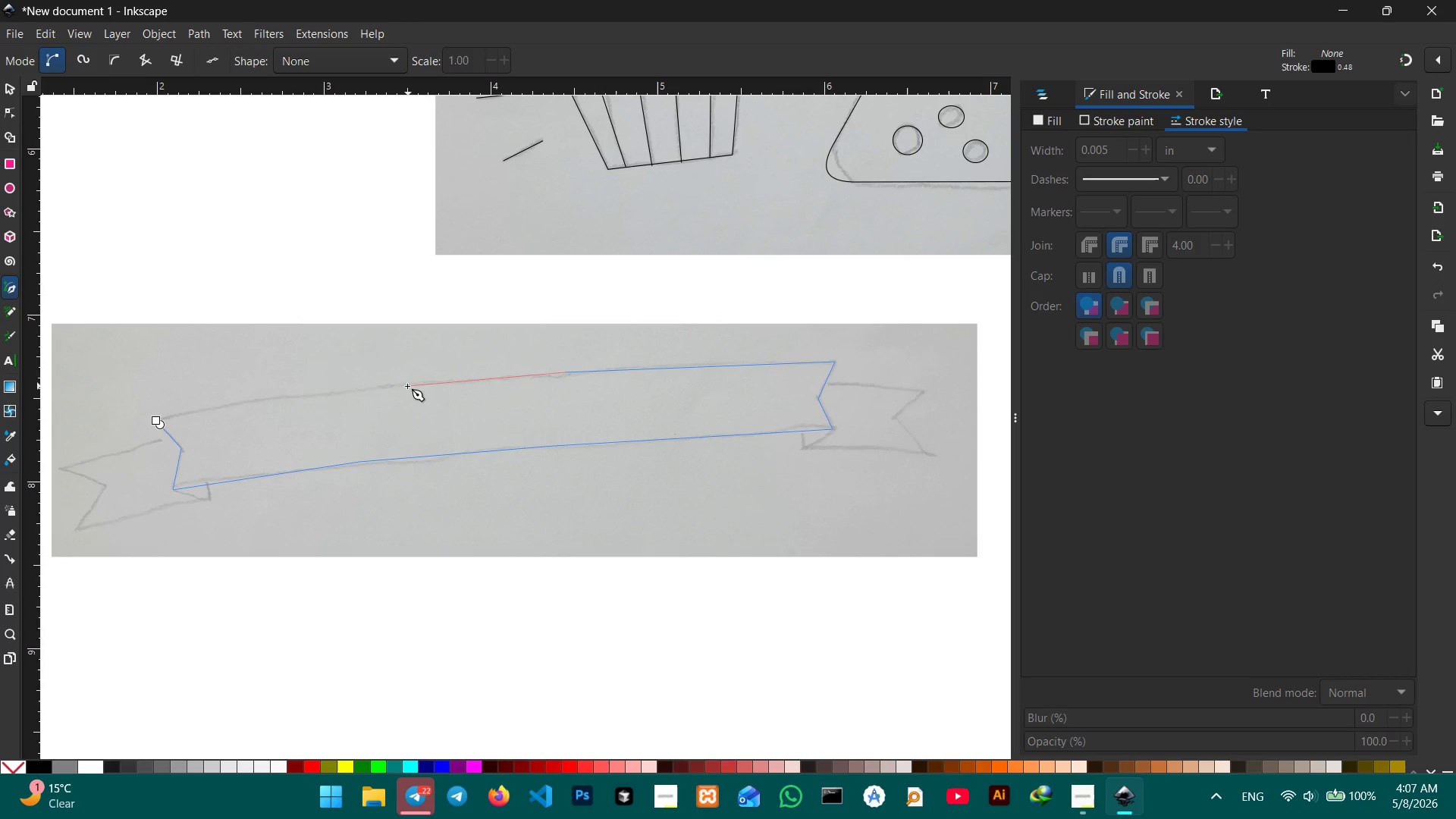 
left_click([406, 386])
 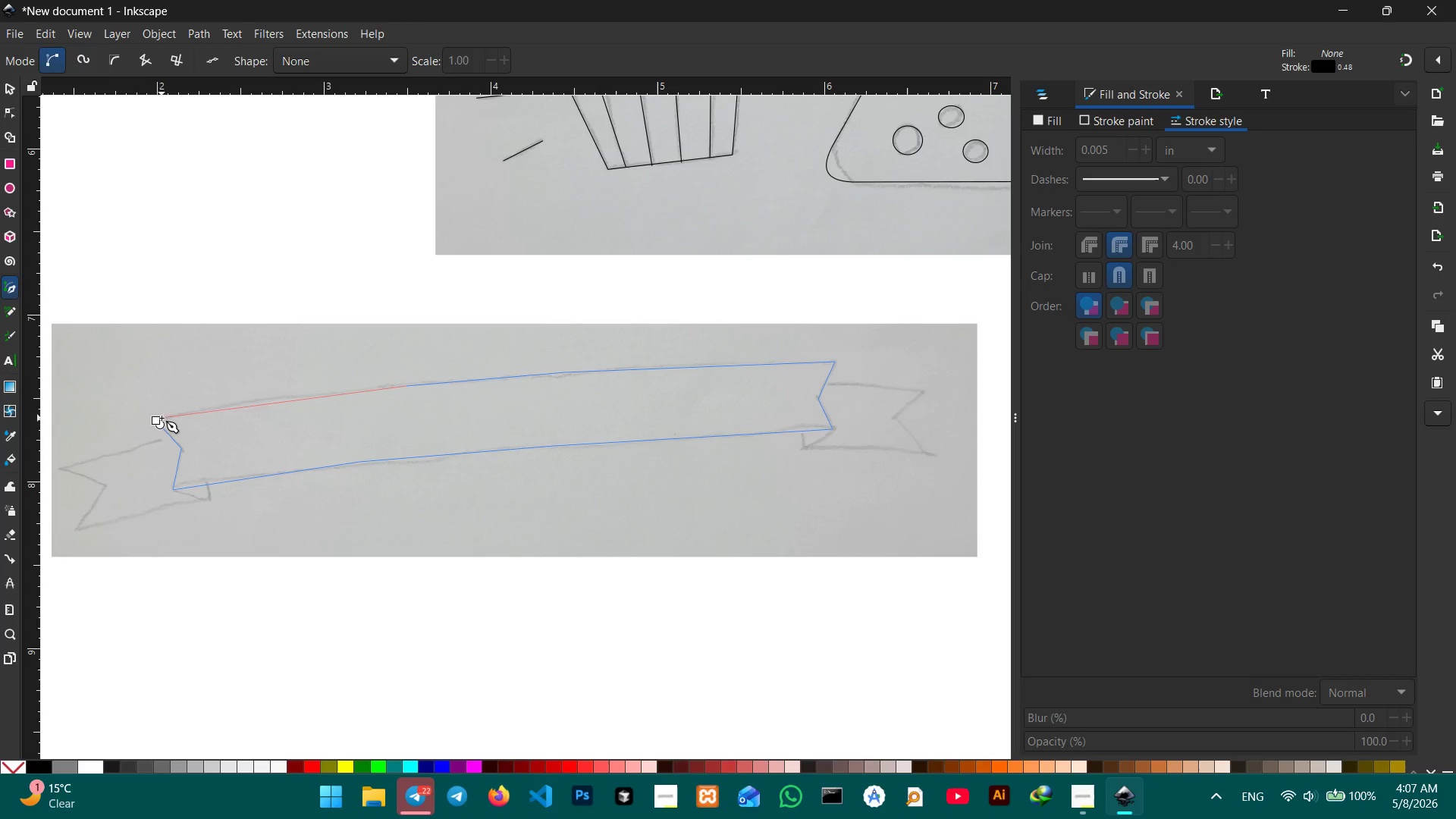 
left_click([158, 418])
 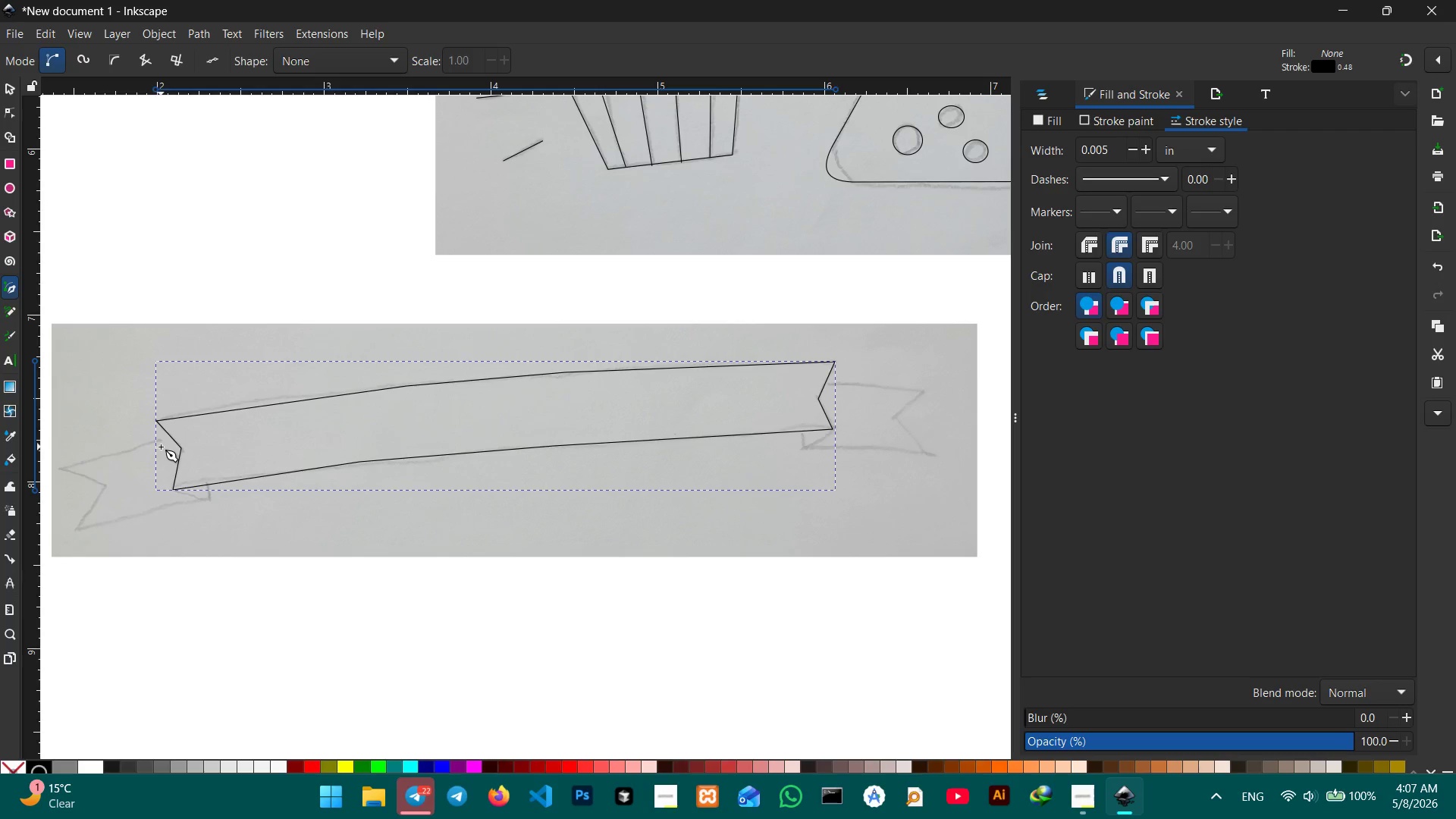 
left_click([161, 442])
 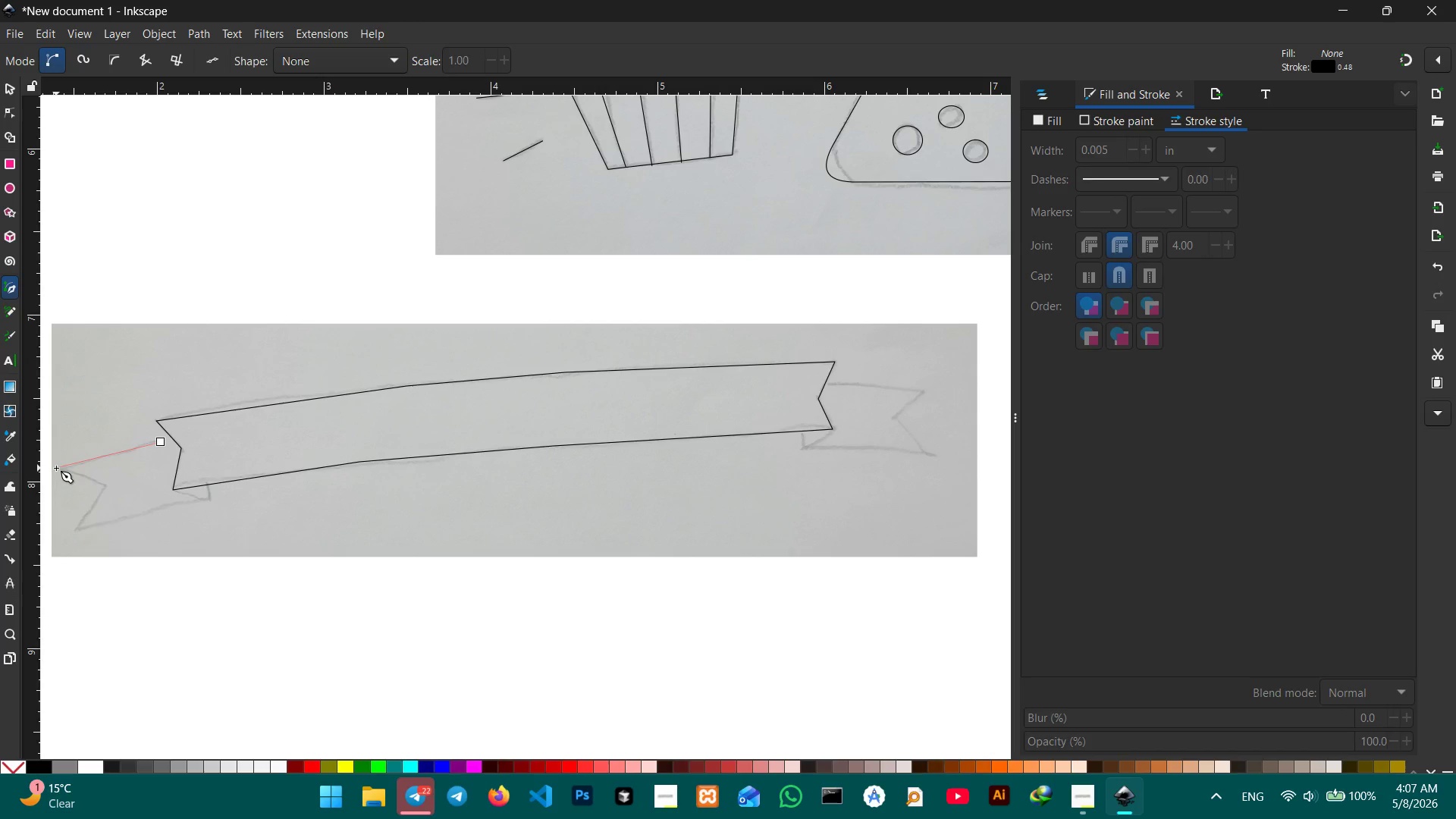 
left_click([56, 468])
 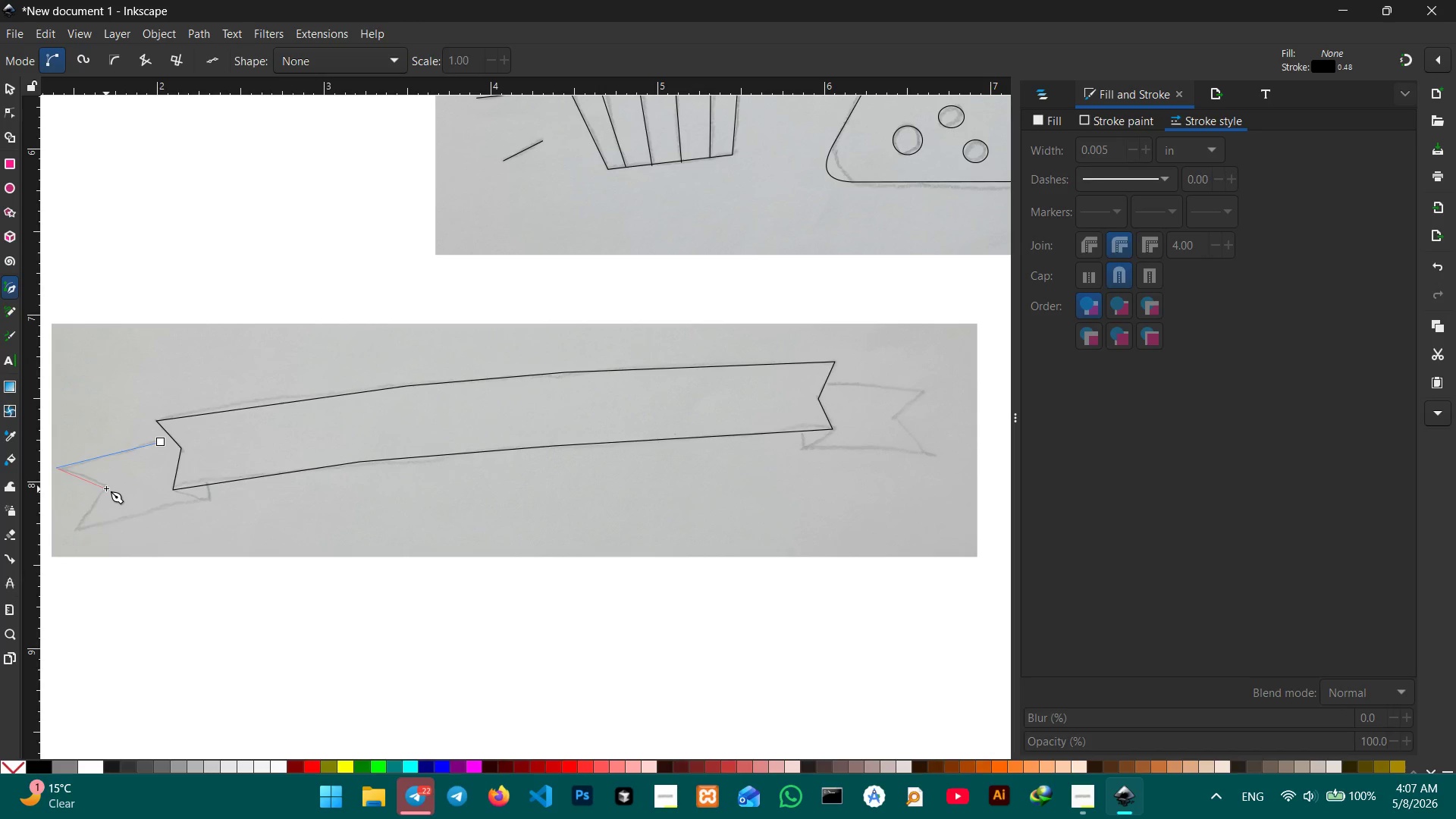 
left_click([106, 486])
 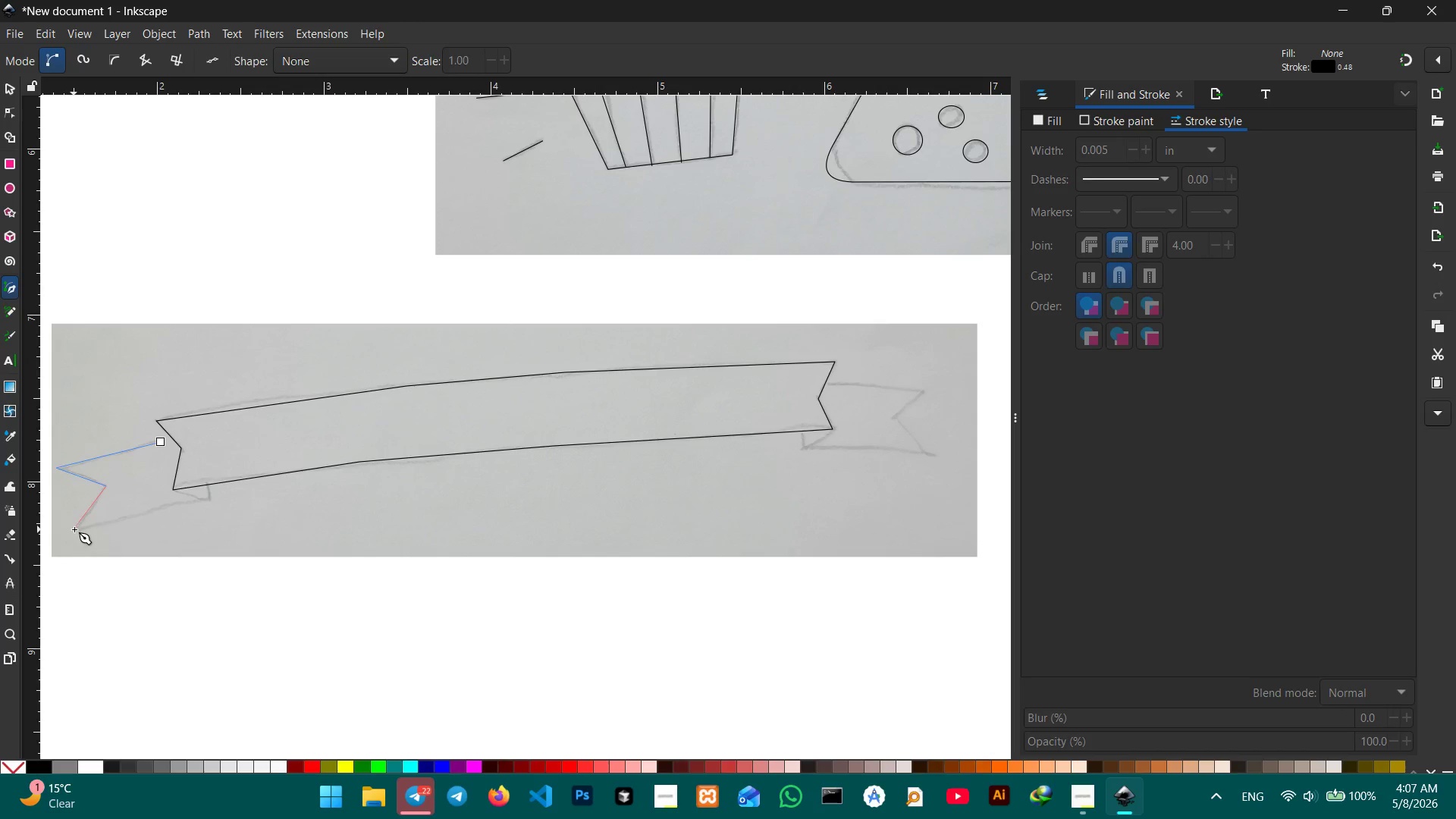 
left_click([78, 529])
 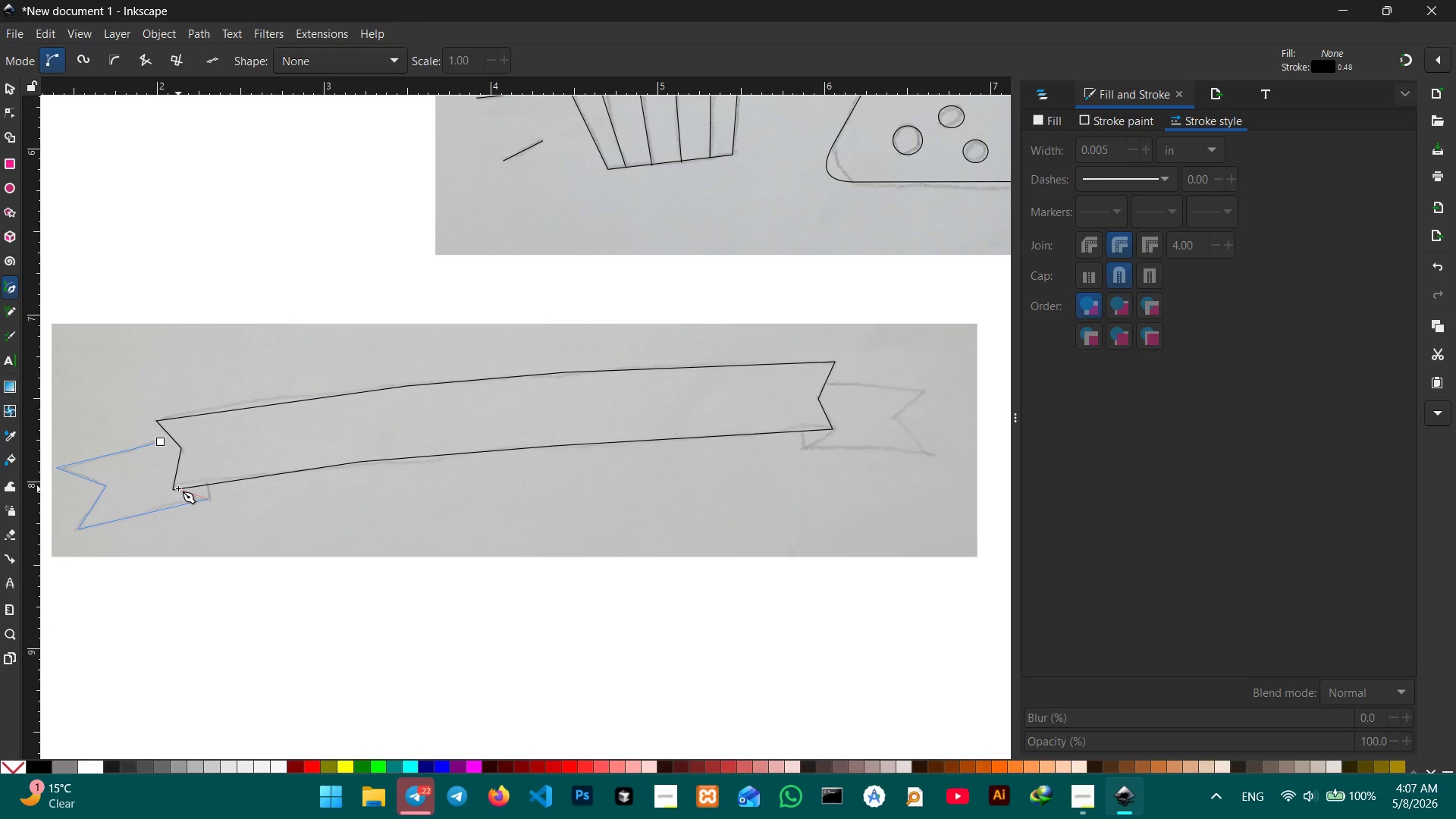 
left_click([173, 489])
 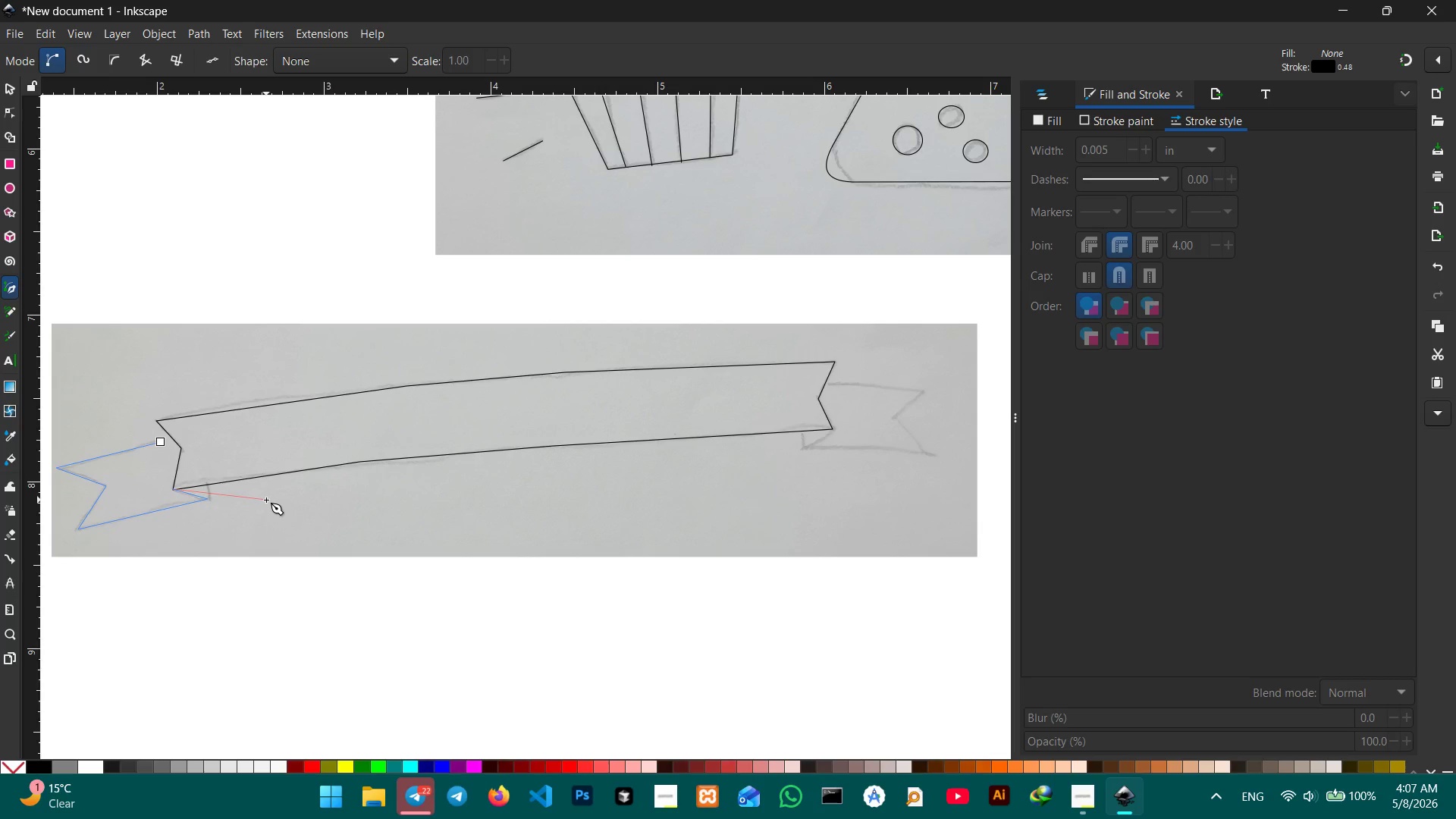 
key(Enter)
 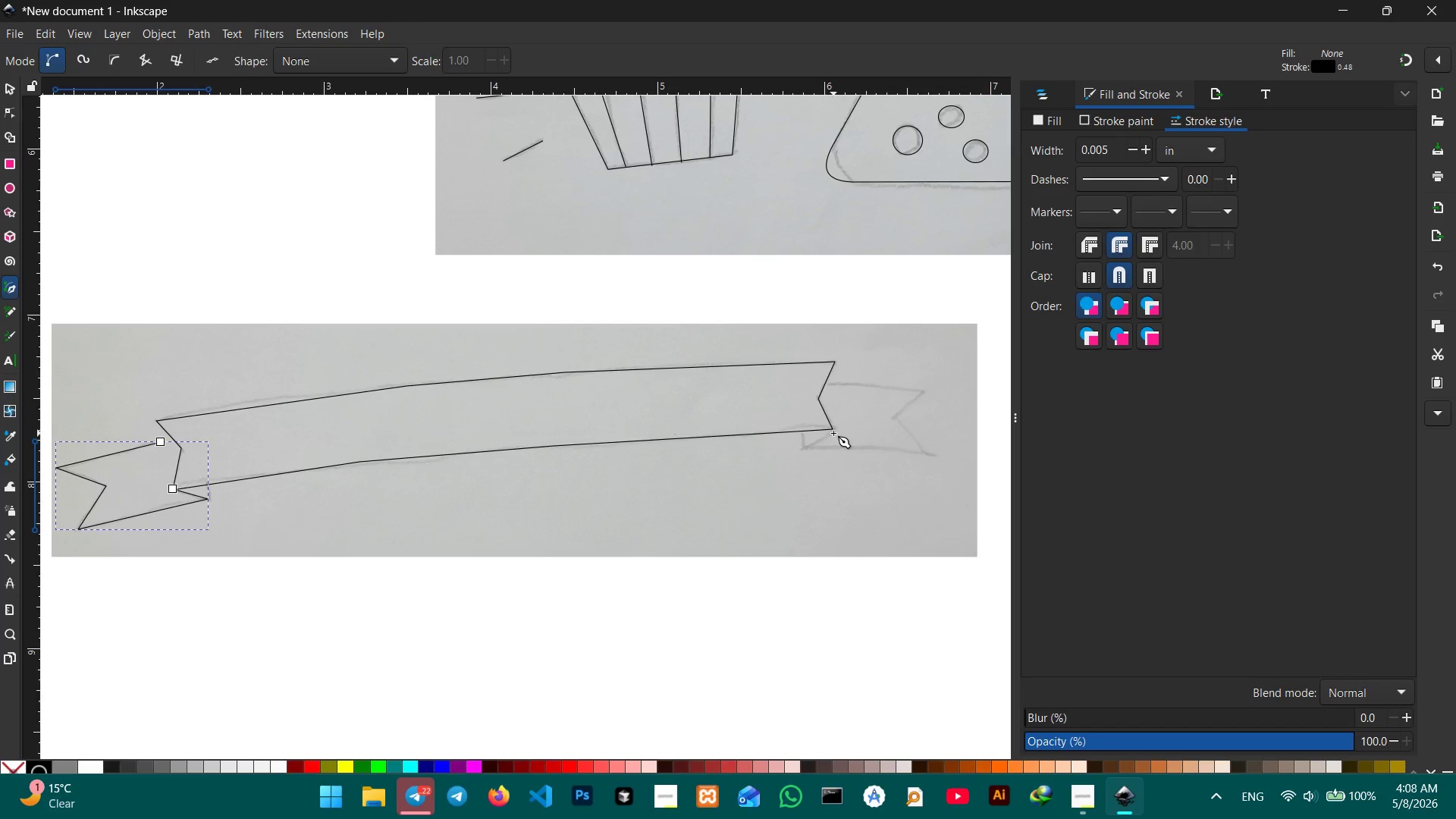 
left_click([833, 429])
 